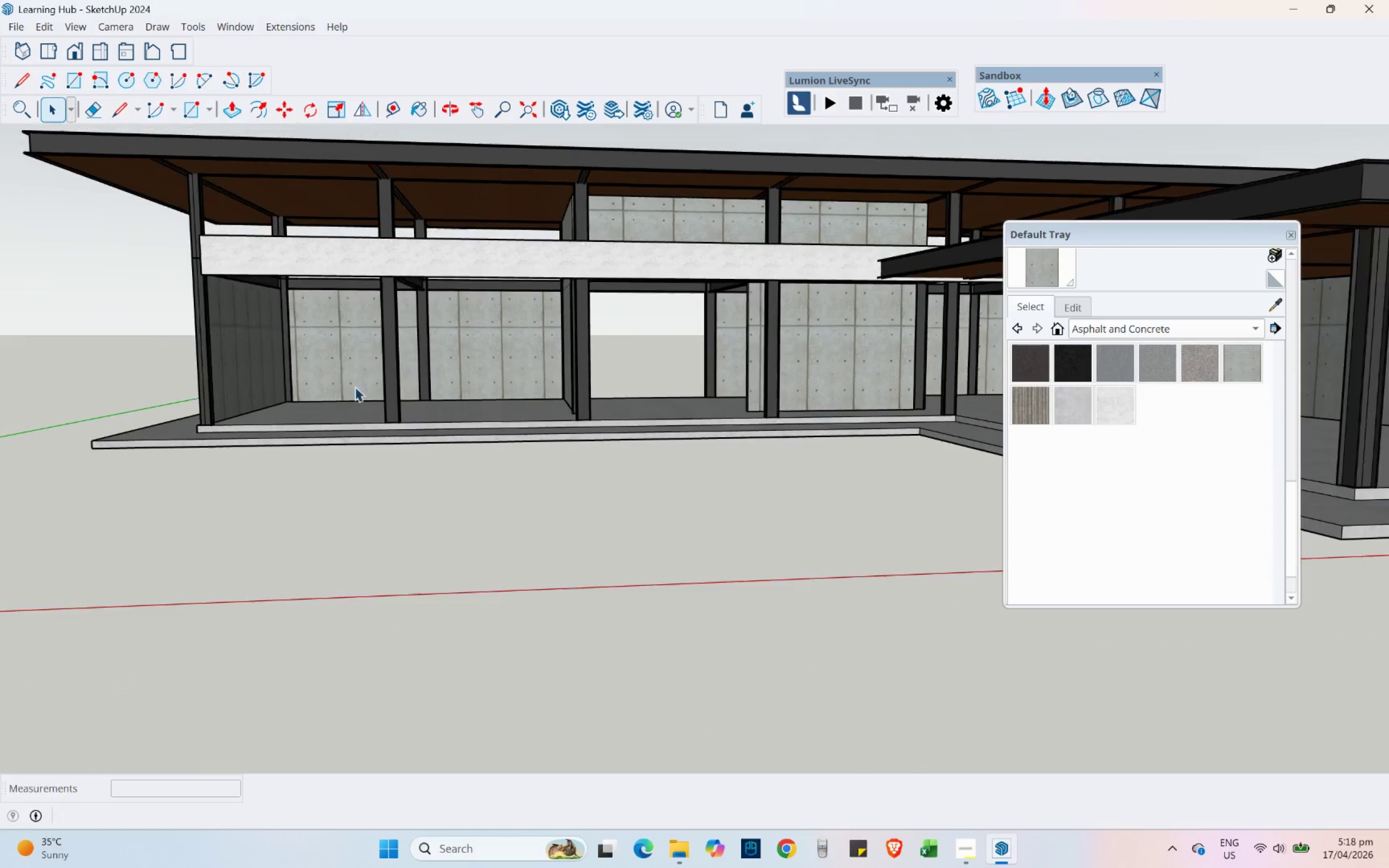 
hold_key(key=ShiftLeft, duration=0.31)
 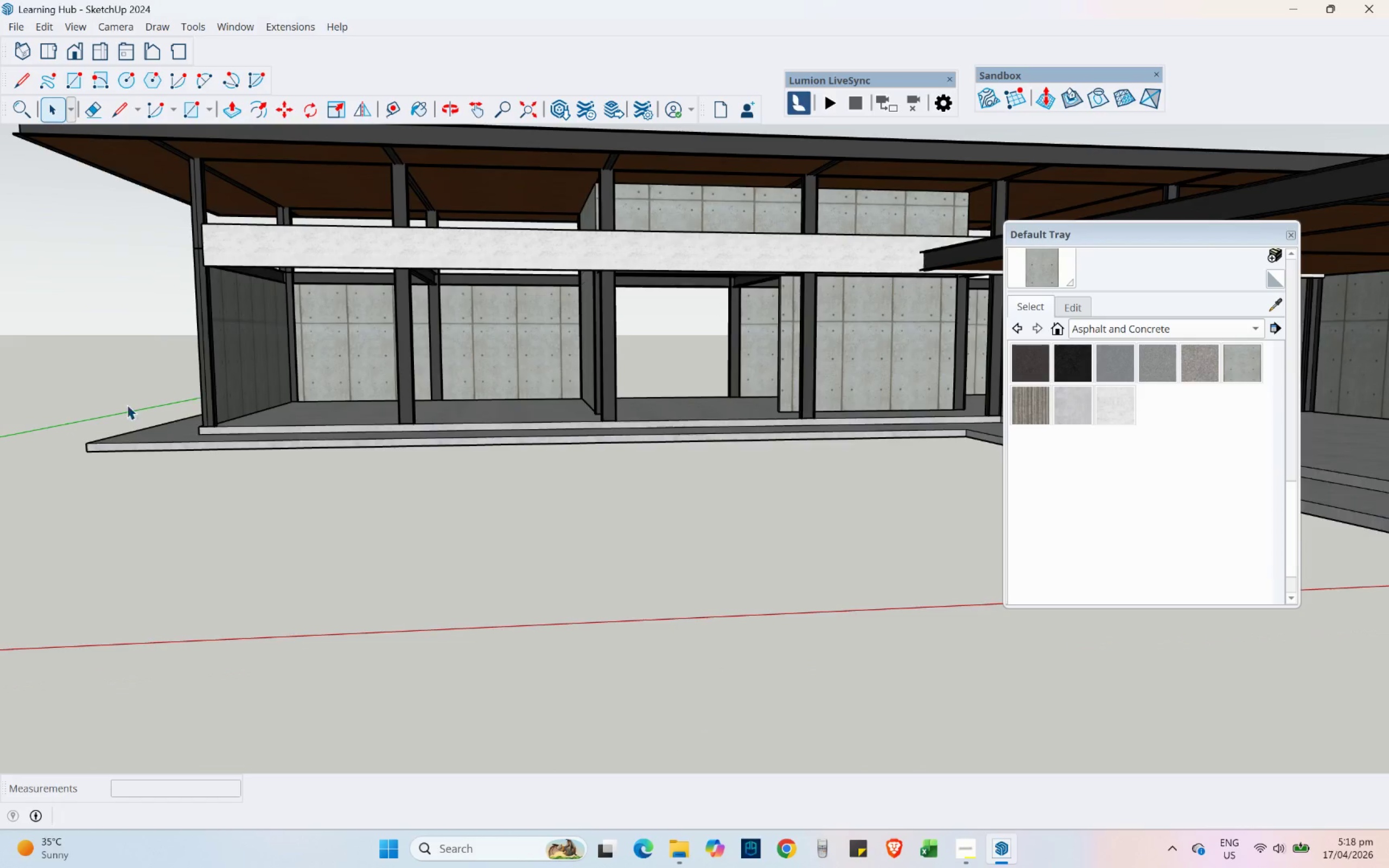 
scroll: coordinate [168, 404], scroll_direction: down, amount: 6.0
 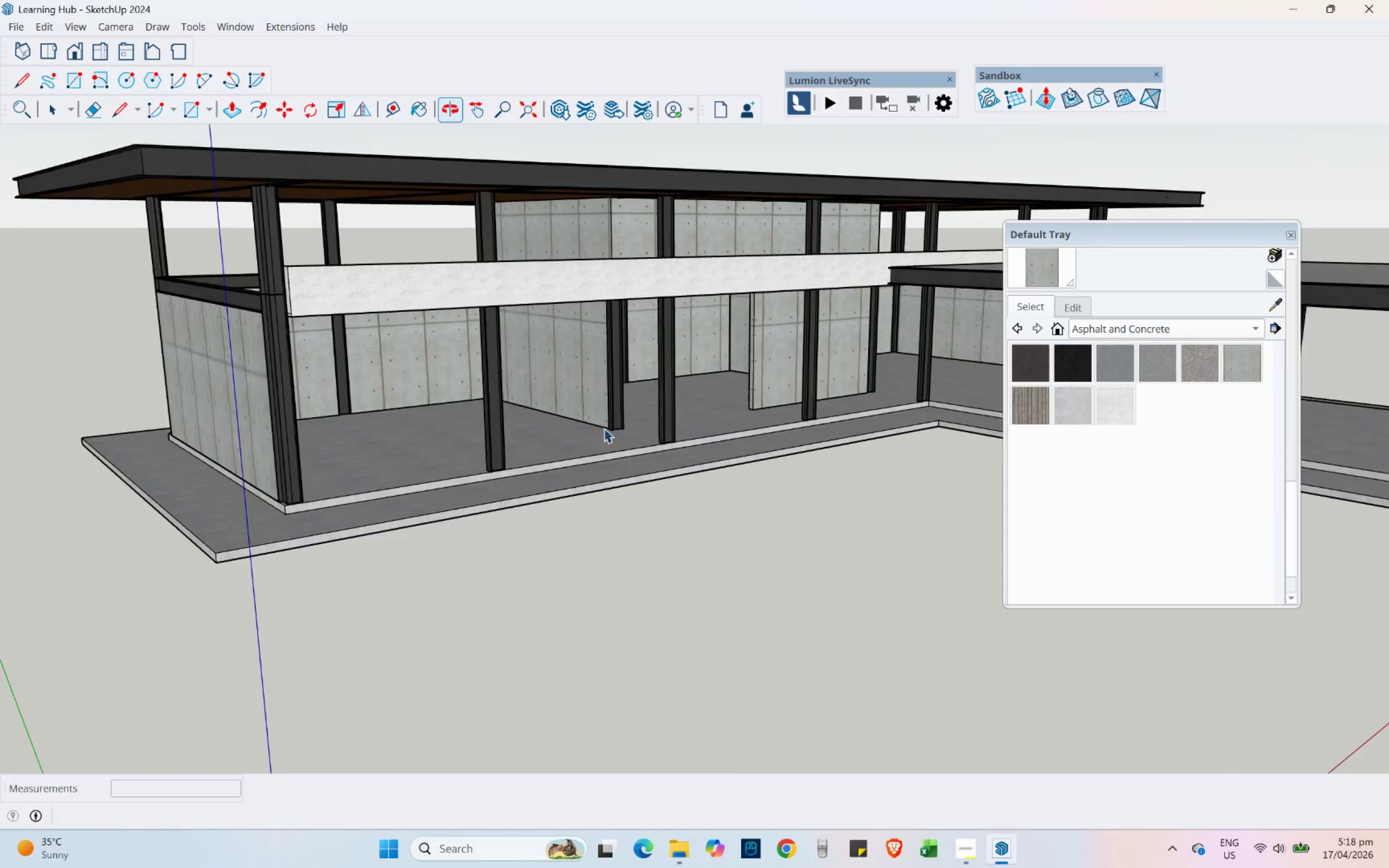 
hold_key(key=ShiftLeft, duration=0.45)
 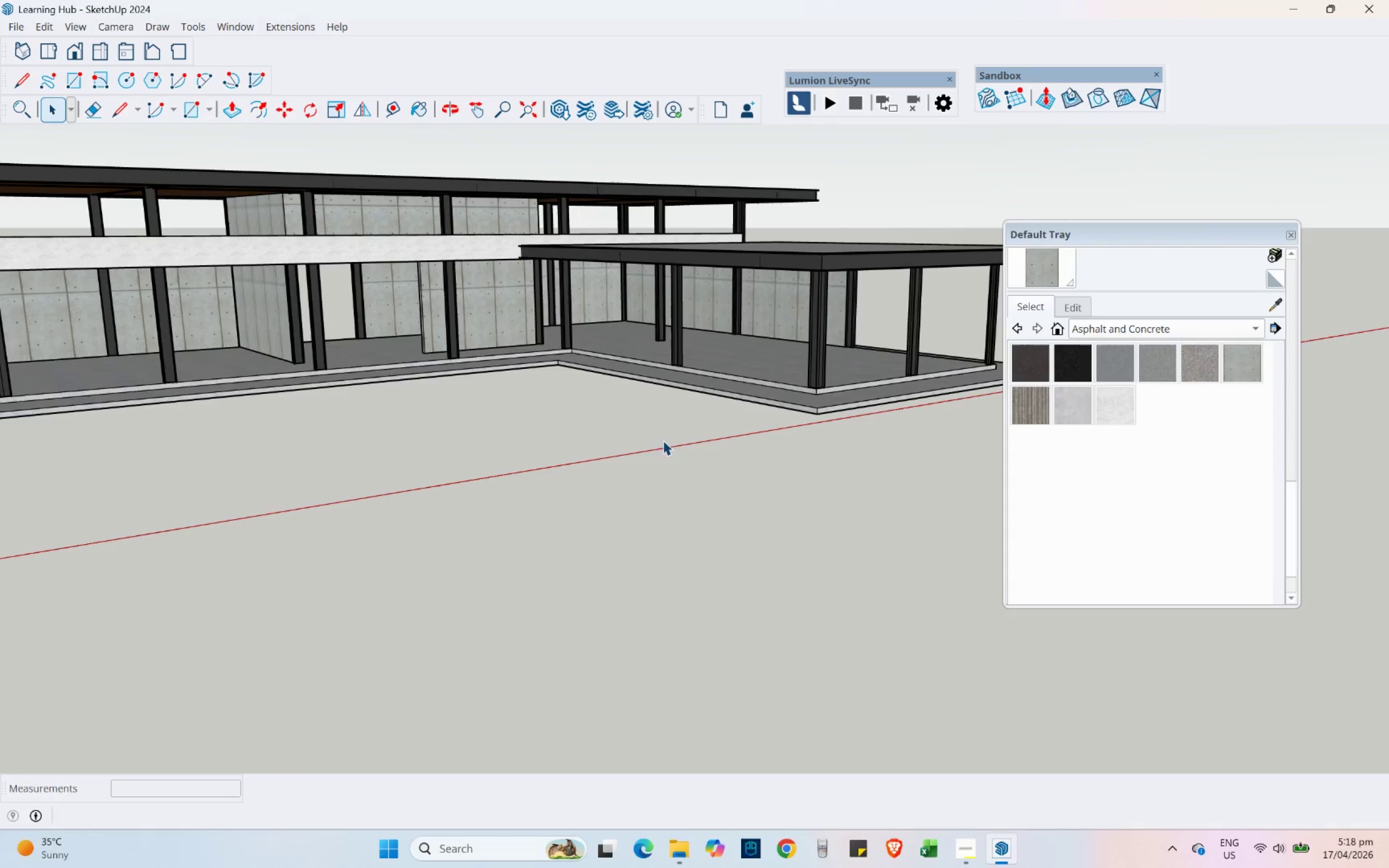 
scroll: coordinate [707, 436], scroll_direction: down, amount: 7.0
 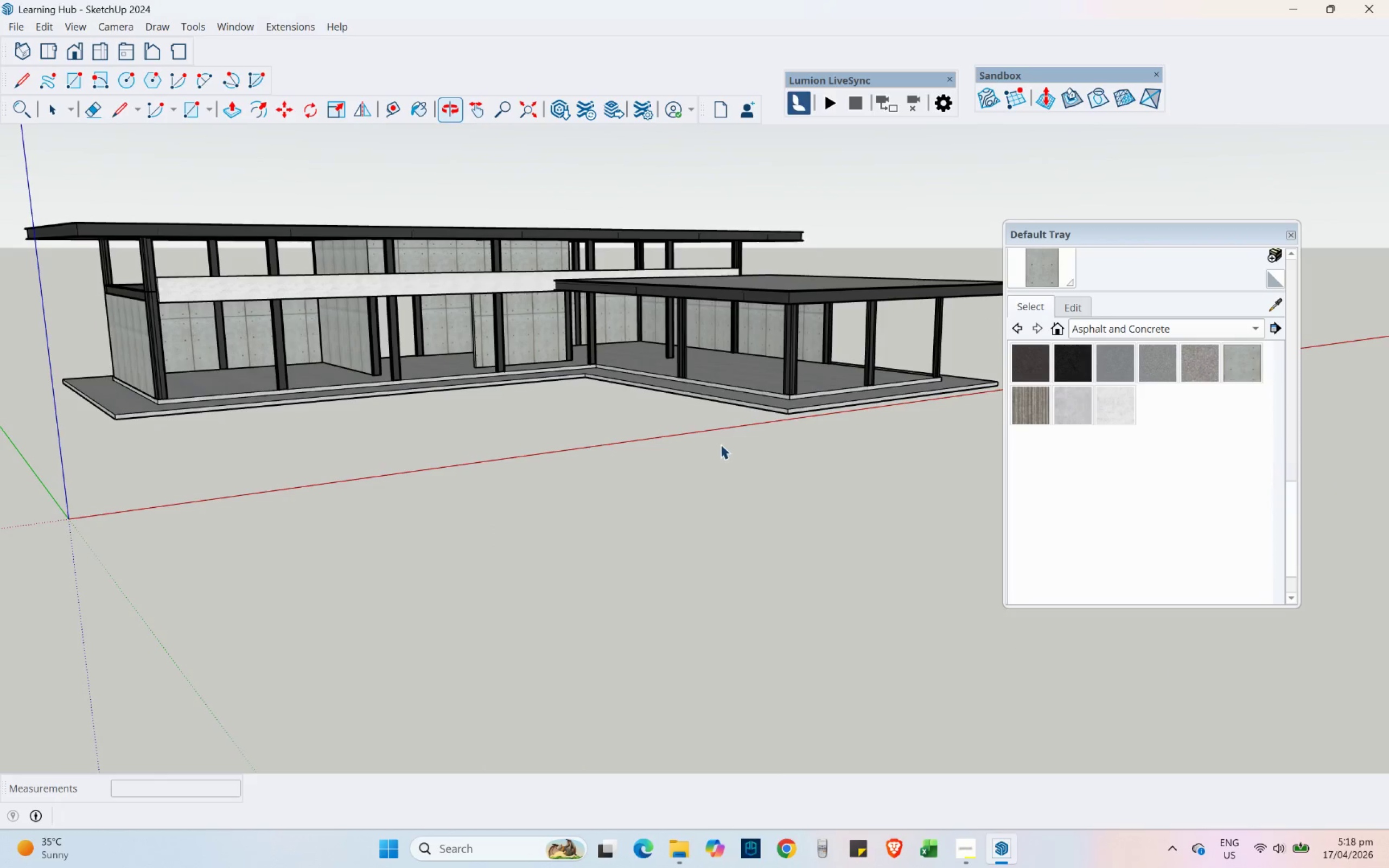 
scroll: coordinate [721, 486], scroll_direction: up, amount: 6.0
 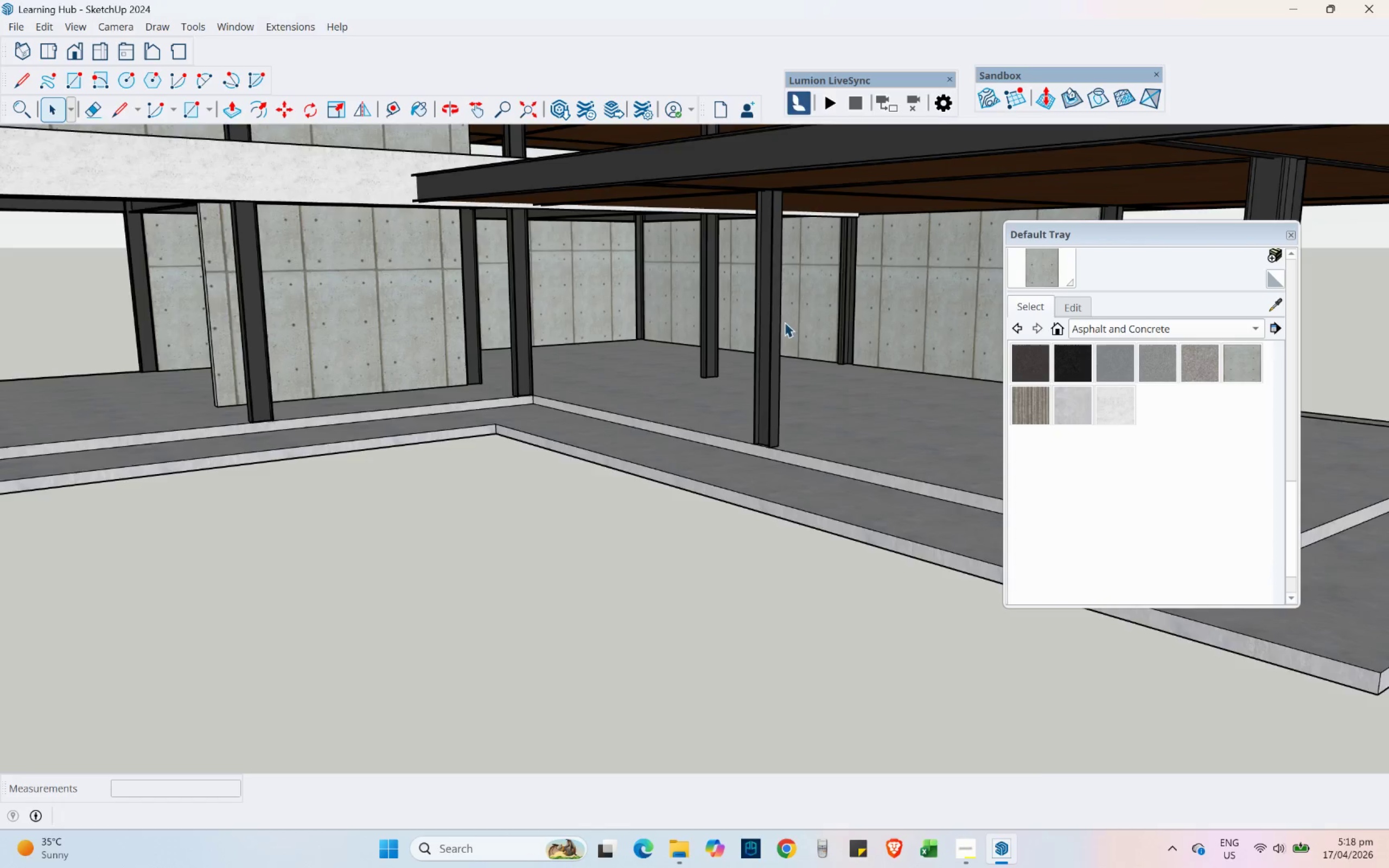 
scroll: coordinate [810, 316], scroll_direction: down, amount: 5.0
 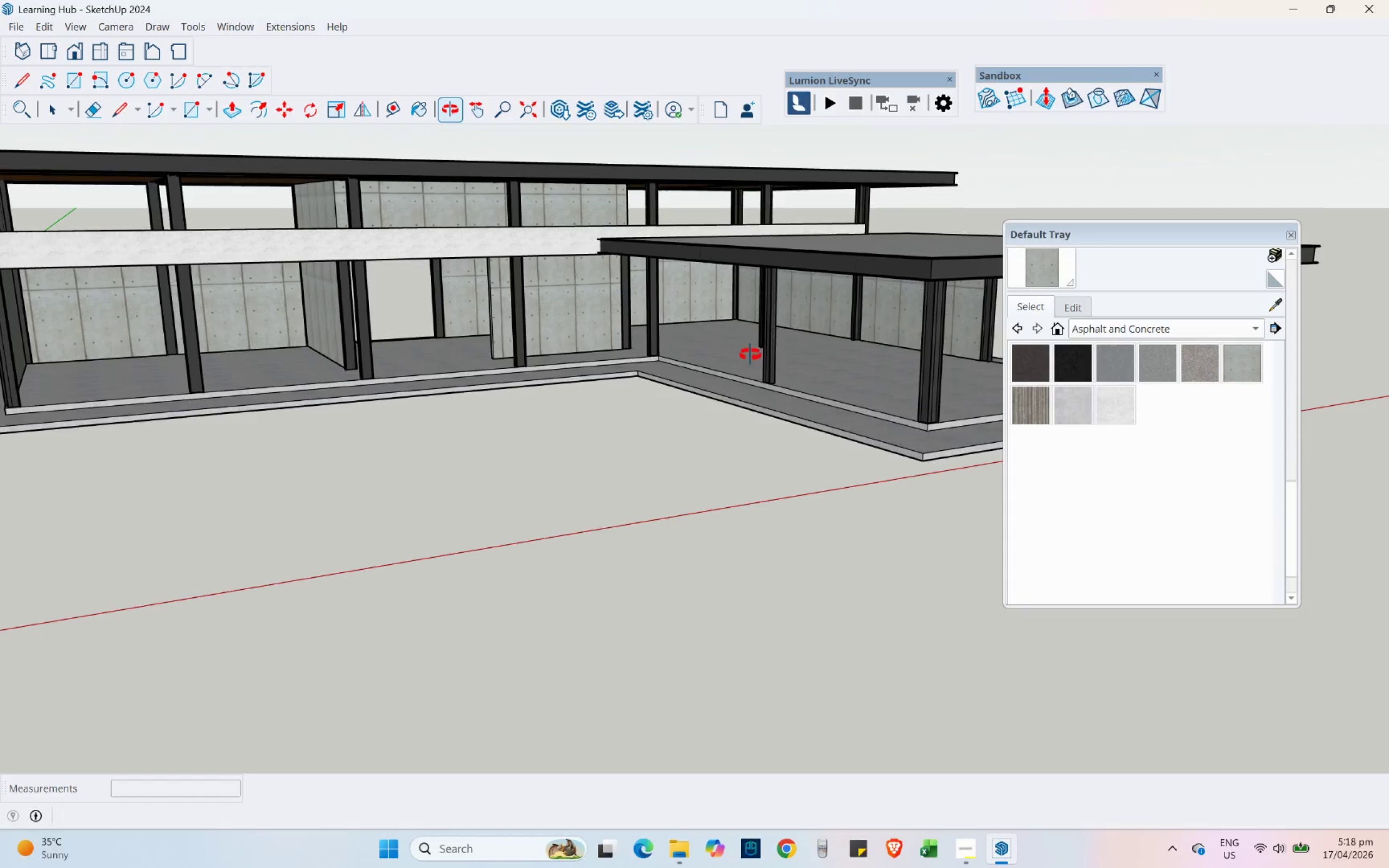 
hold_key(key=ShiftLeft, duration=0.66)
 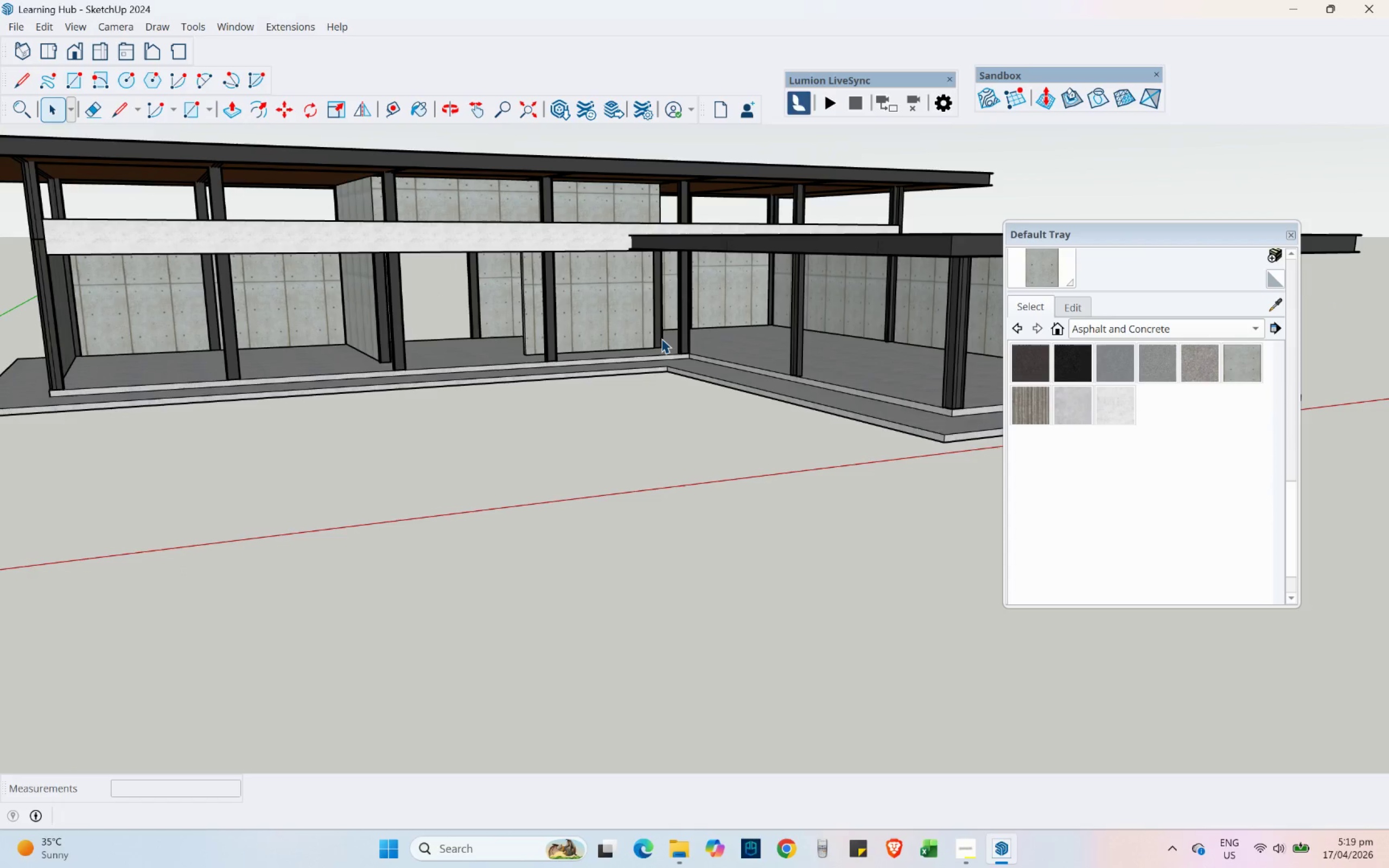 
wait(10.66)
 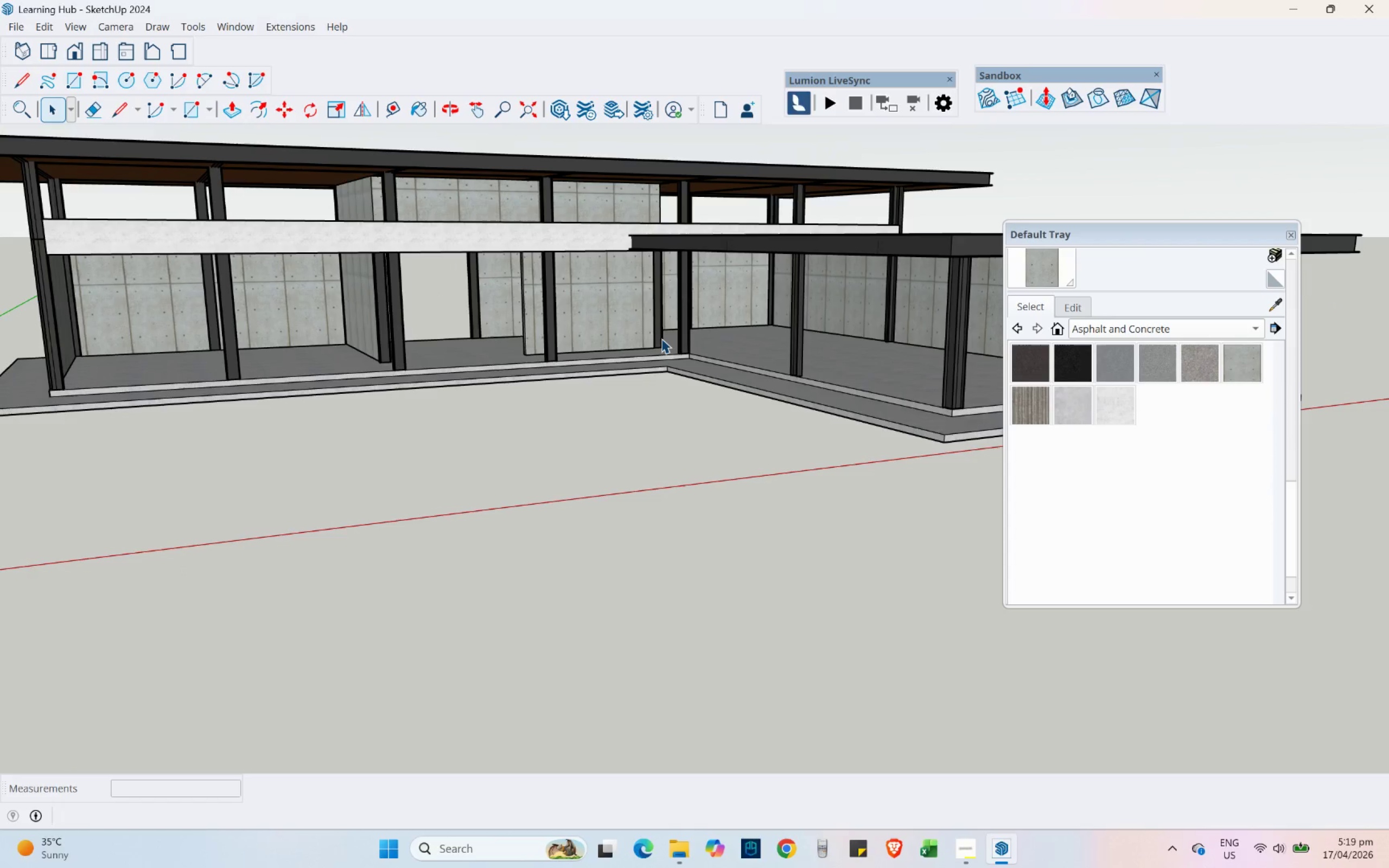 
scroll: coordinate [646, 292], scroll_direction: down, amount: 4.0
 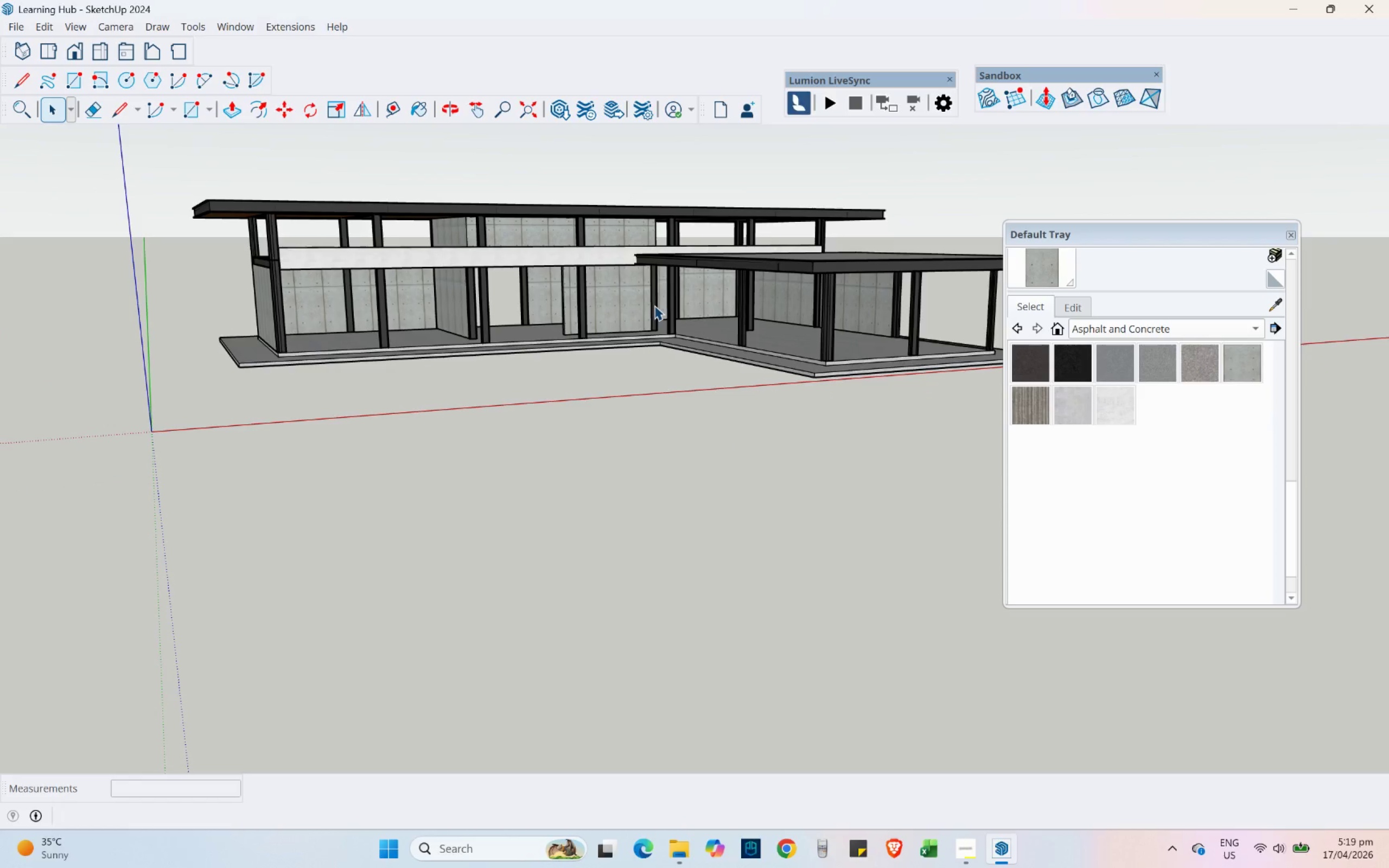 
scroll: coordinate [574, 221], scroll_direction: up, amount: 3.0
 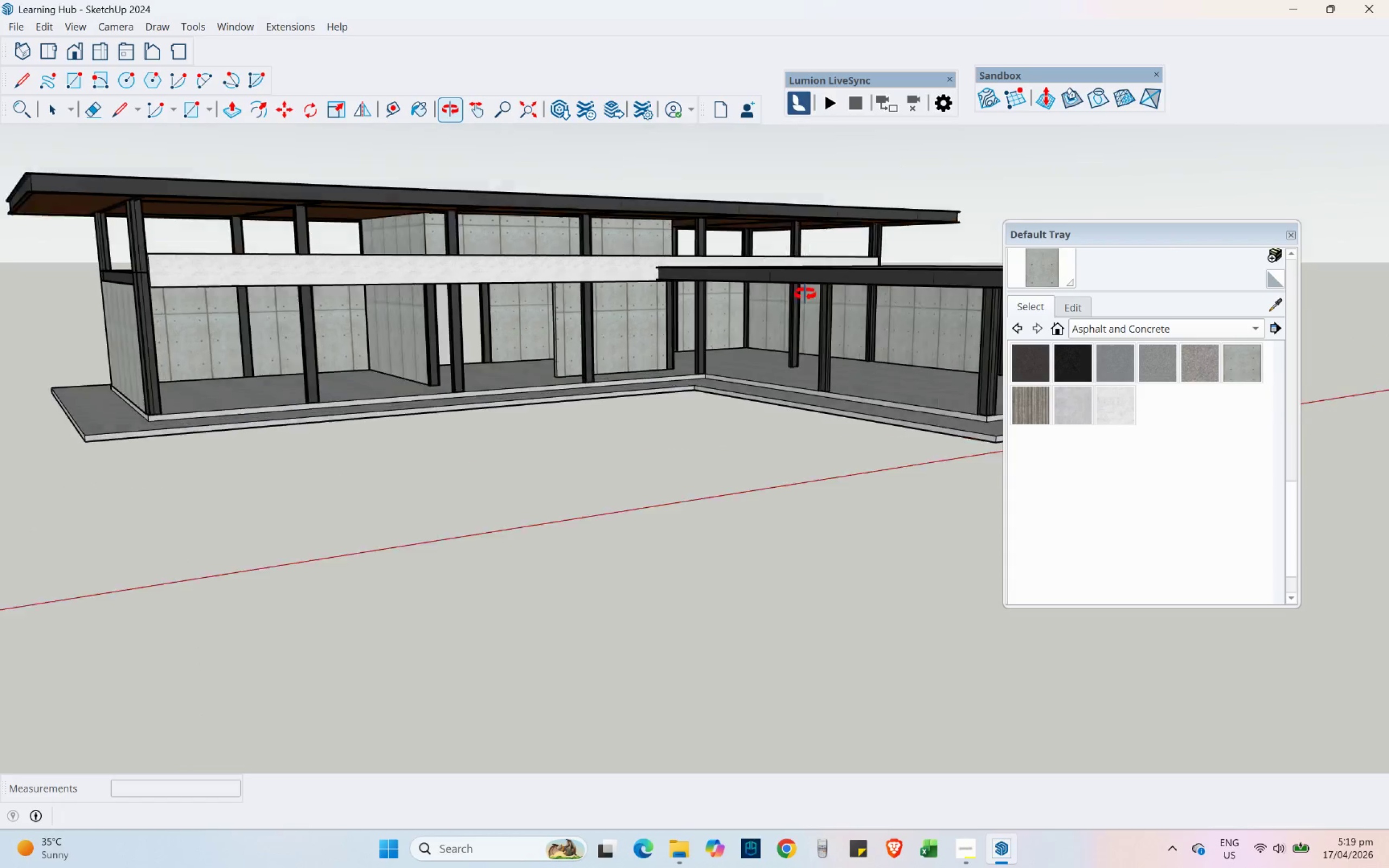 
key(Shift+ShiftLeft)
 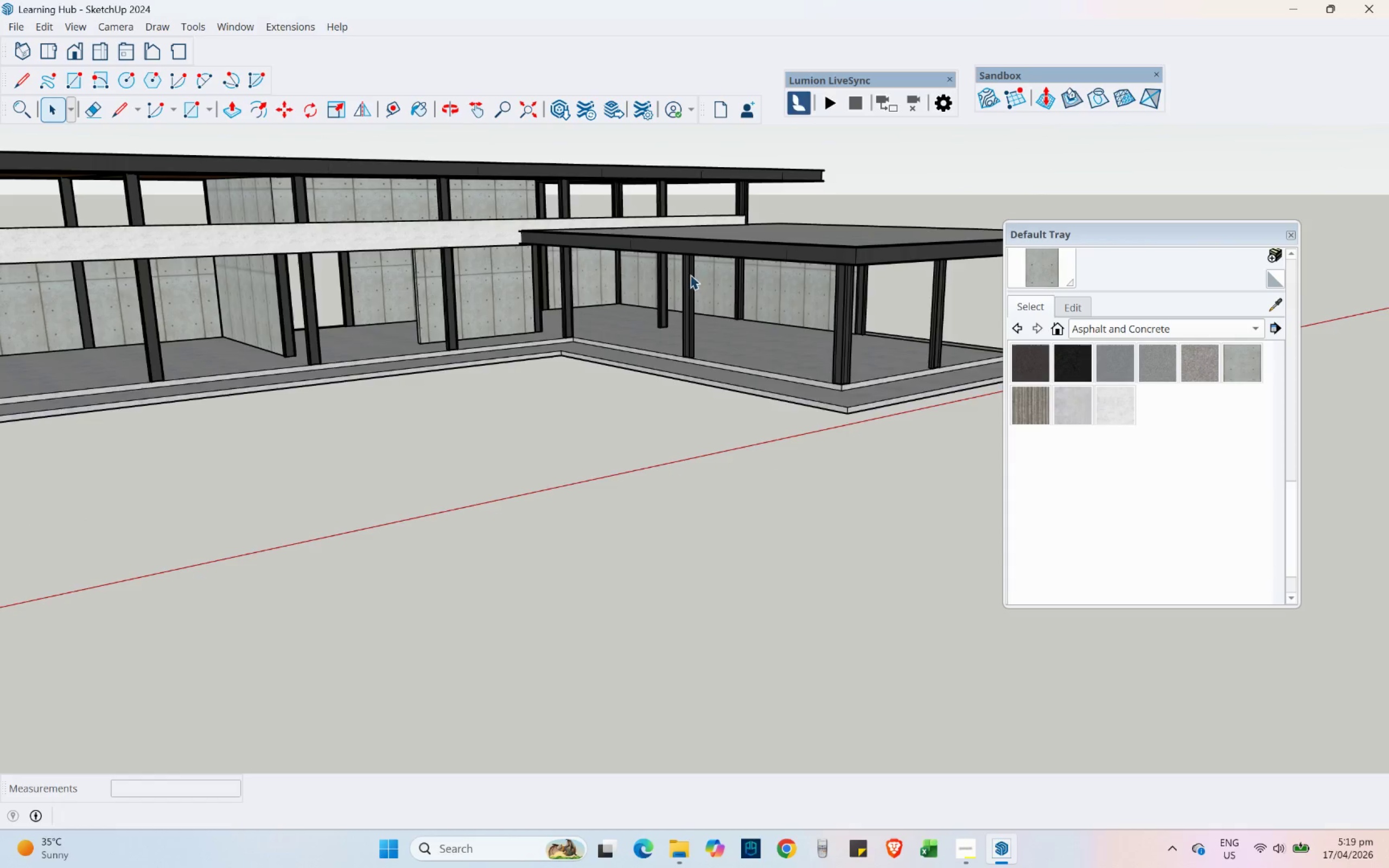 
key(Shift+ShiftLeft)
 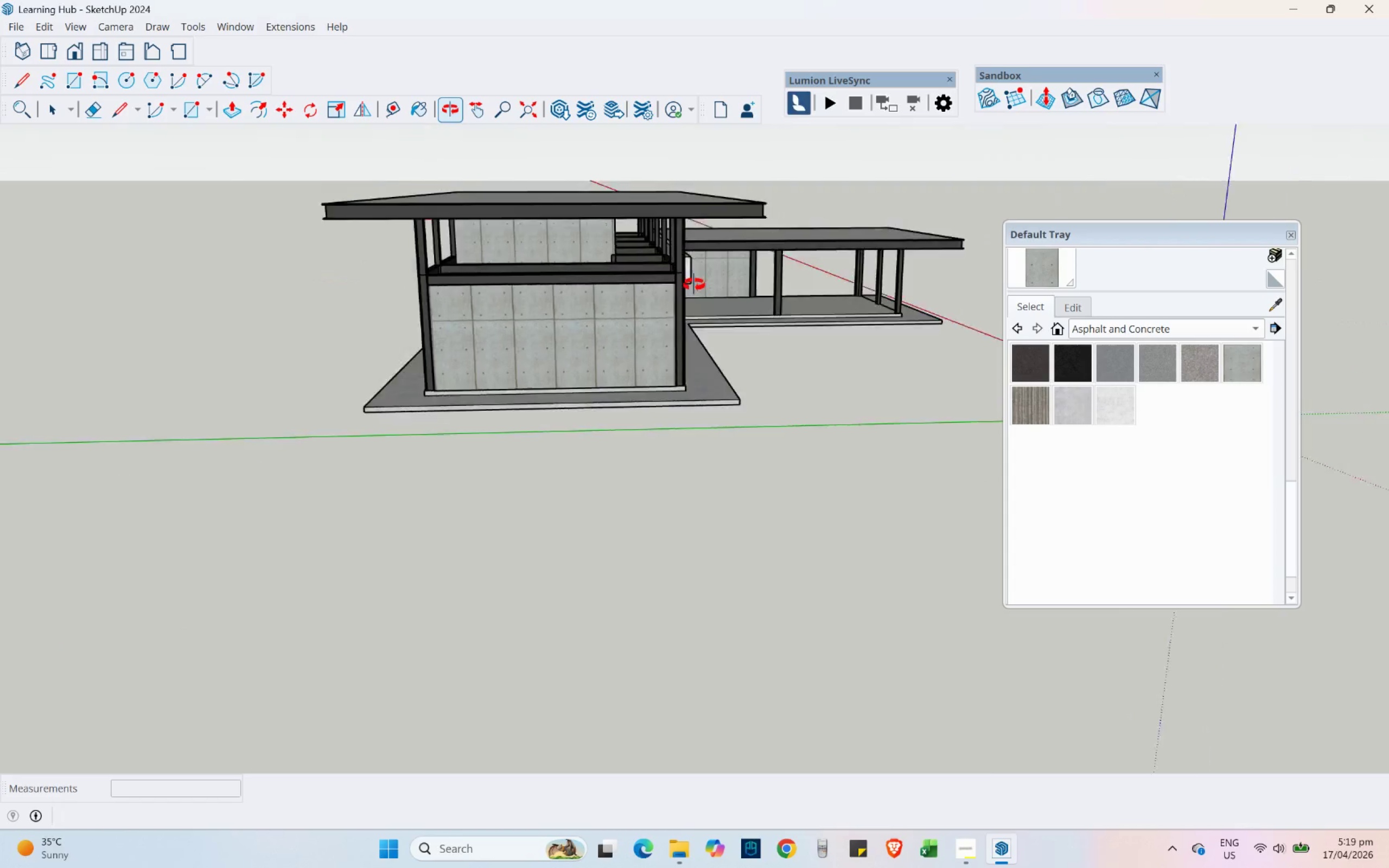 
scroll: coordinate [556, 261], scroll_direction: down, amount: 3.0
 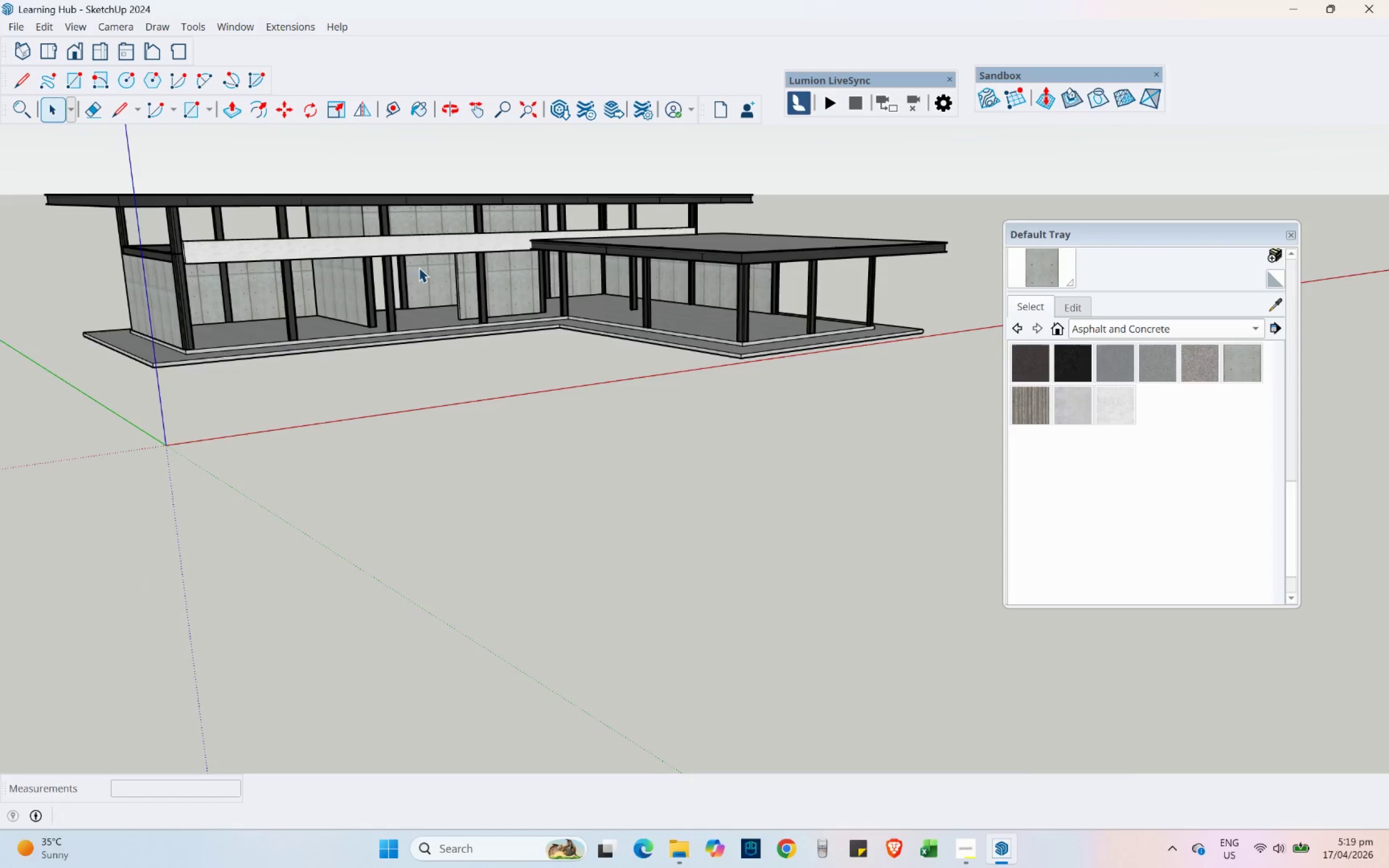 
key(Shift+ShiftLeft)
 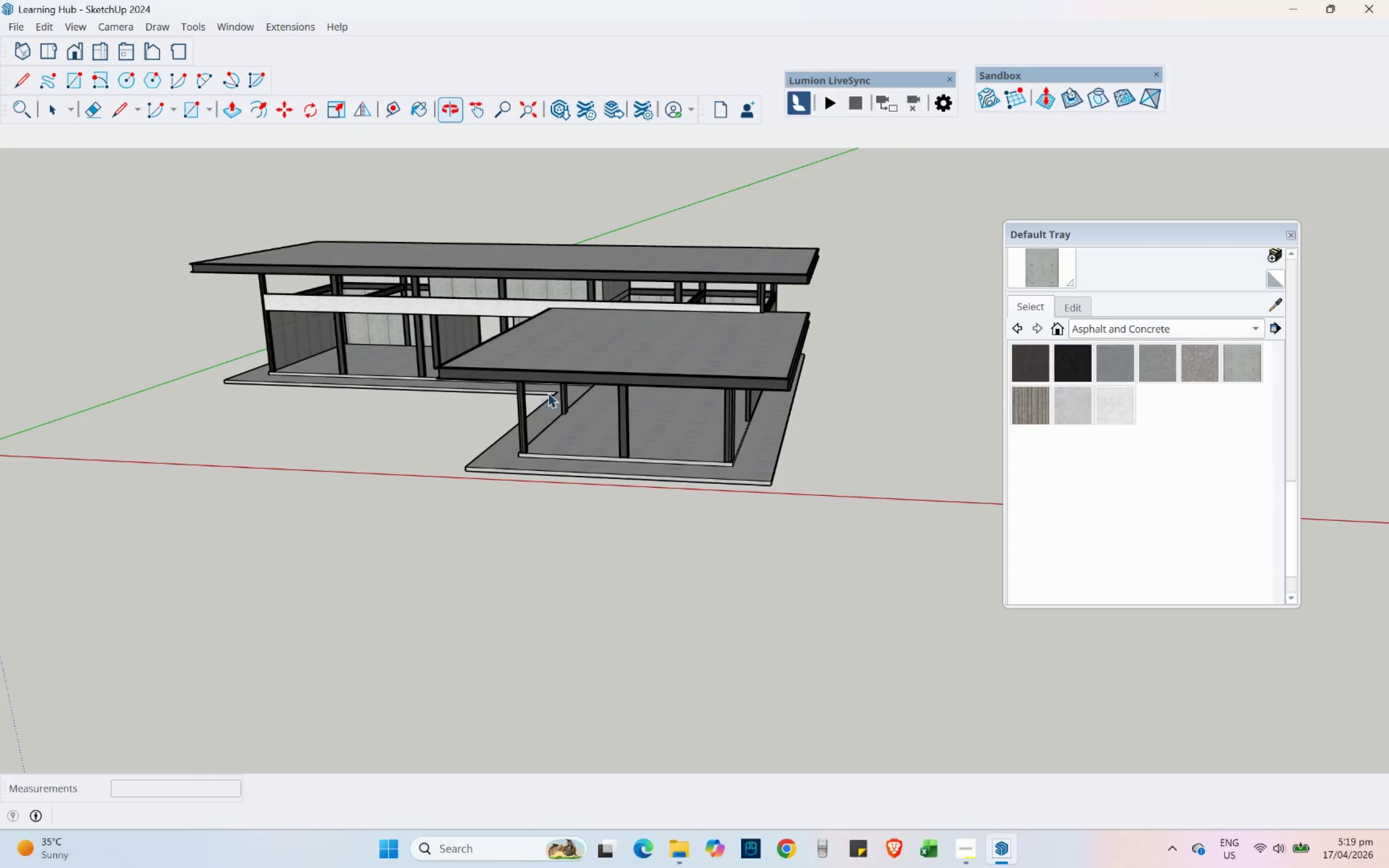 
scroll: coordinate [735, 374], scroll_direction: up, amount: 5.0
 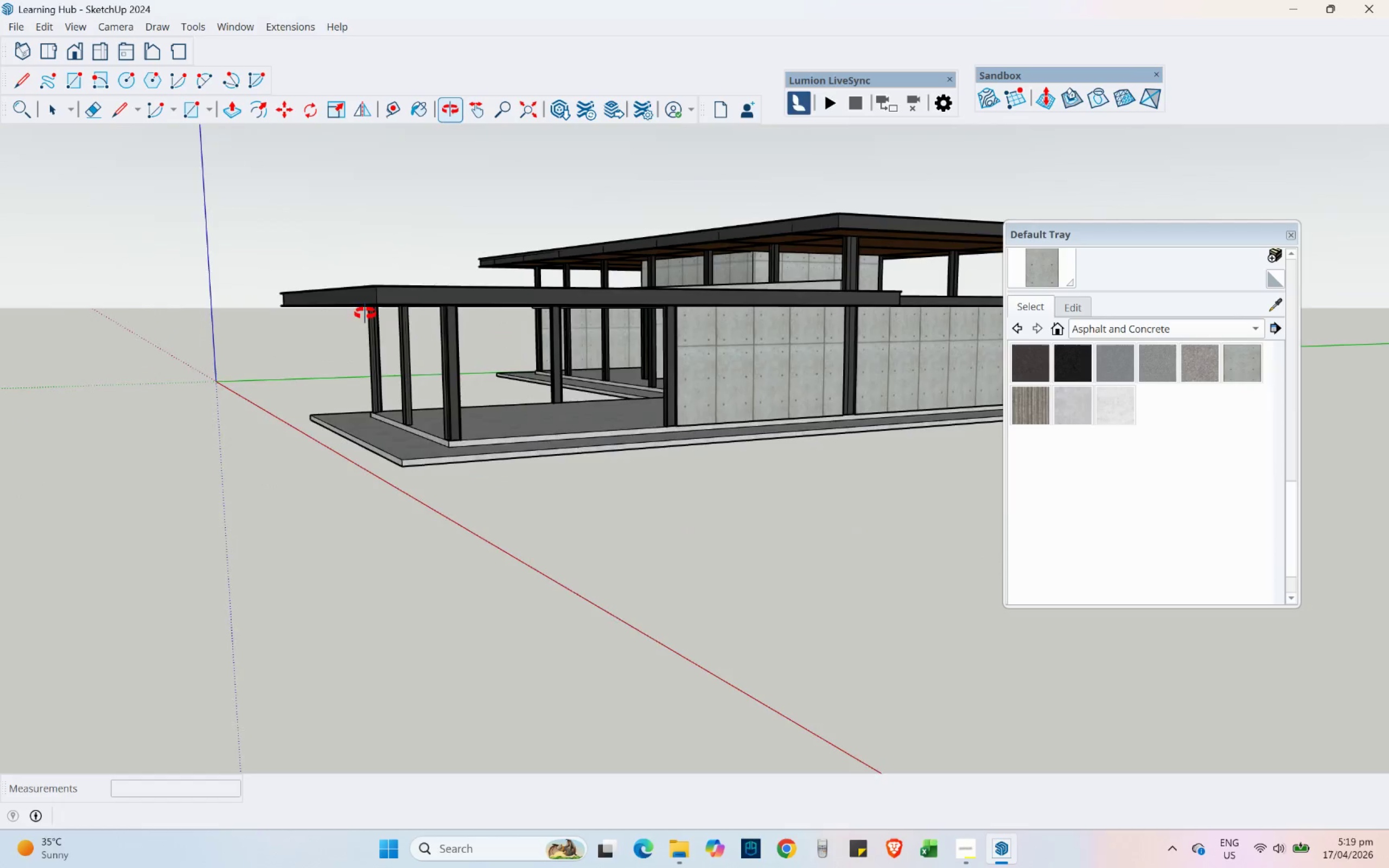 
hold_key(key=ShiftLeft, duration=0.38)
 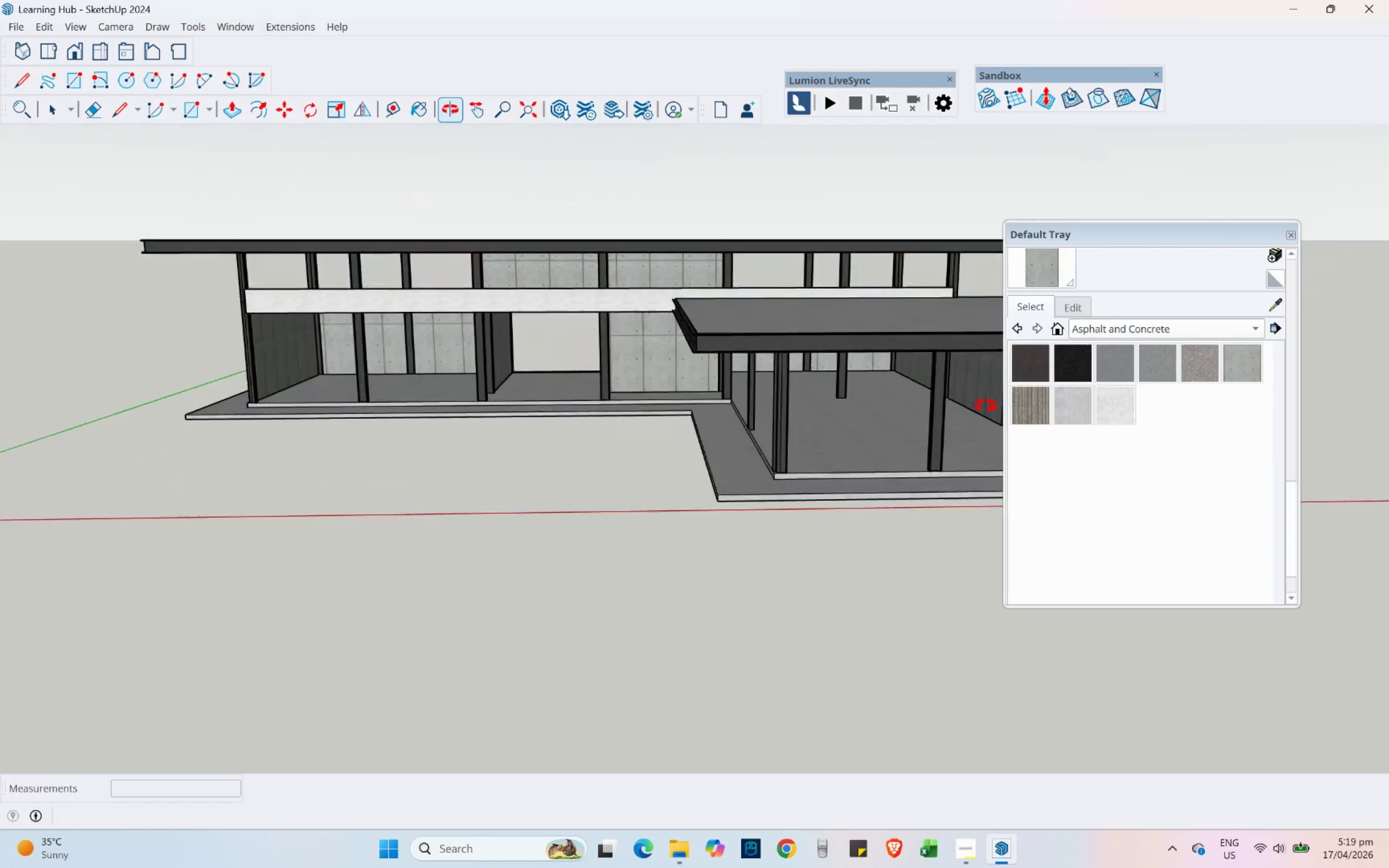 
hold_key(key=ShiftLeft, duration=0.31)
 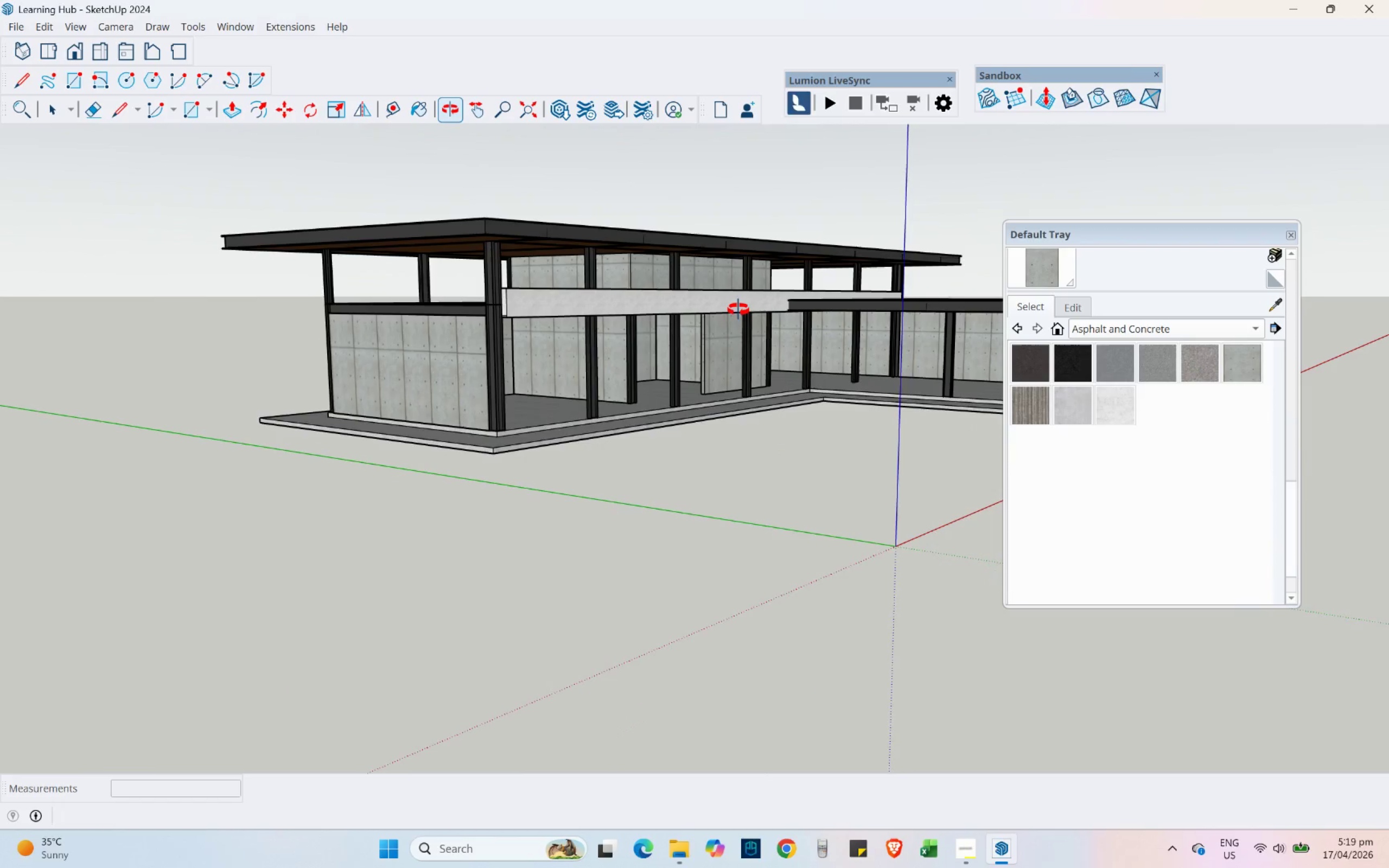 
scroll: coordinate [240, 198], scroll_direction: up, amount: 11.0
 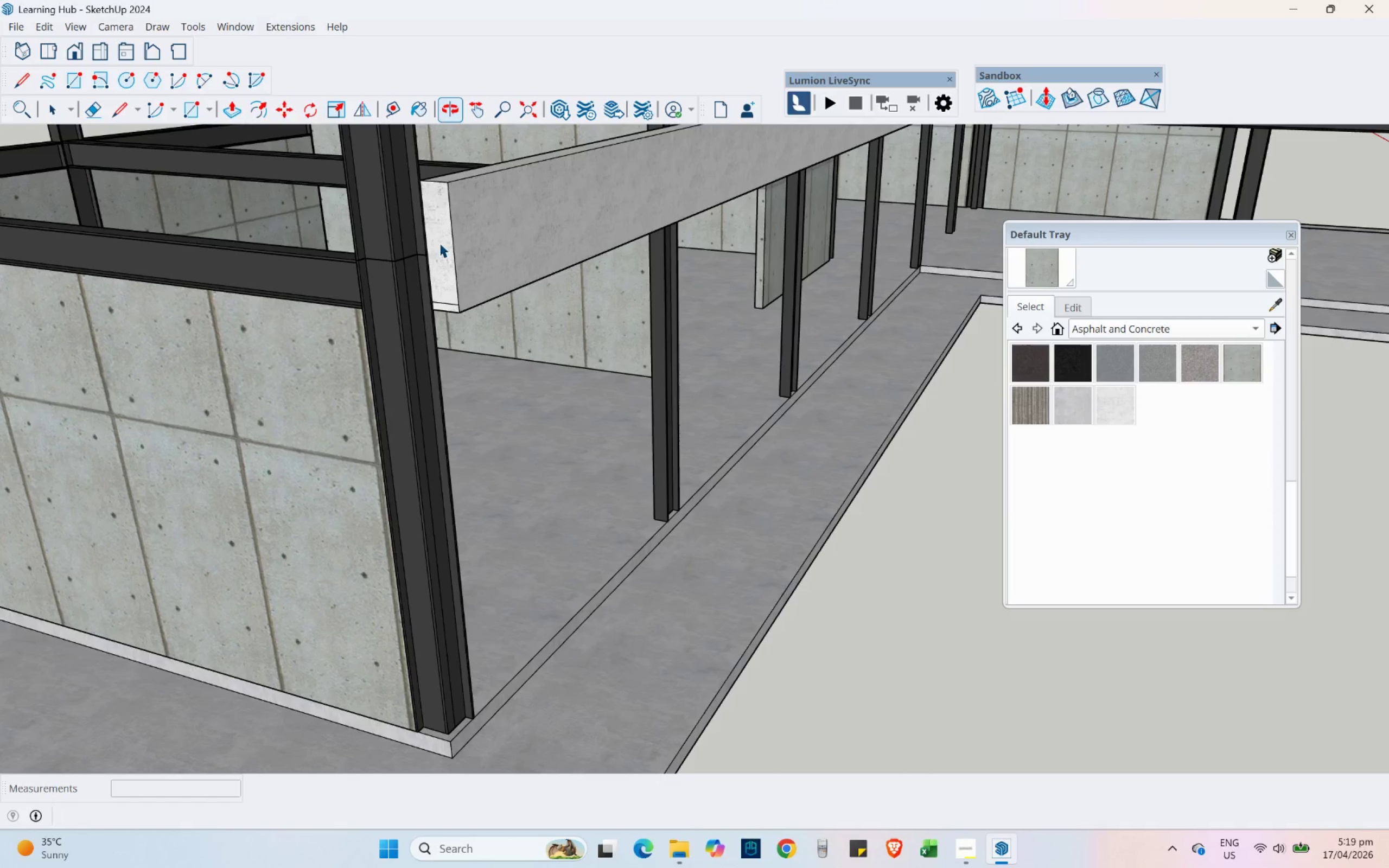 
double_click([476, 248])
 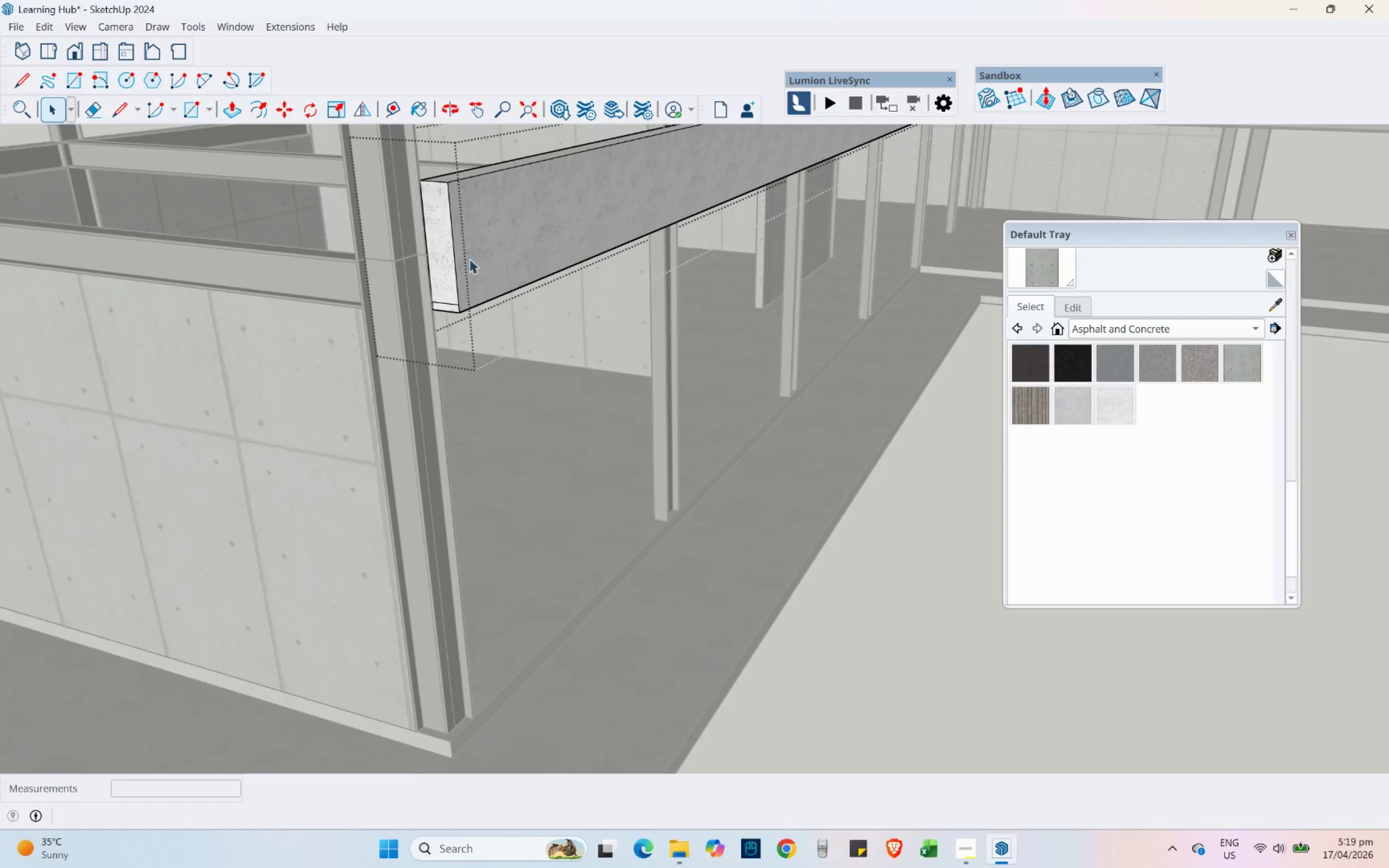 
key(E)
 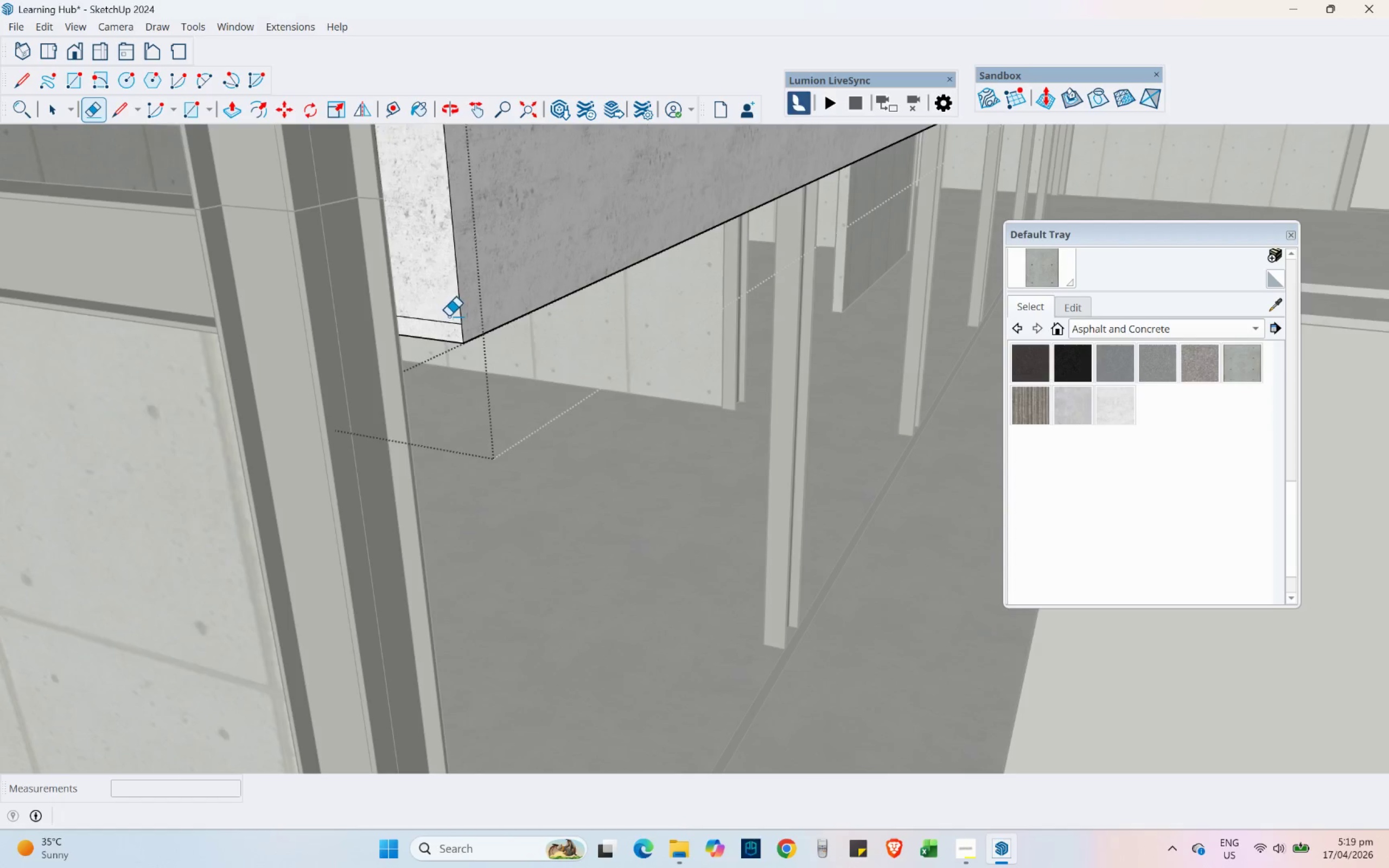 
left_click_drag(start_coordinate=[449, 317], to_coordinate=[445, 328])
 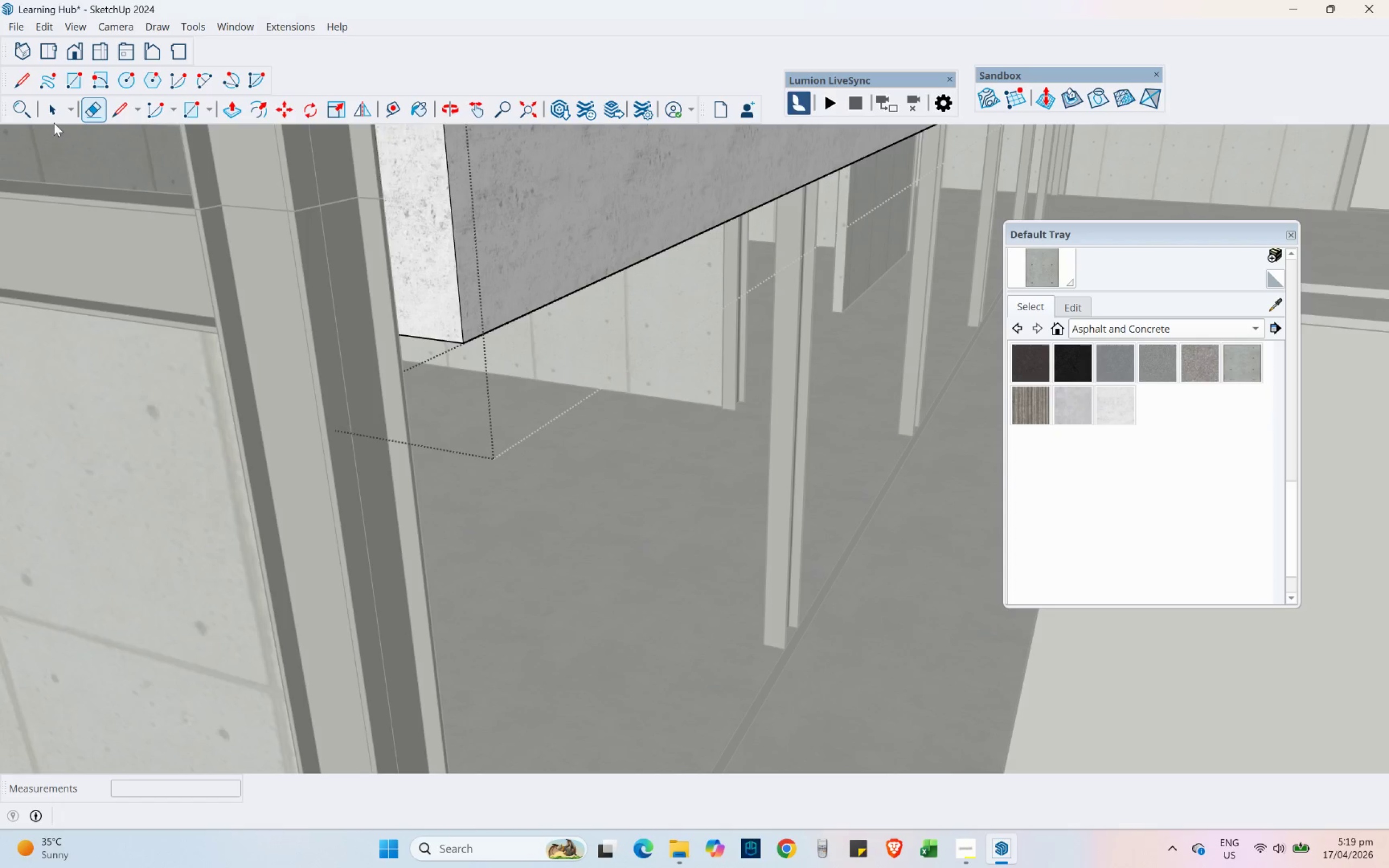 
scroll: coordinate [449, 311], scroll_direction: up, amount: 9.0
 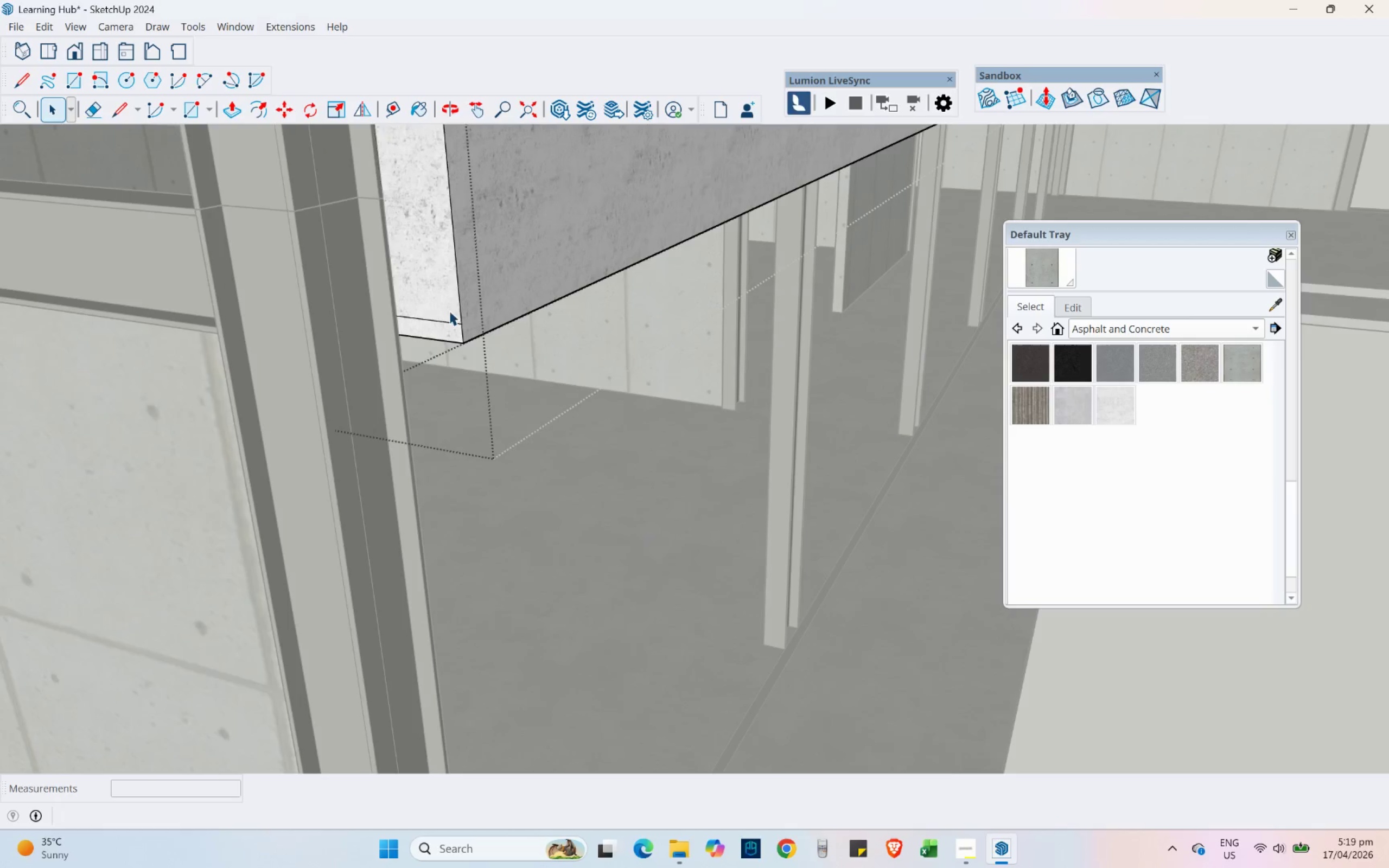 
double_click([55, 103])
 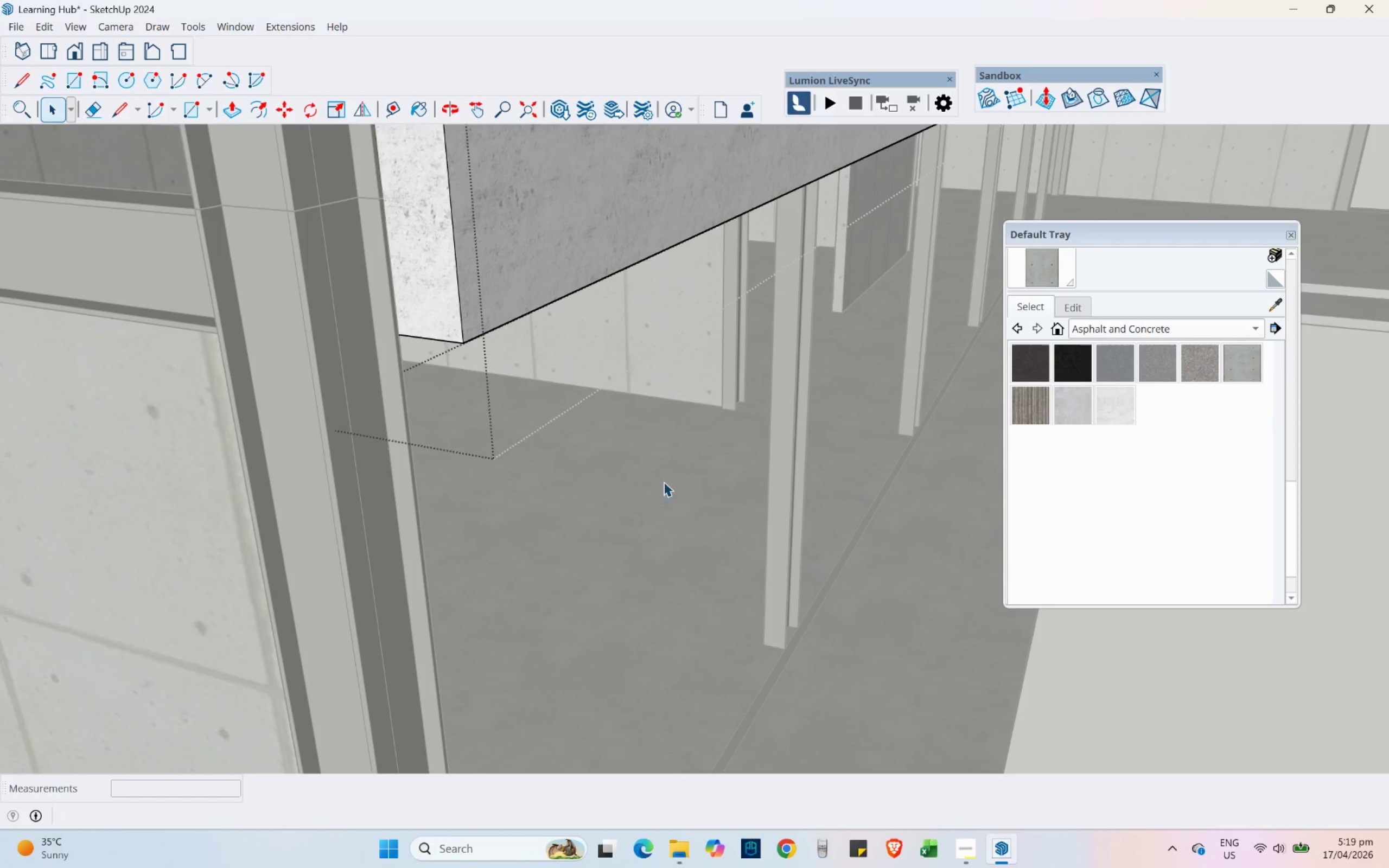 
left_click_drag(start_coordinate=[846, 562], to_coordinate=[839, 559])
 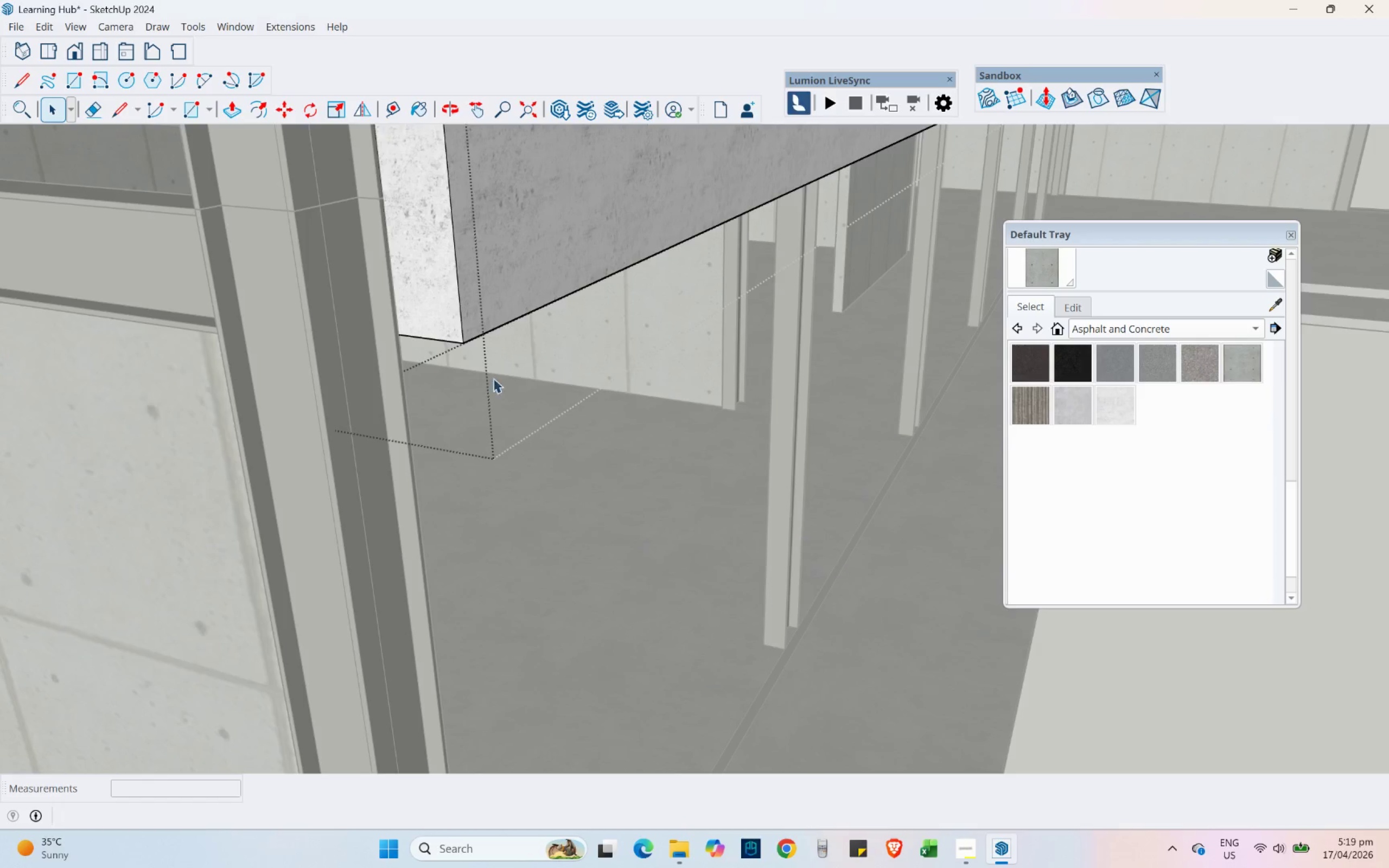 
scroll: coordinate [338, 317], scroll_direction: down, amount: 8.0
 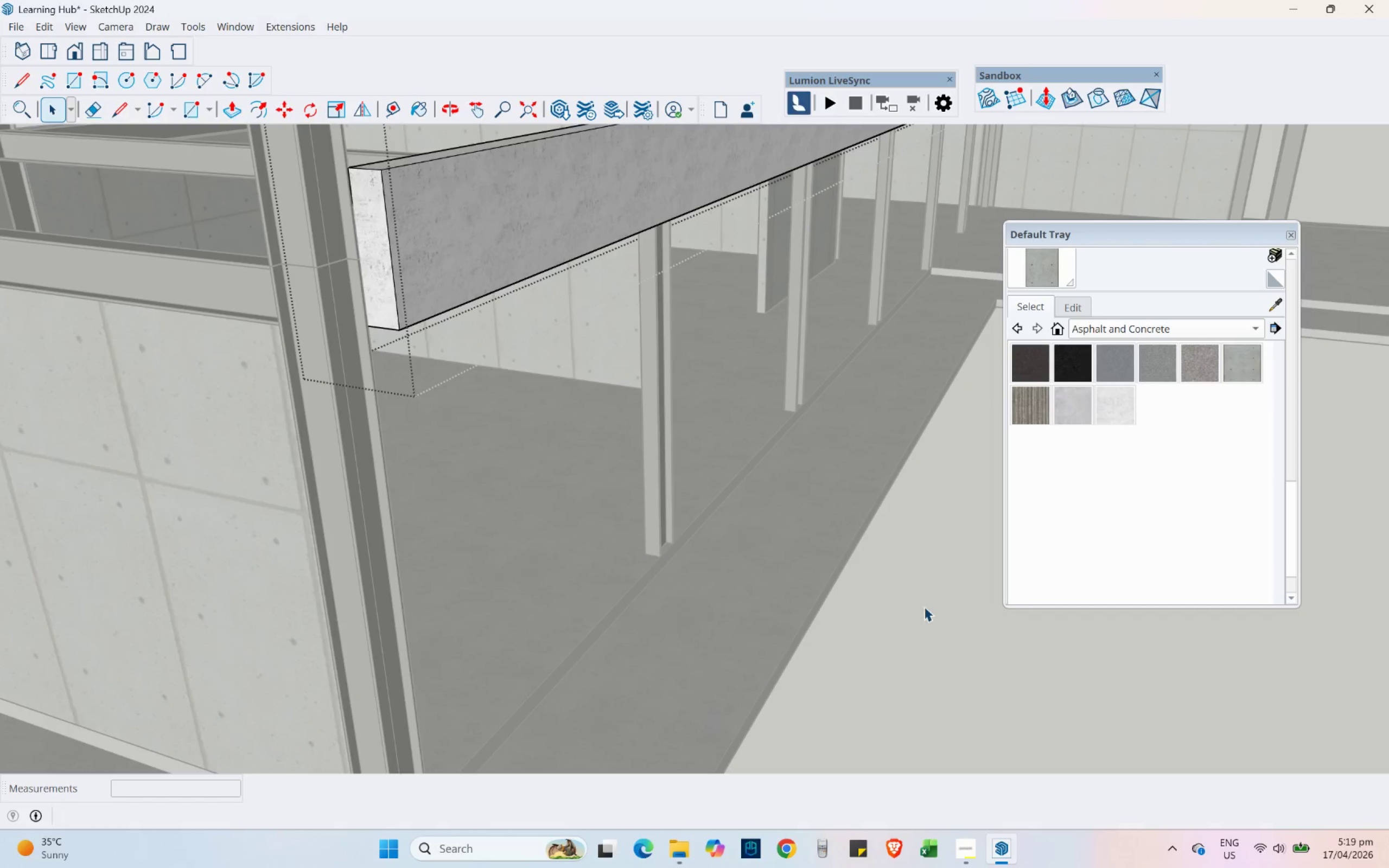 
key(Escape)
 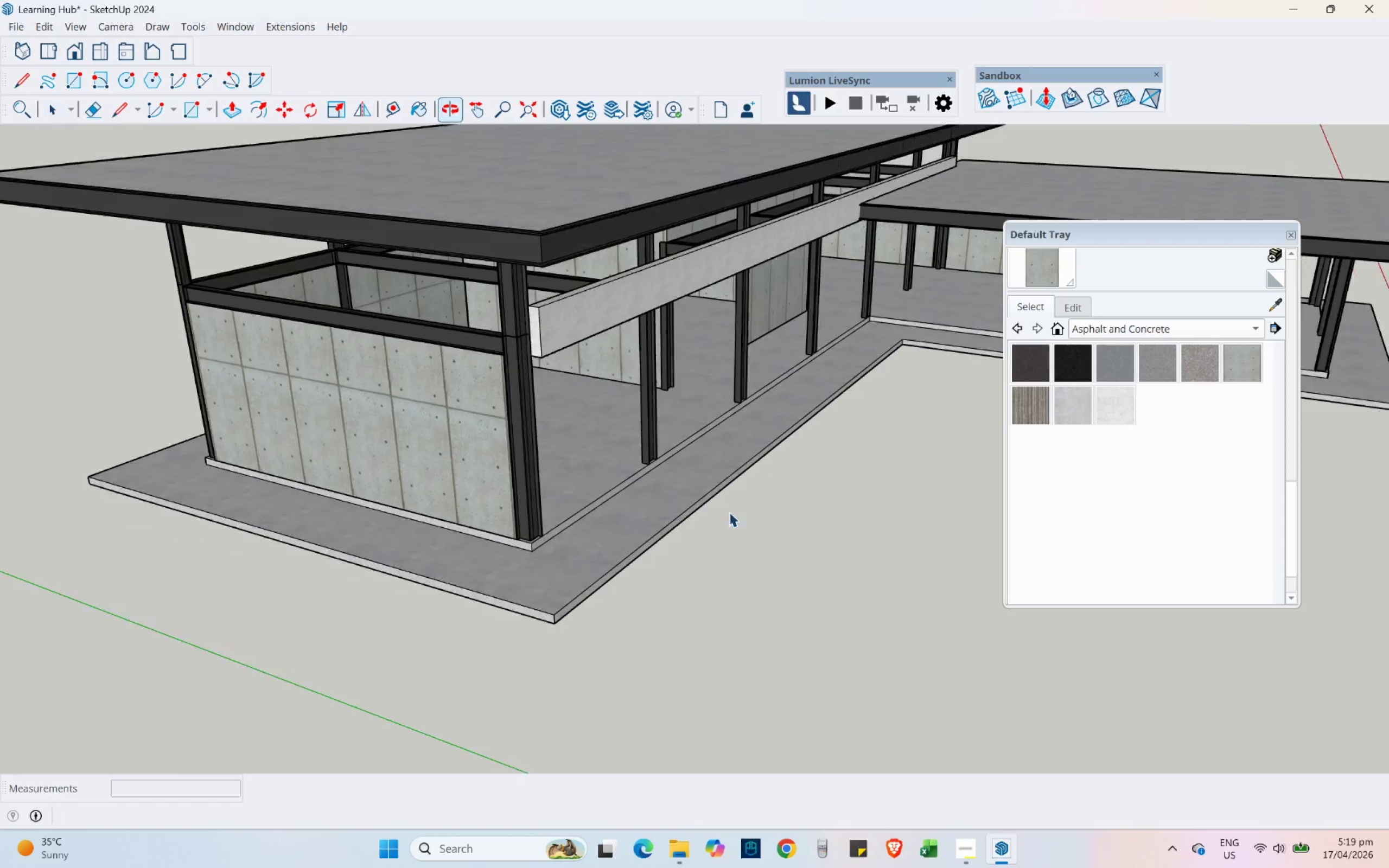 
scroll: coordinate [699, 394], scroll_direction: down, amount: 6.0
 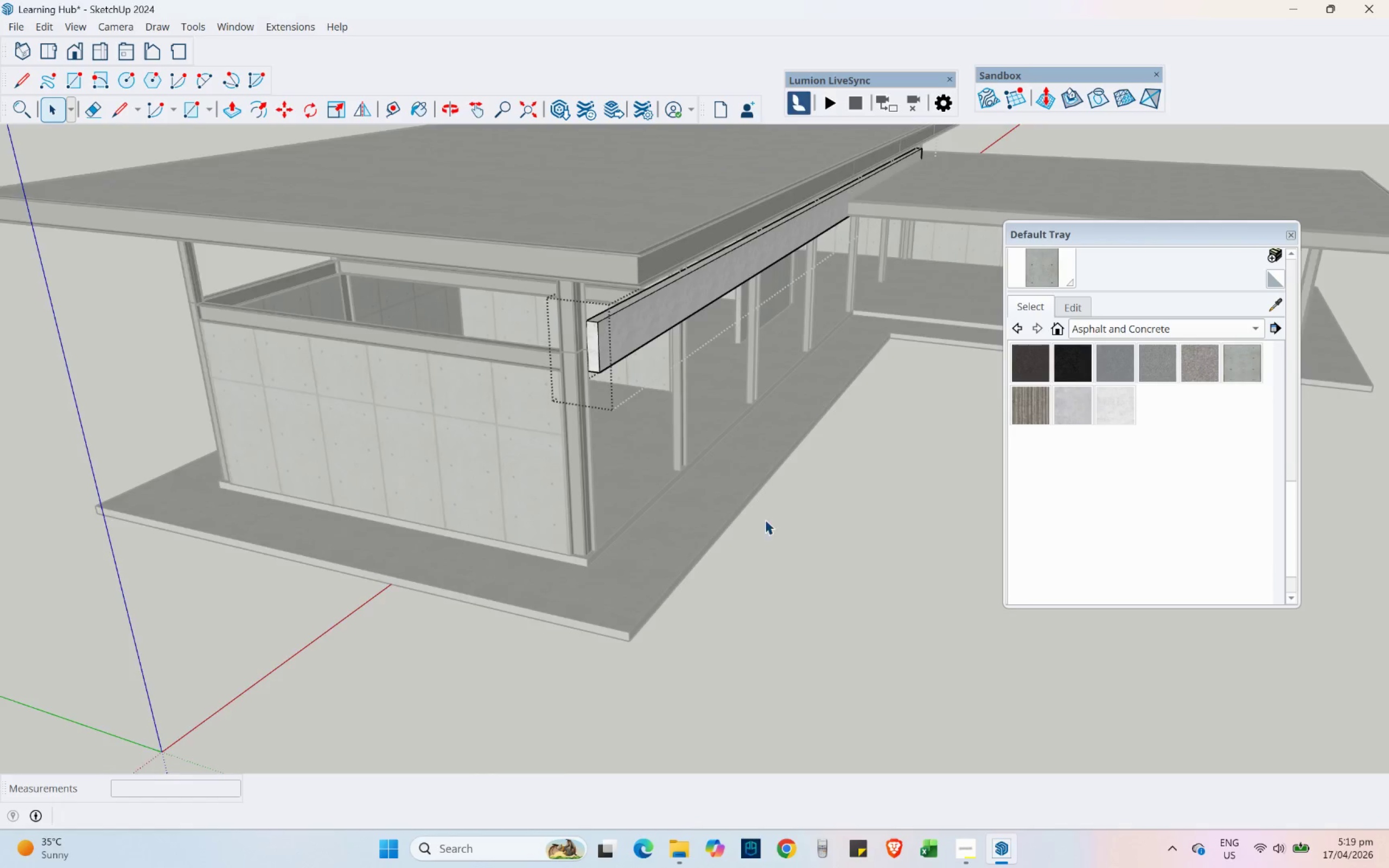 
scroll: coordinate [702, 474], scroll_direction: up, amount: 3.0
 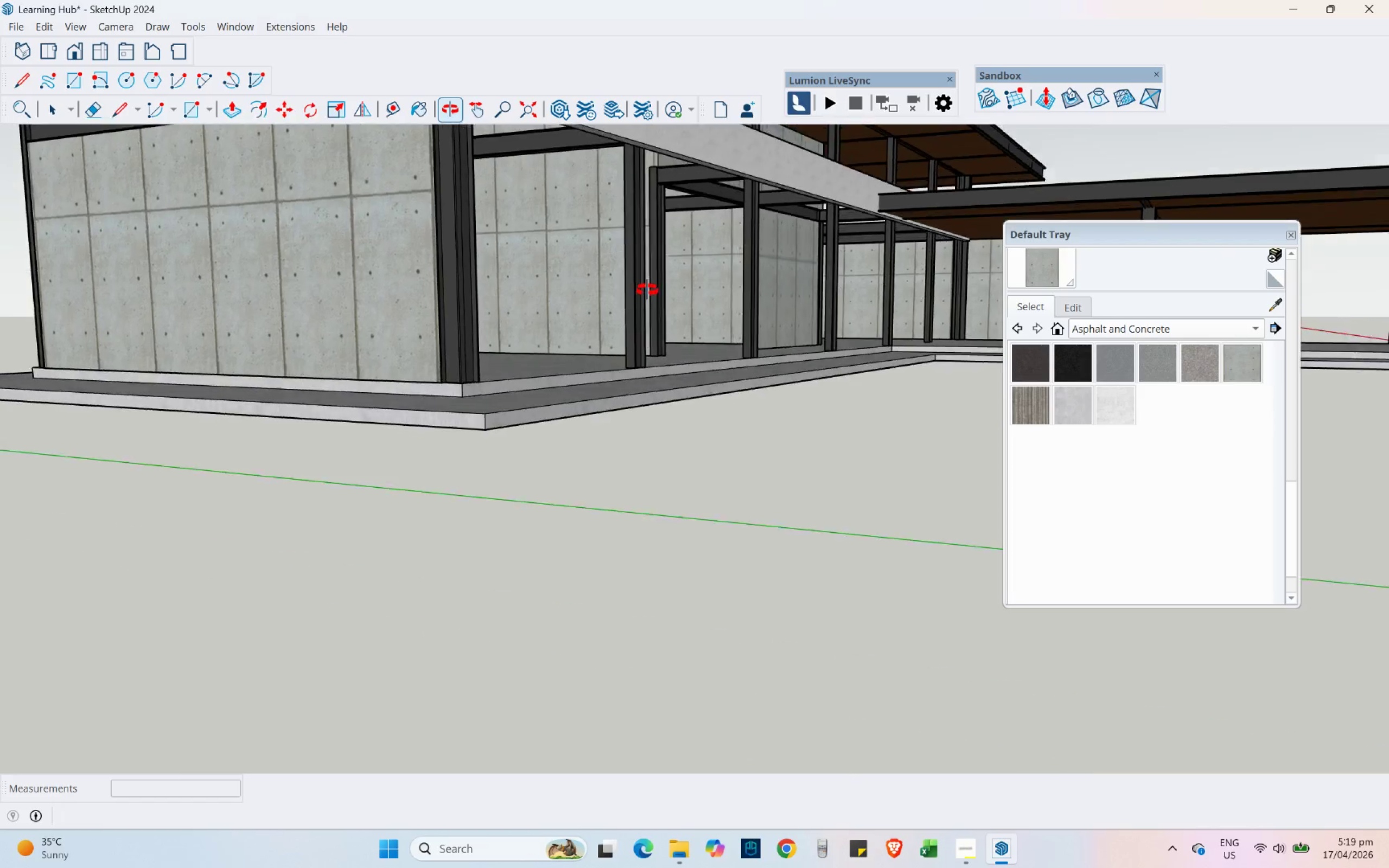 
hold_key(key=ShiftLeft, duration=0.34)
 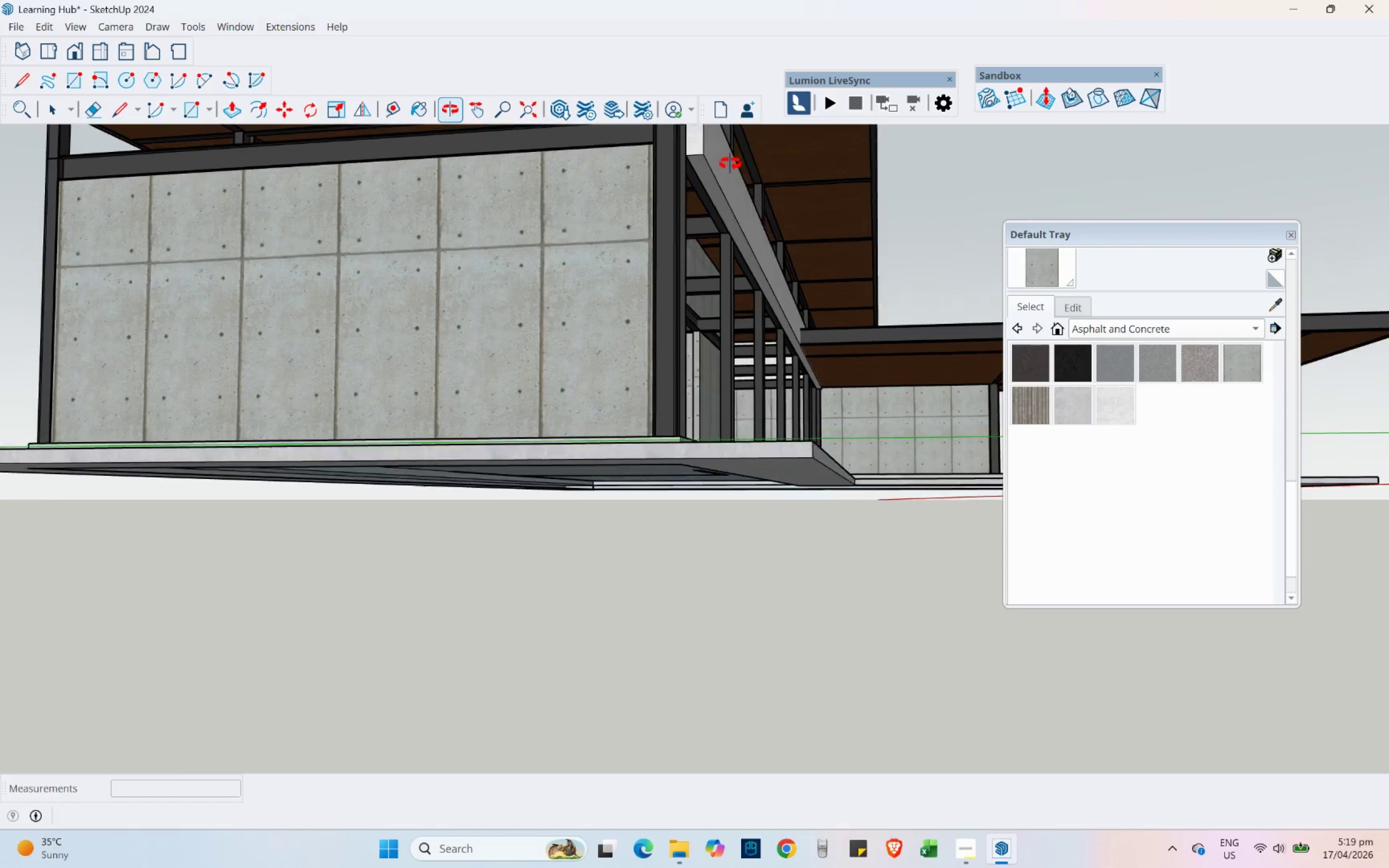 
wait(5.34)
 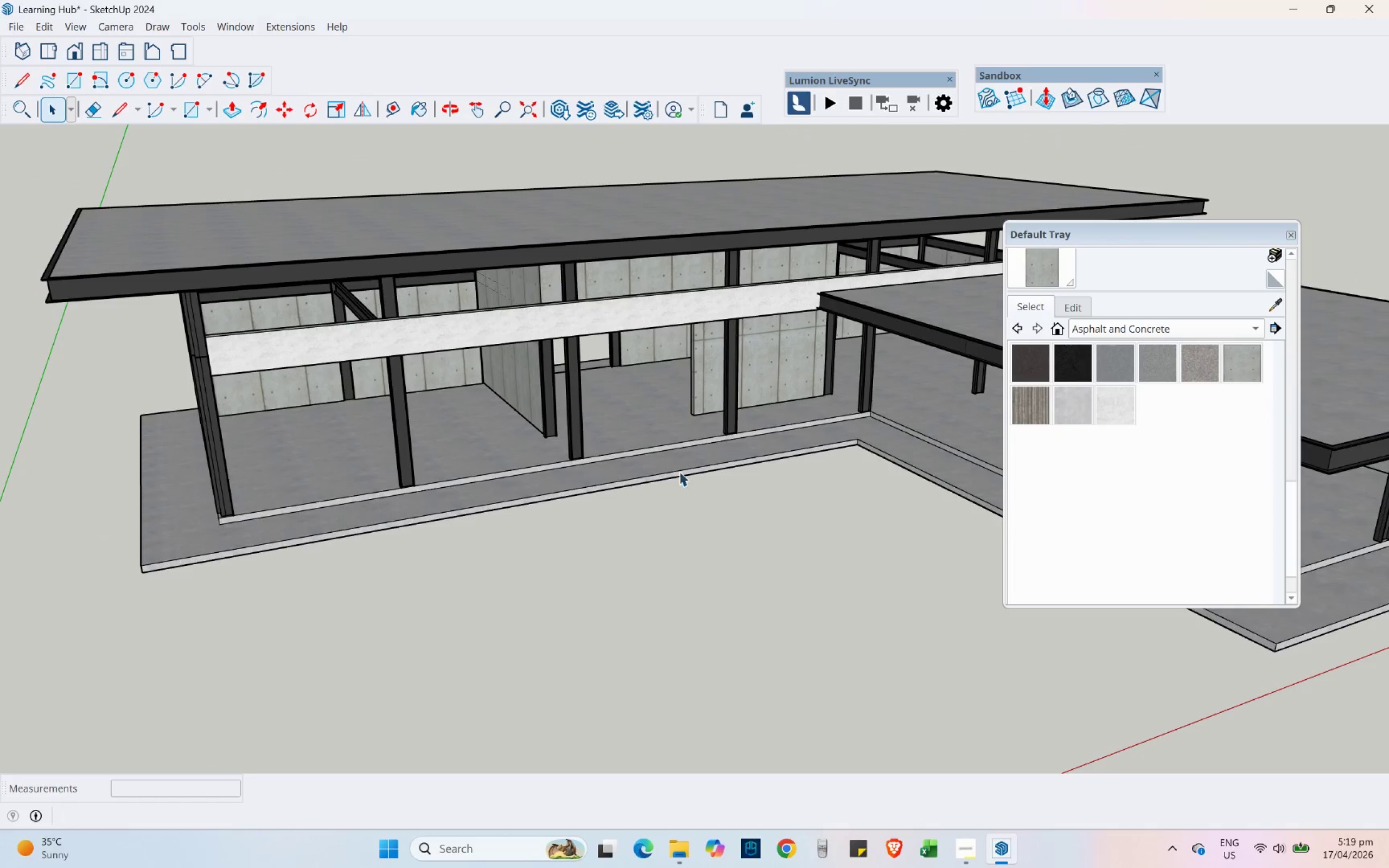 
key(Shift+ShiftLeft)
 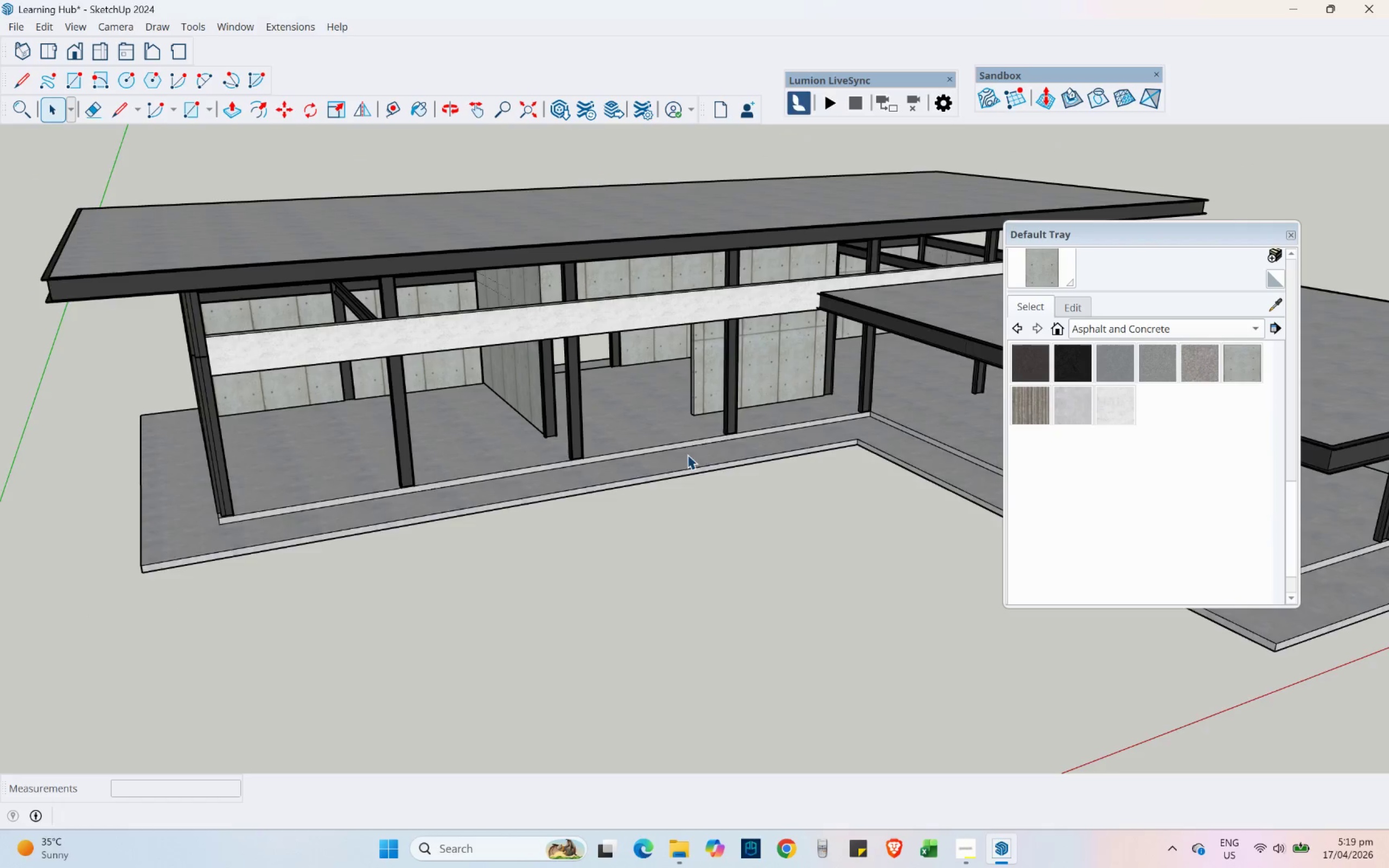 
scroll: coordinate [348, 323], scroll_direction: down, amount: 4.0
 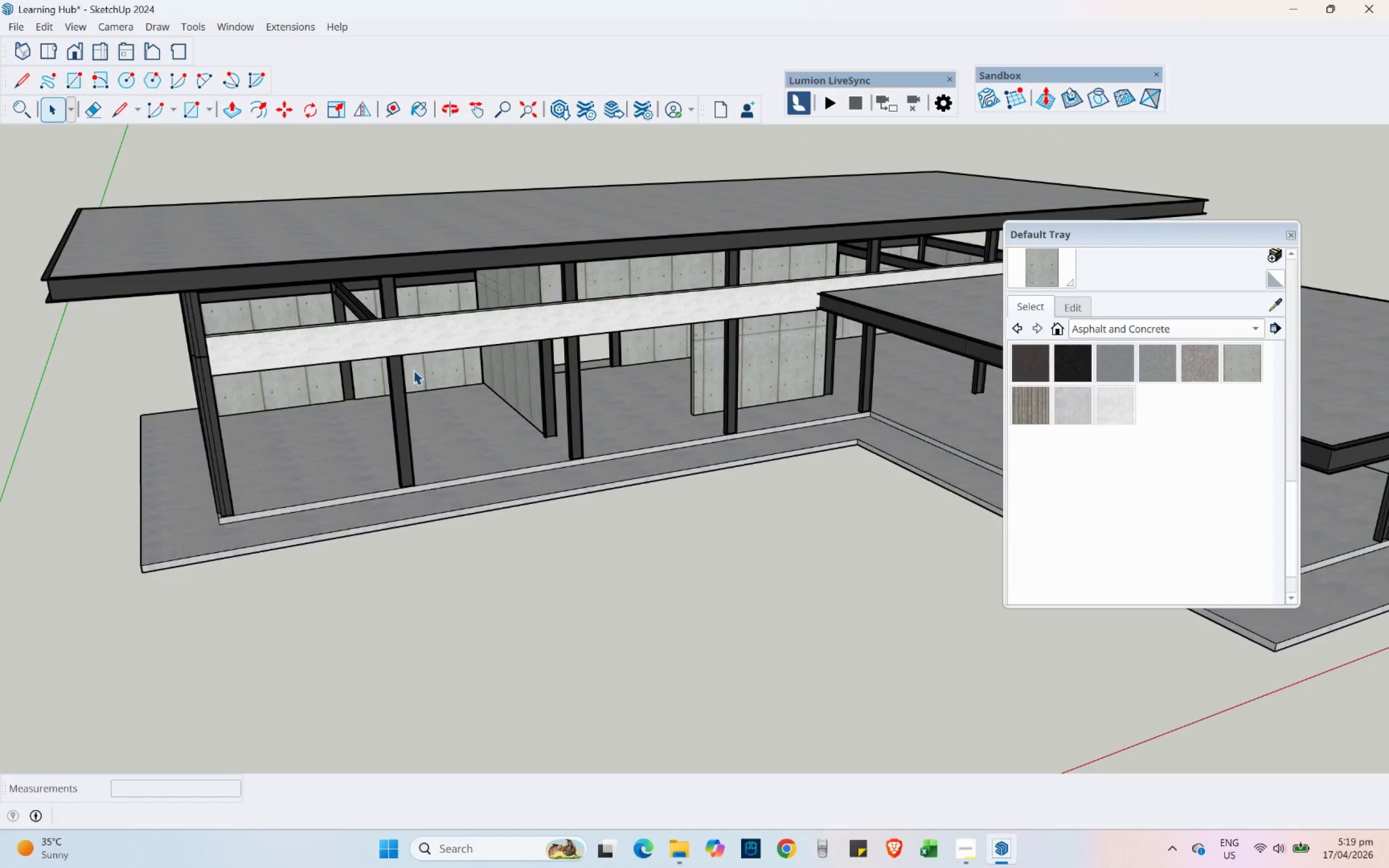 
hold_key(key=ShiftLeft, duration=0.36)
 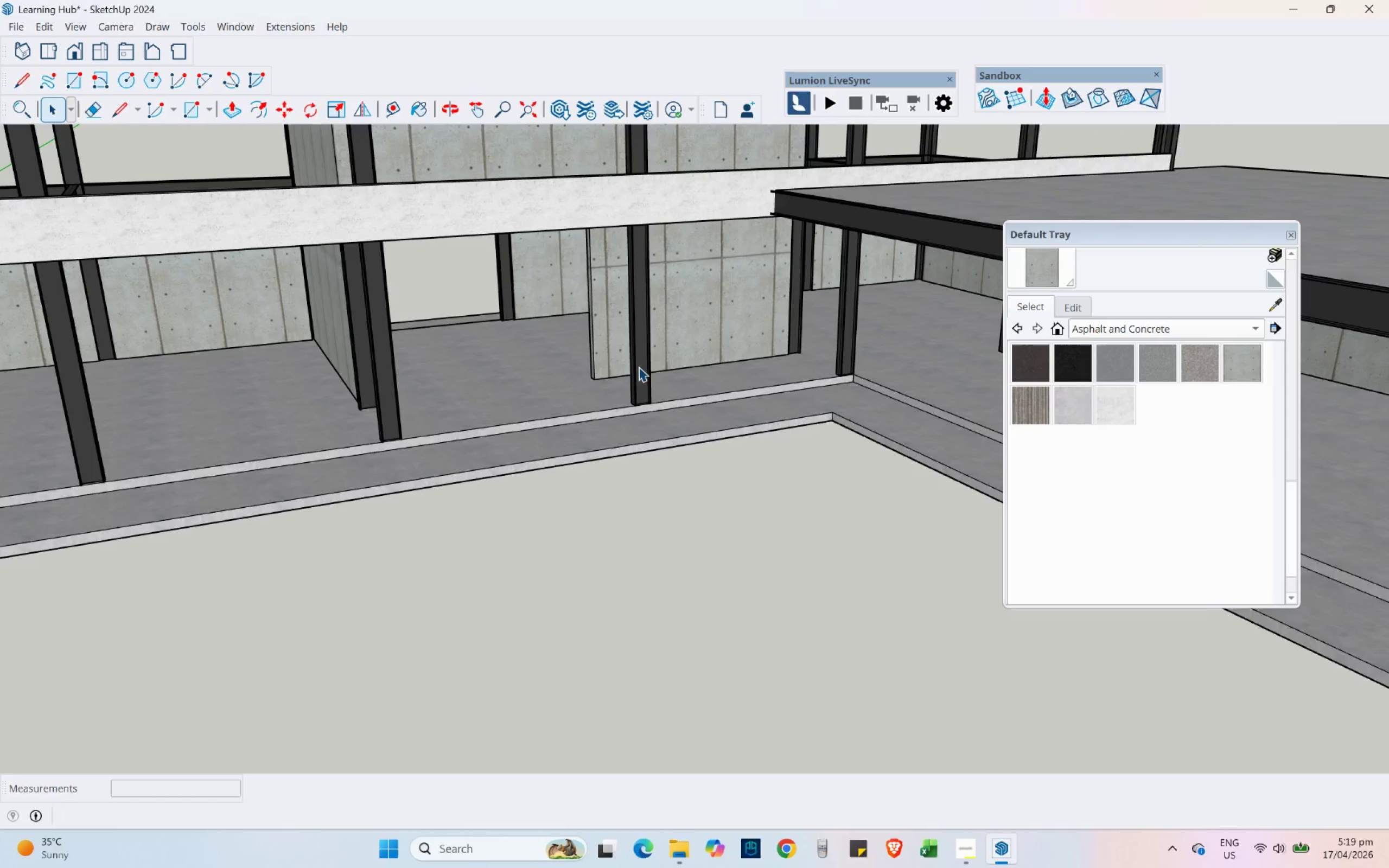 
scroll: coordinate [678, 437], scroll_direction: up, amount: 4.0
 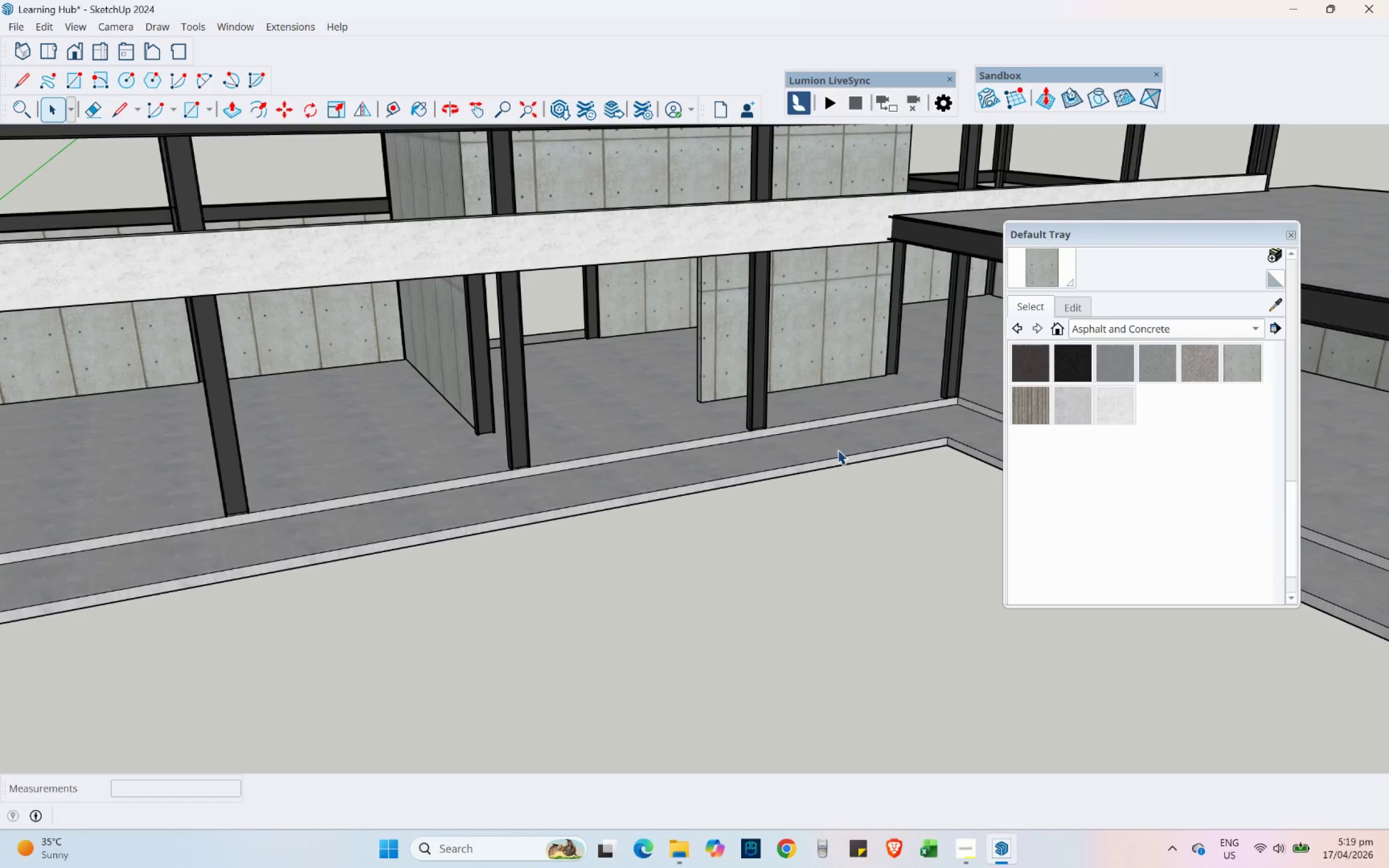 
scroll: coordinate [636, 423], scroll_direction: down, amount: 3.0
 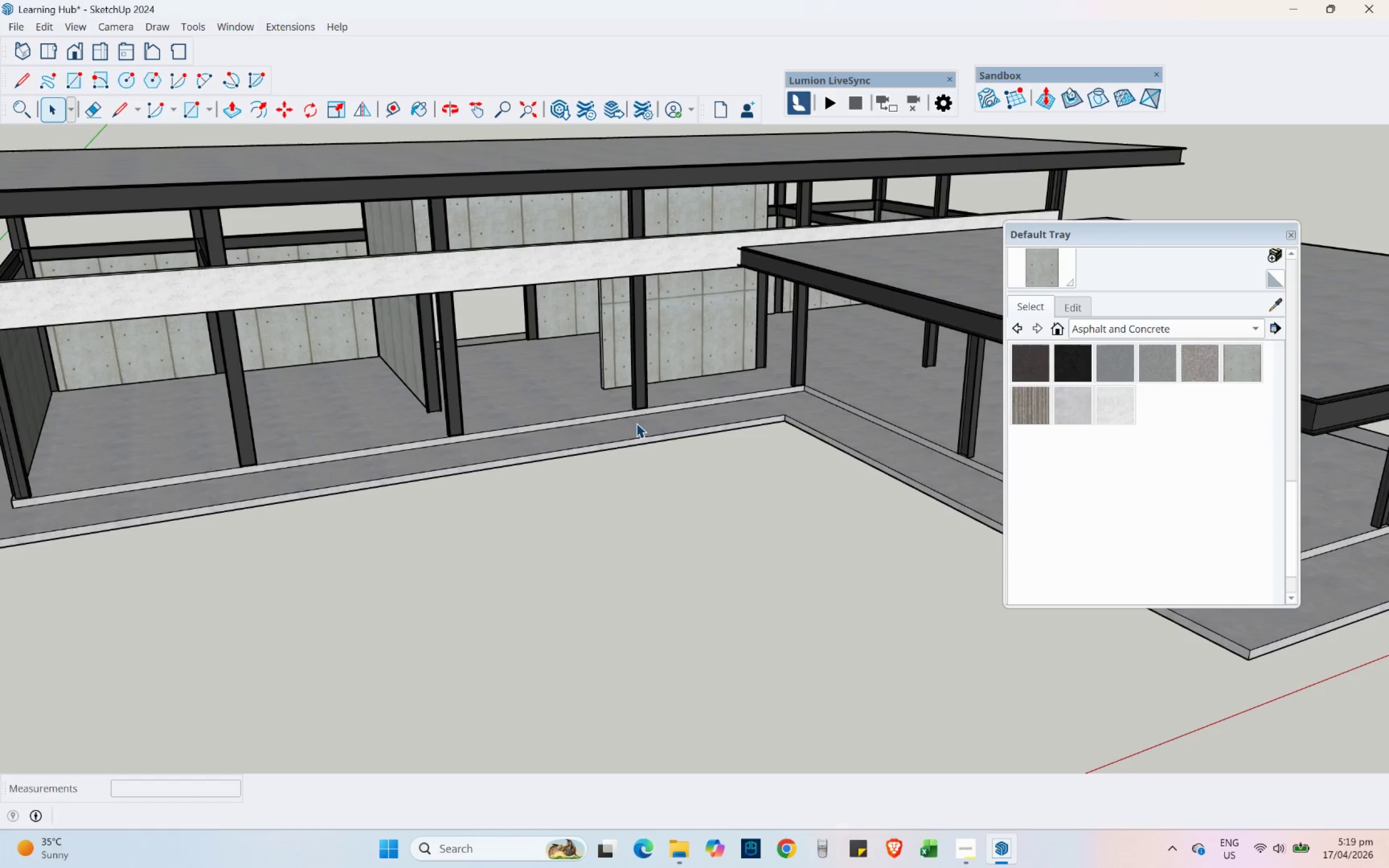 
wait(15.86)
 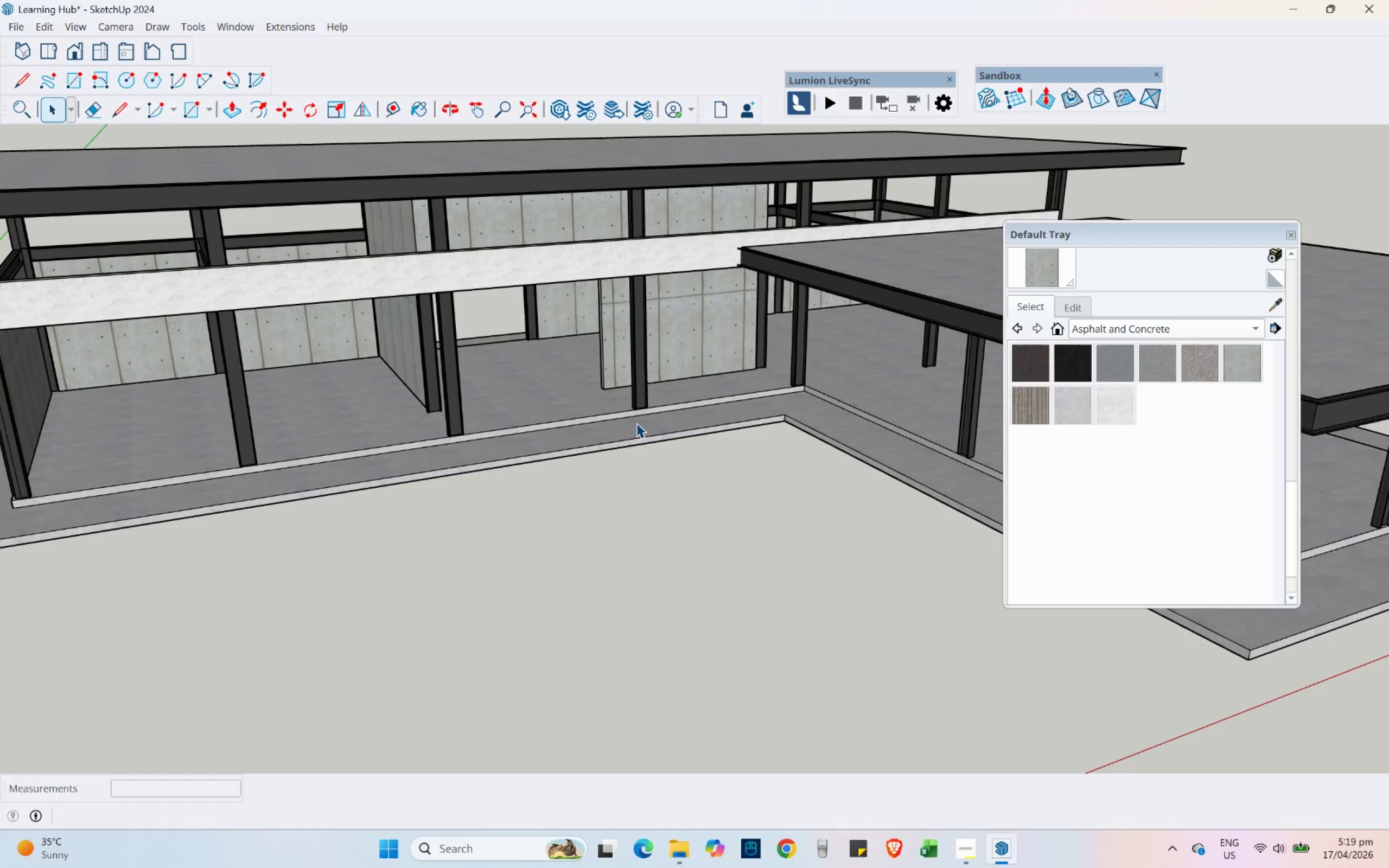 
scroll: coordinate [760, 386], scroll_direction: down, amount: 3.0
 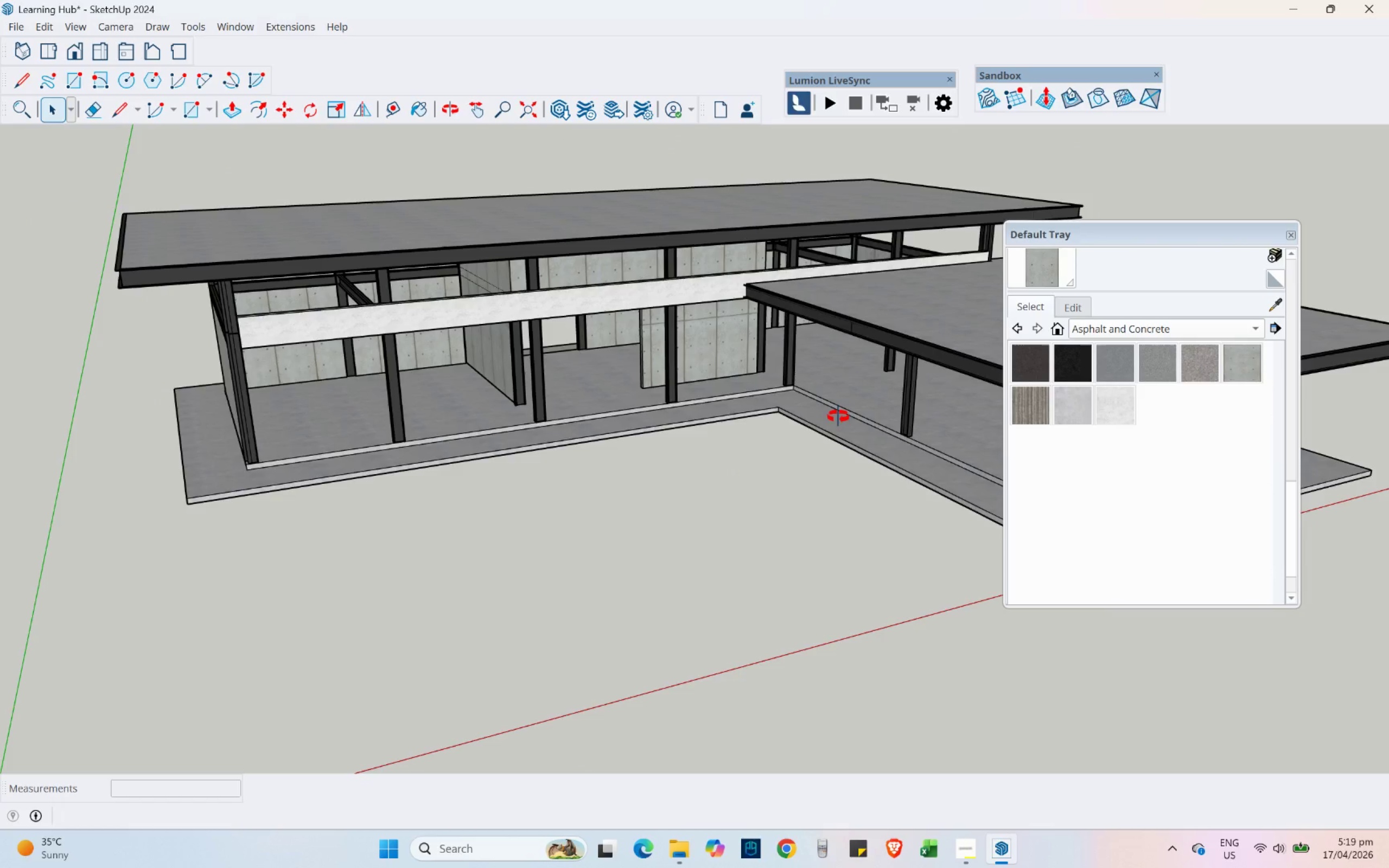 
key(Shift+ShiftLeft)
 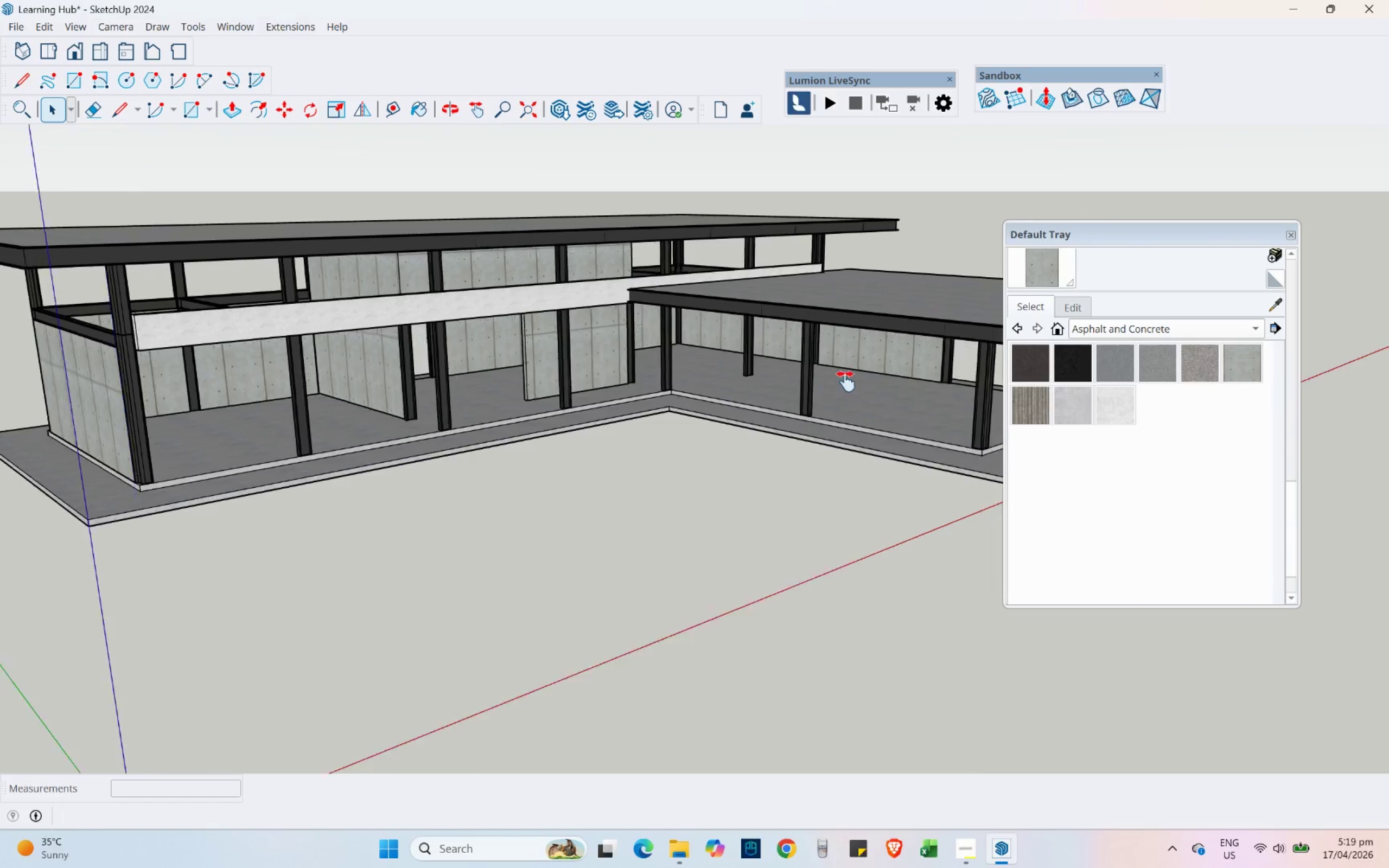 
scroll: coordinate [842, 365], scroll_direction: up, amount: 5.0
 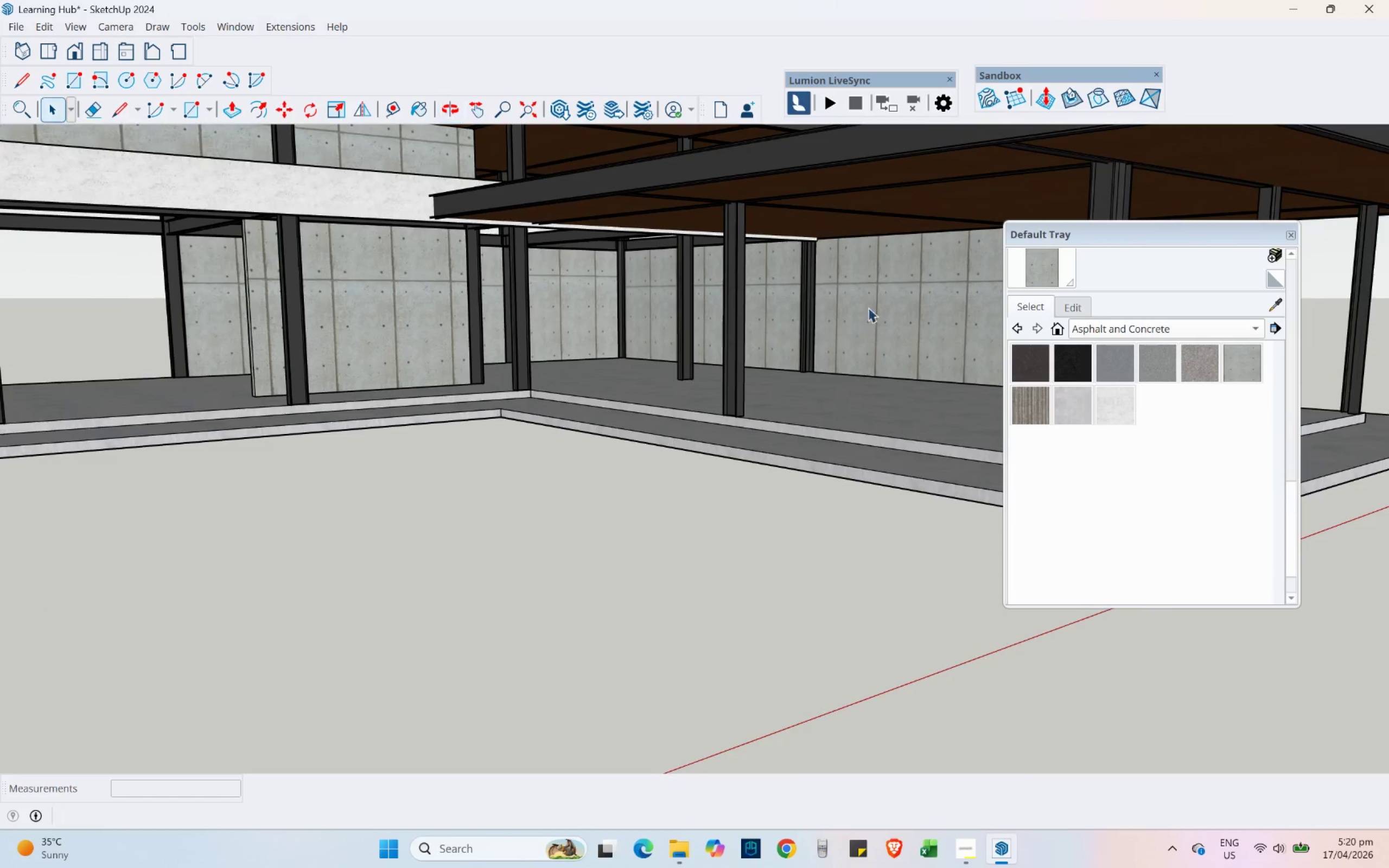 
double_click([900, 297])
 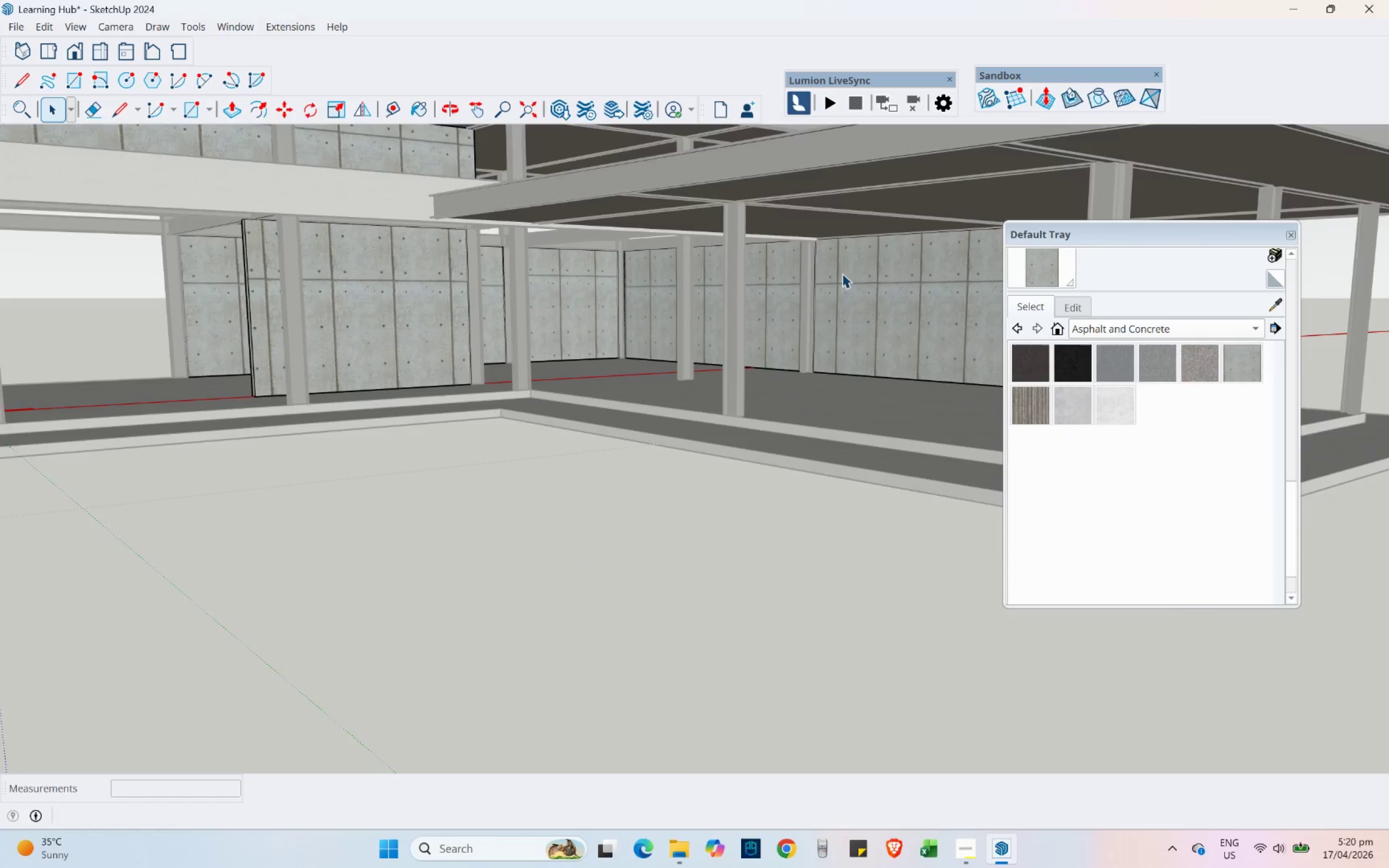 
hold_key(key=ShiftLeft, duration=0.38)
 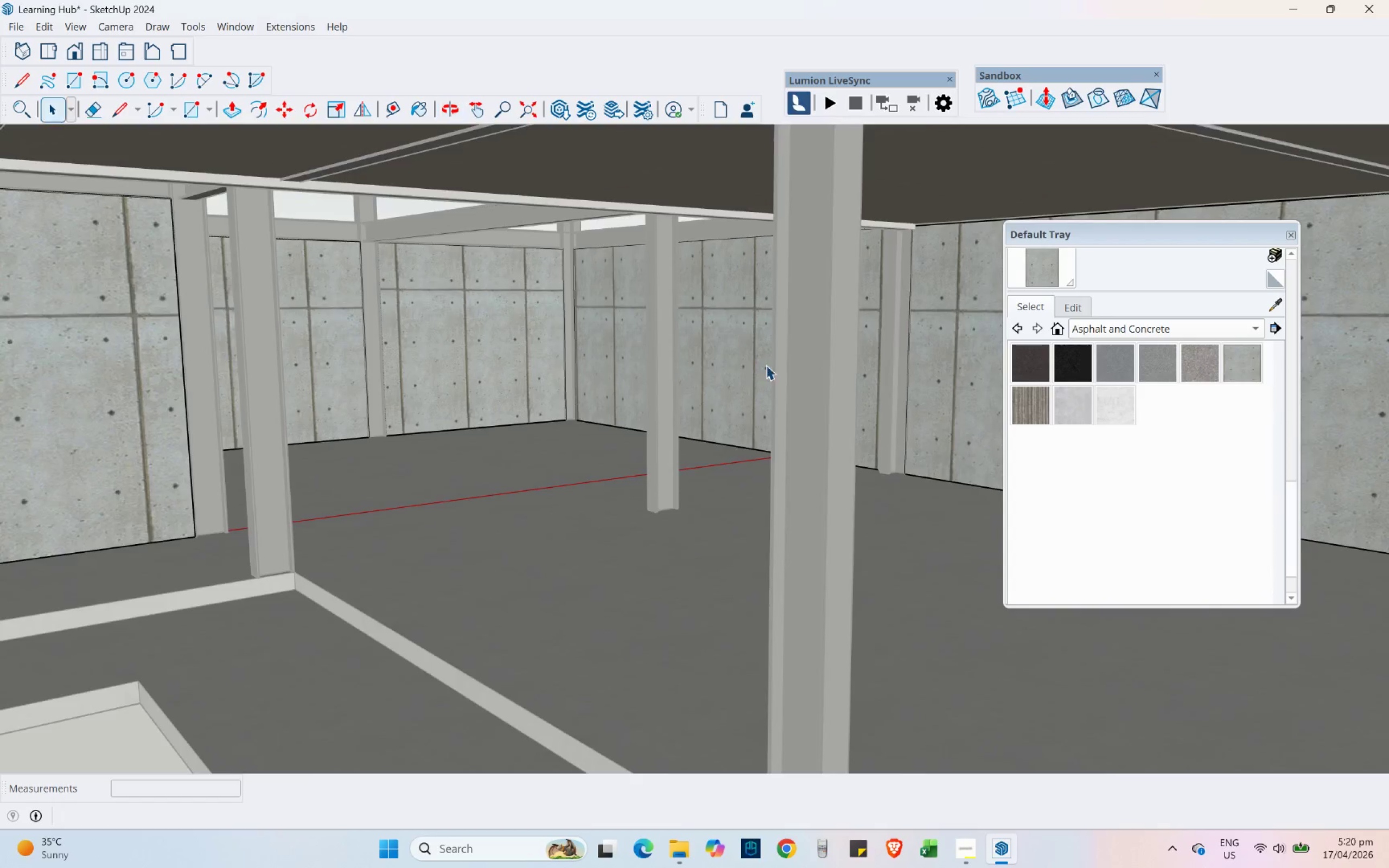 
scroll: coordinate [766, 365], scroll_direction: up, amount: 11.0
 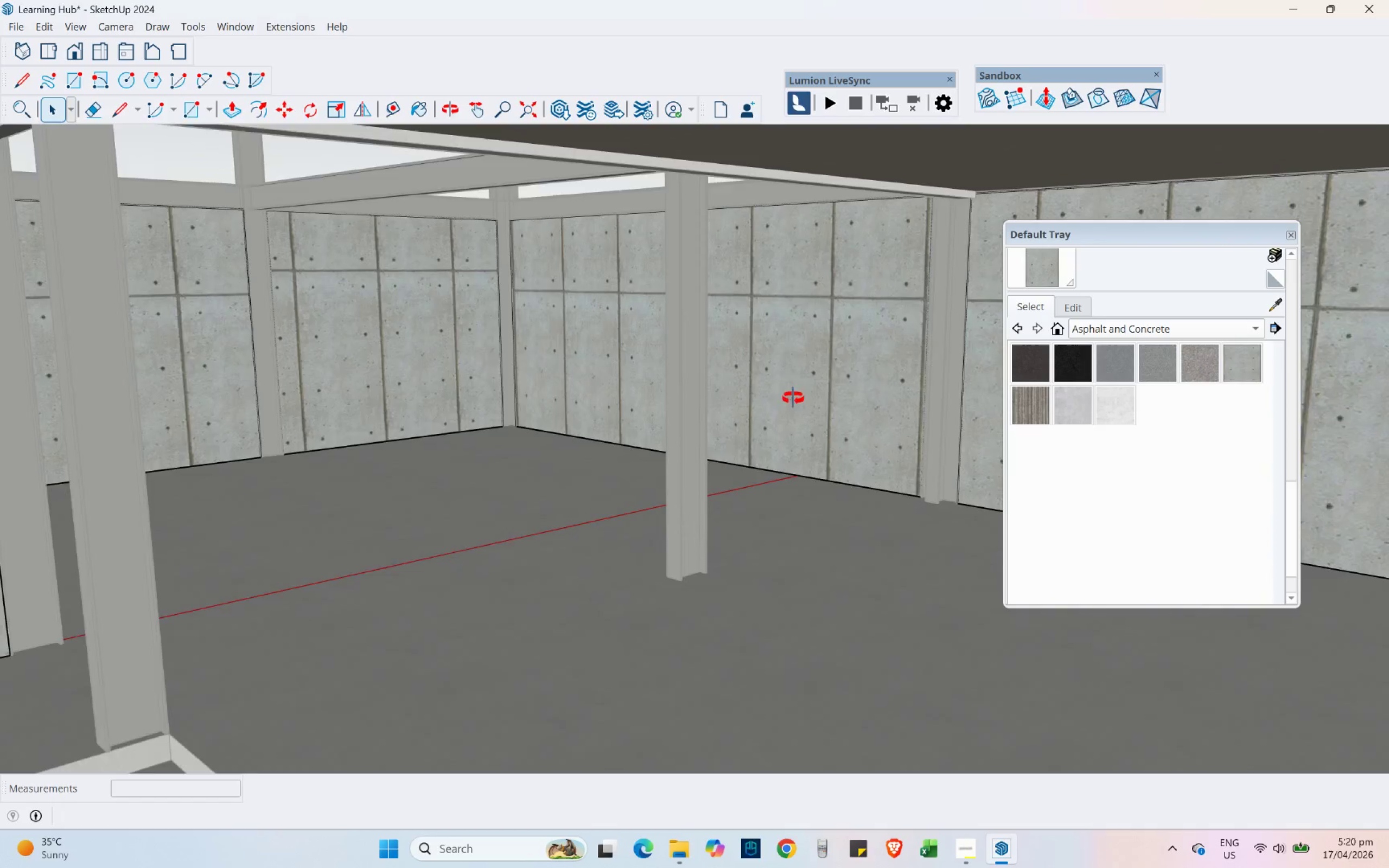 
hold_key(key=ShiftLeft, duration=0.33)
 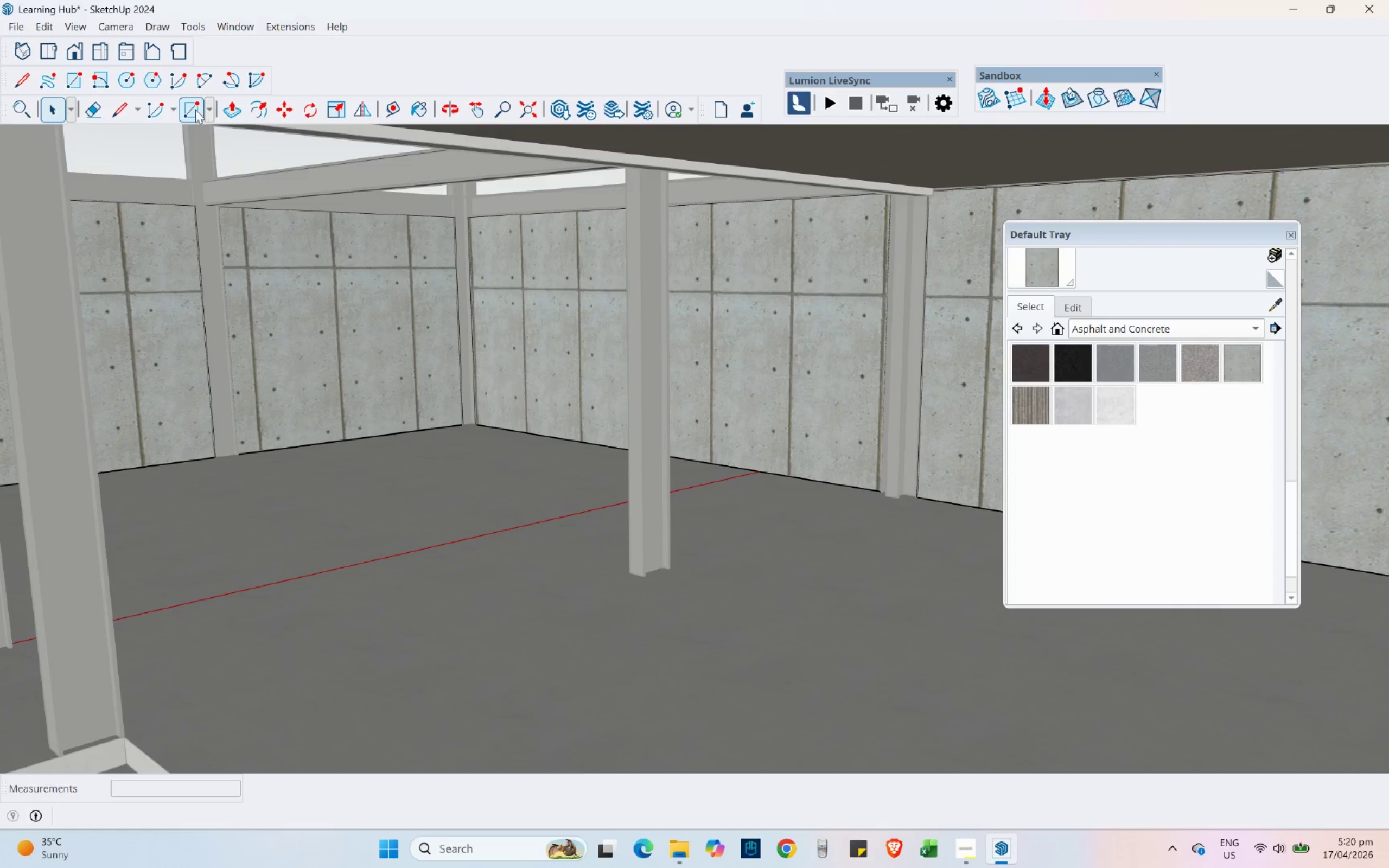 
scroll: coordinate [597, 614], scroll_direction: up, amount: 12.0
 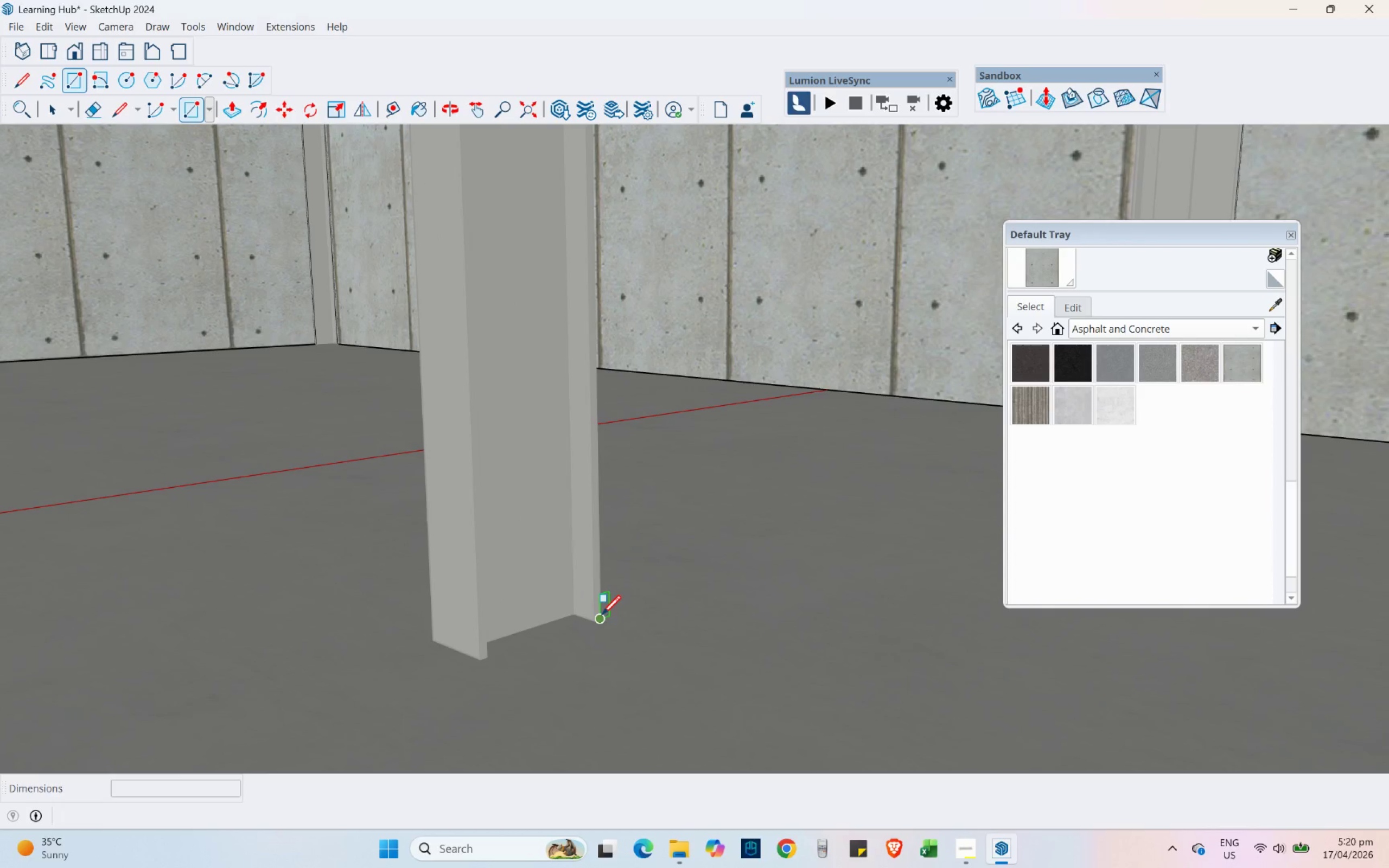 
left_click([602, 614])
 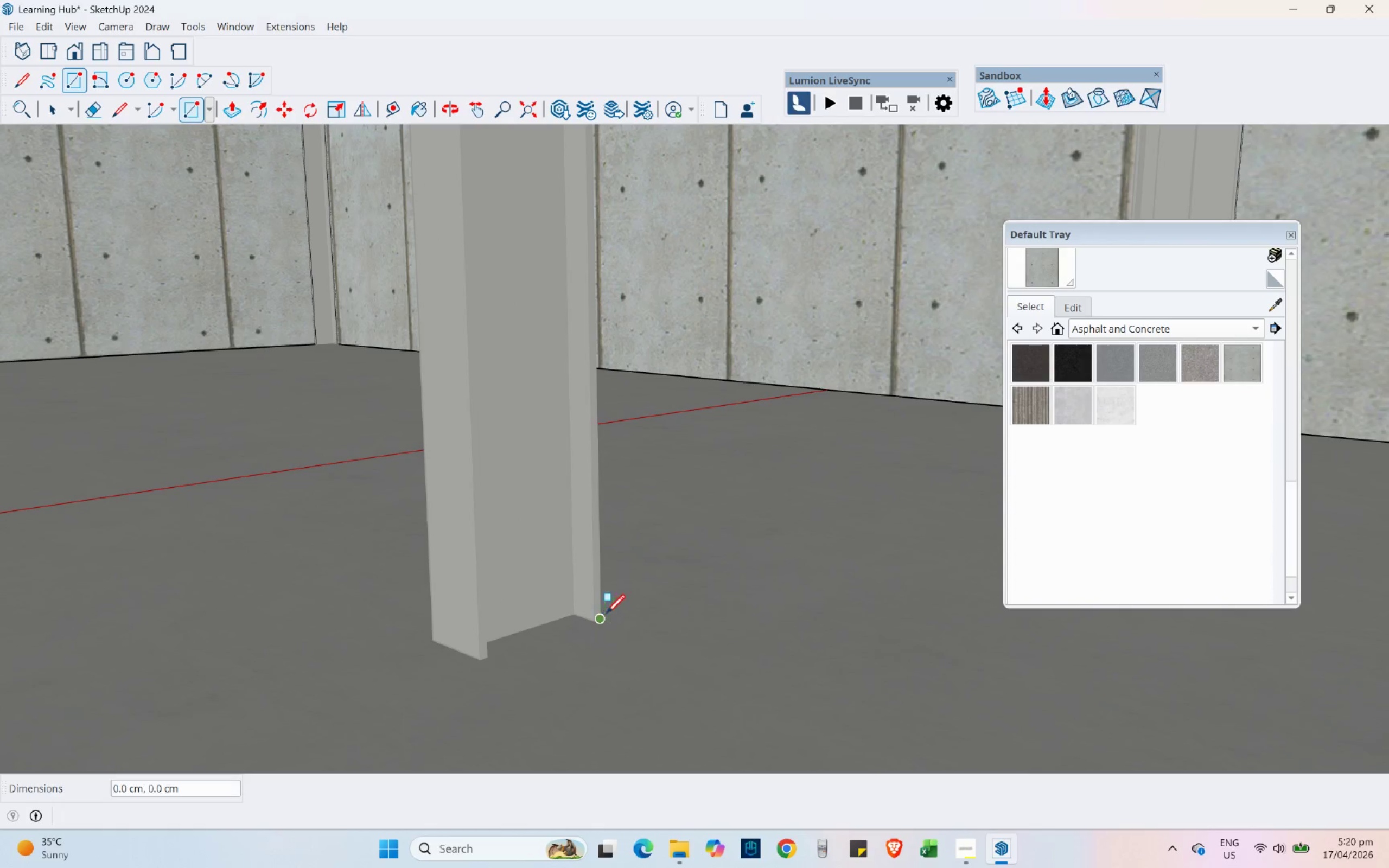 
hold_key(key=ShiftLeft, duration=0.75)
 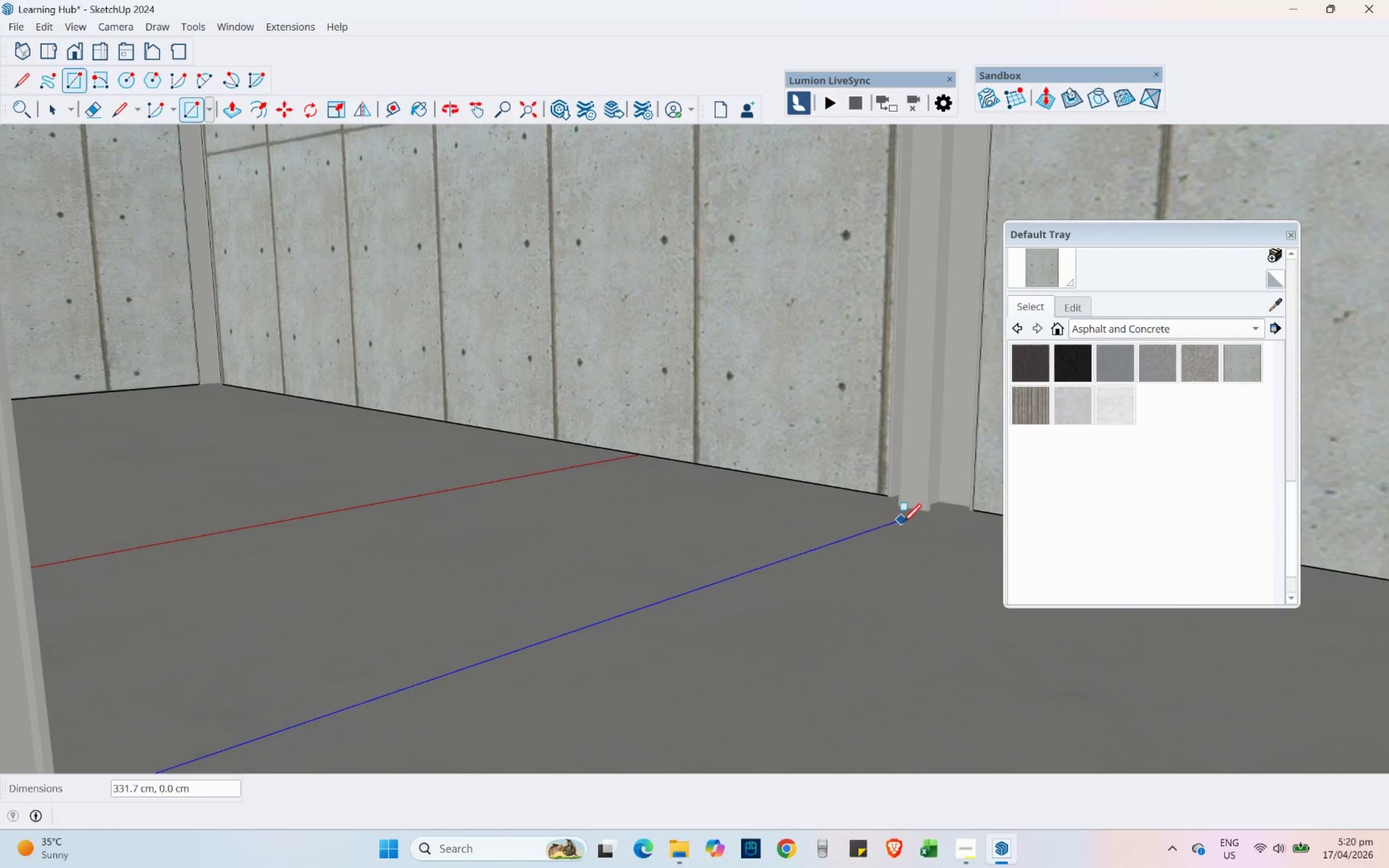 
hold_key(key=ShiftLeft, duration=10.52)
left_click([900, 503])
 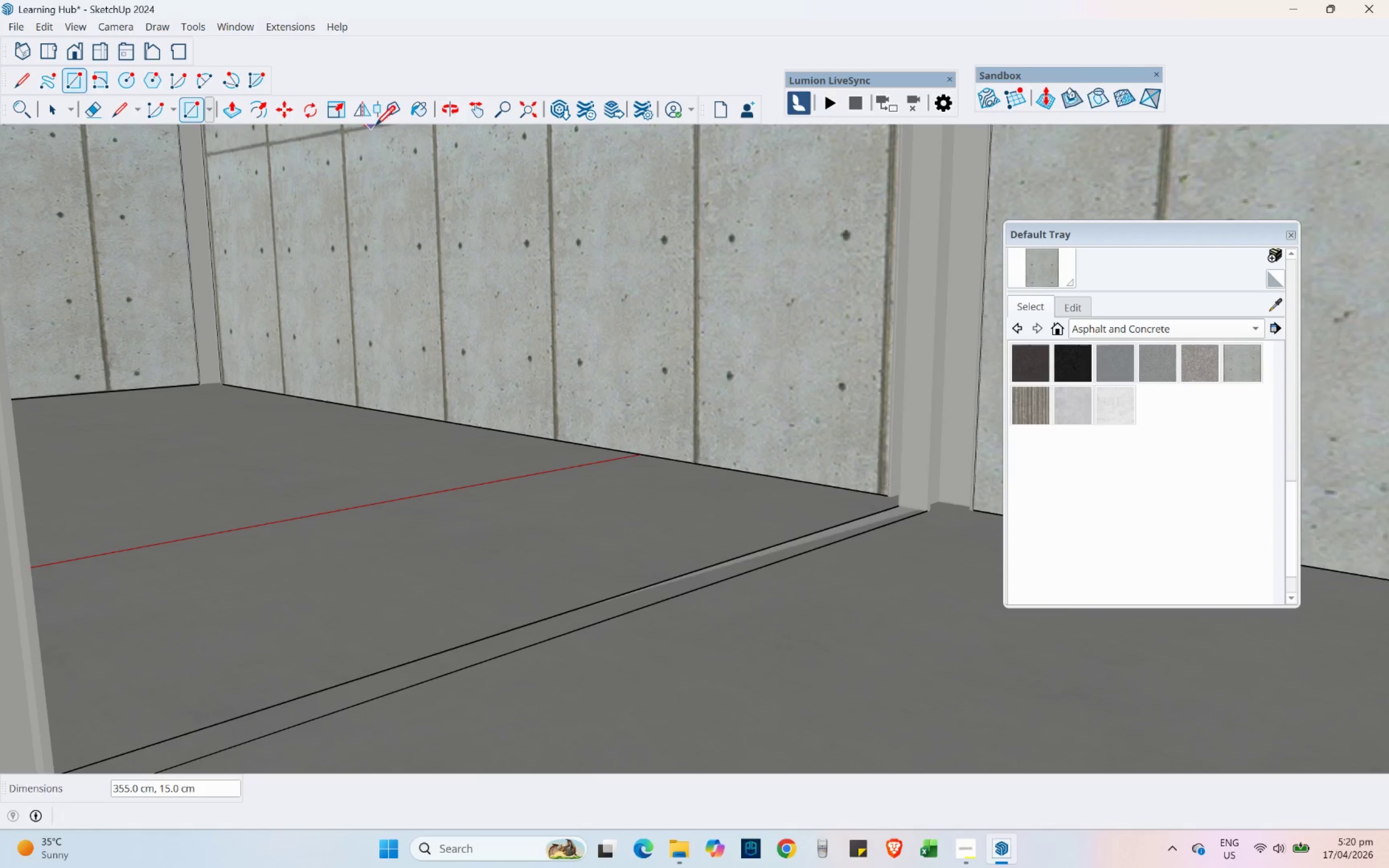 
left_click([413, 112])
 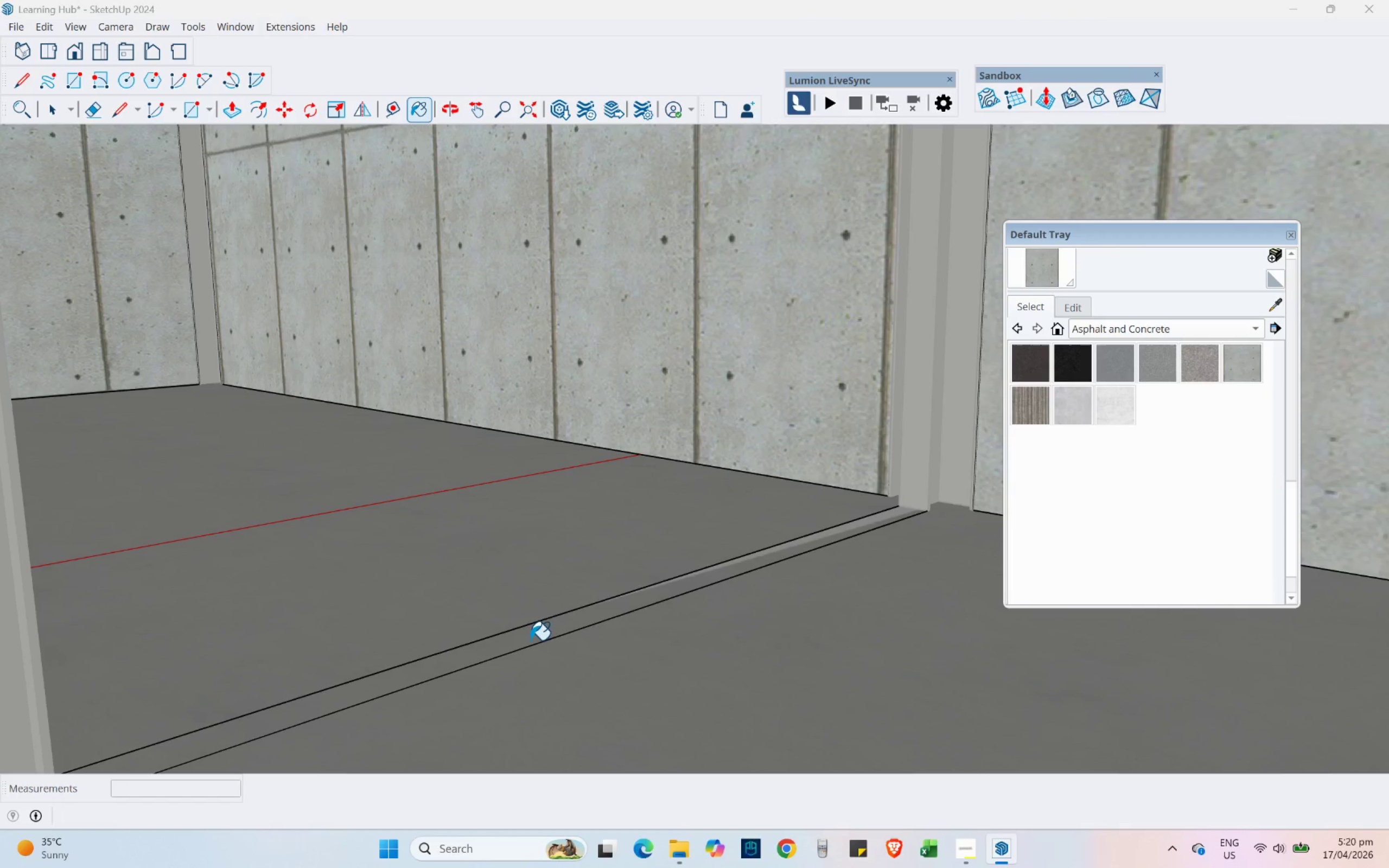 
left_click([528, 636])
 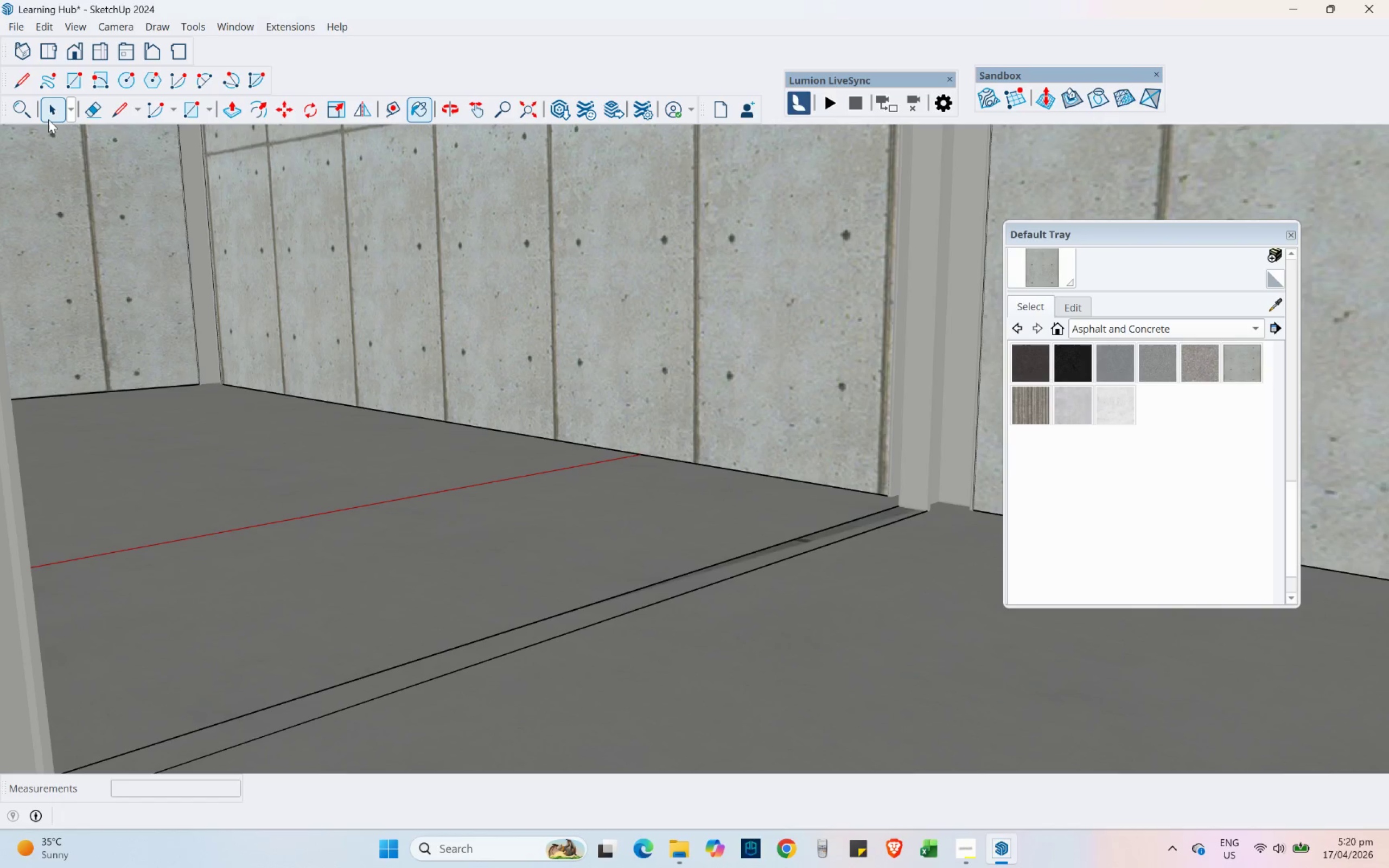 
left_click([48, 114])
 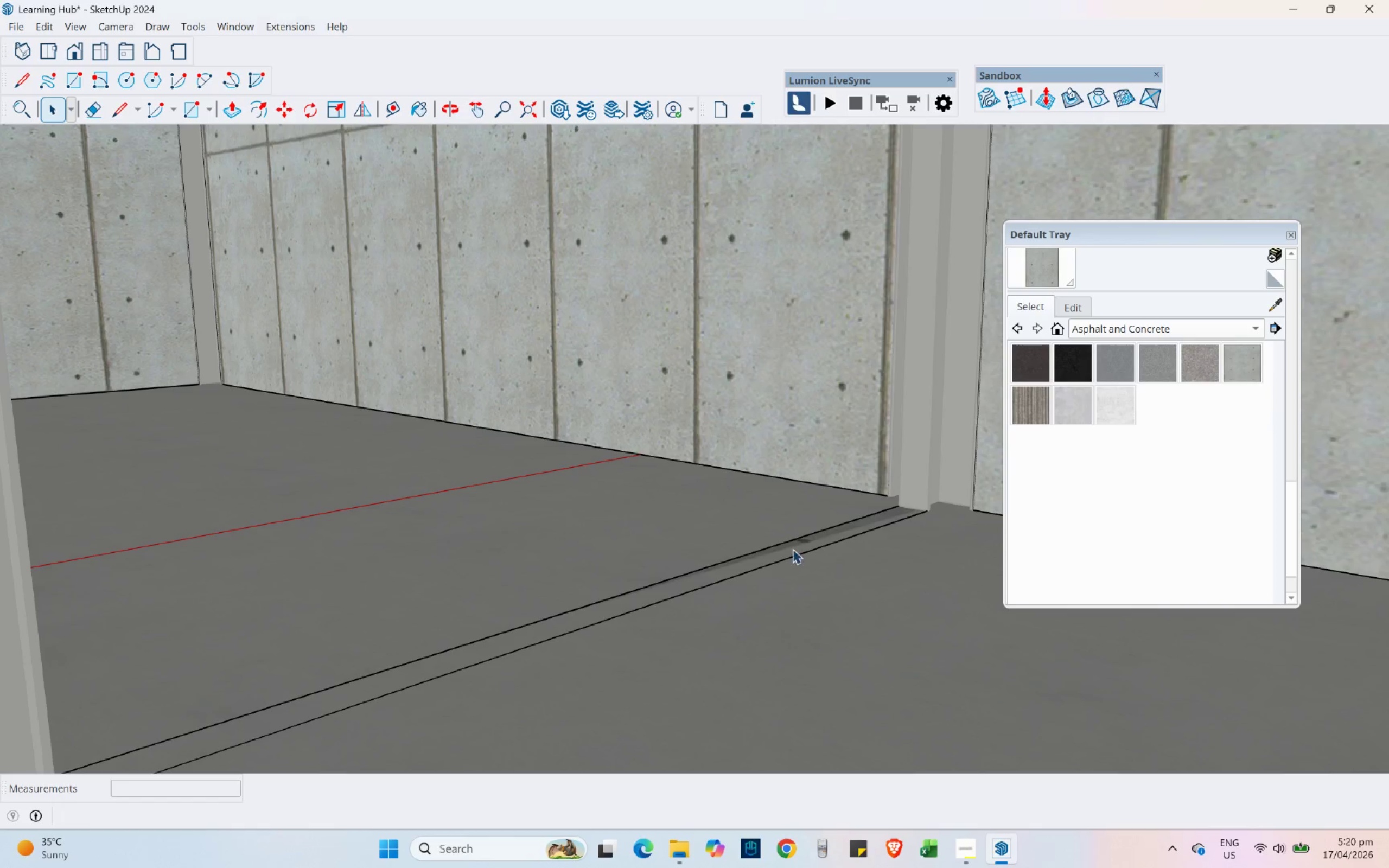 
double_click([793, 549])
 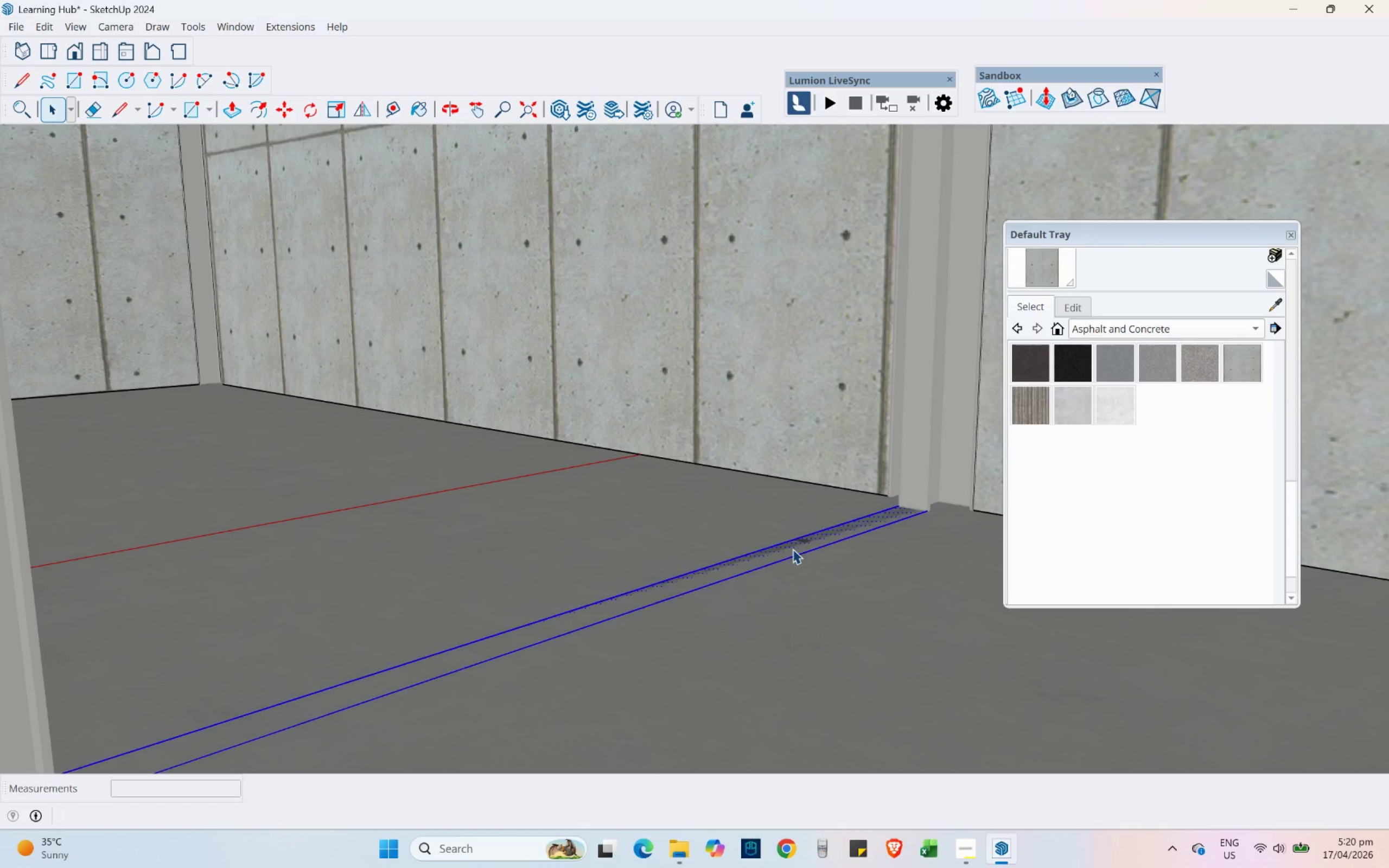 
triple_click([793, 549])
 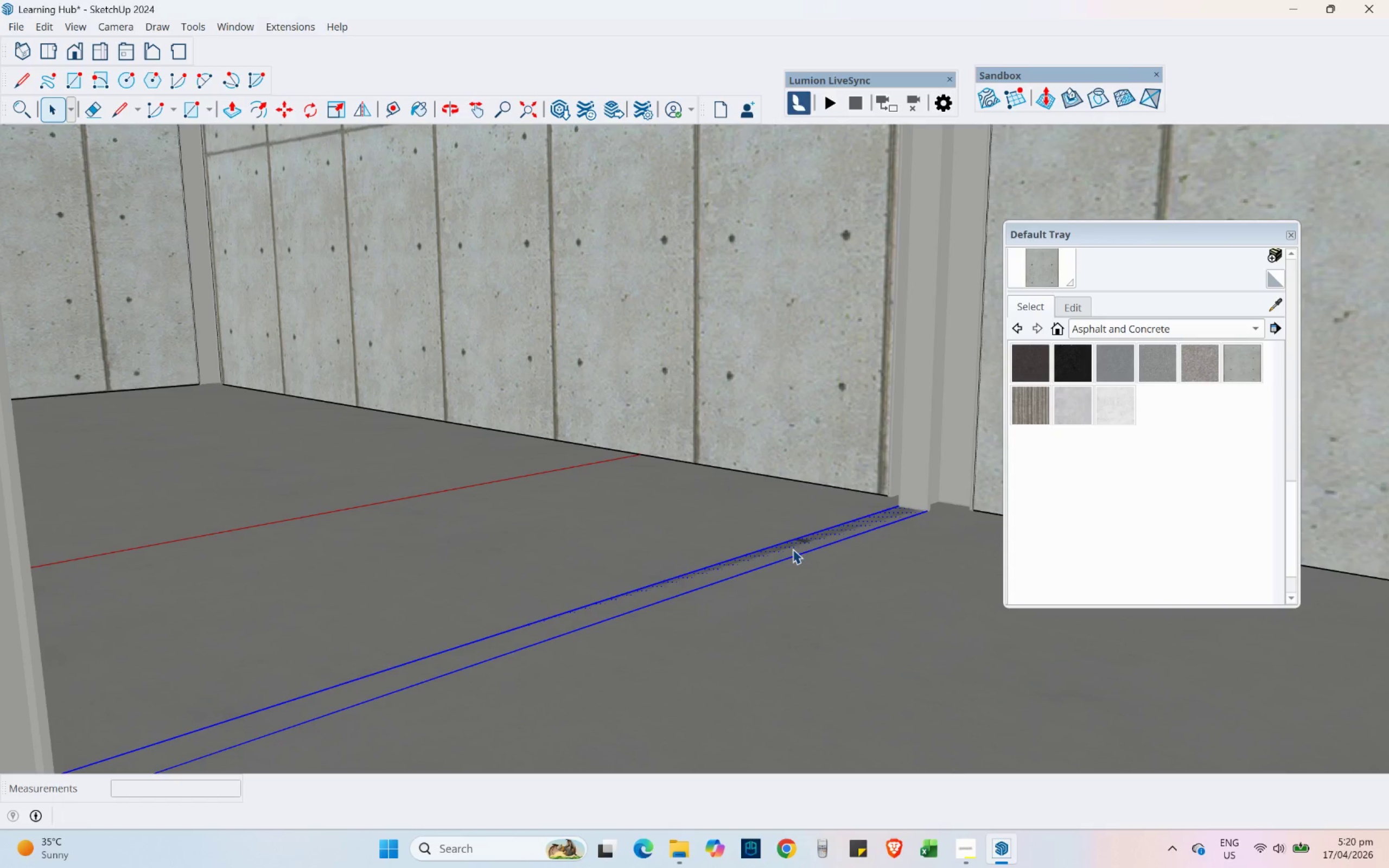 
right_click([793, 549])
 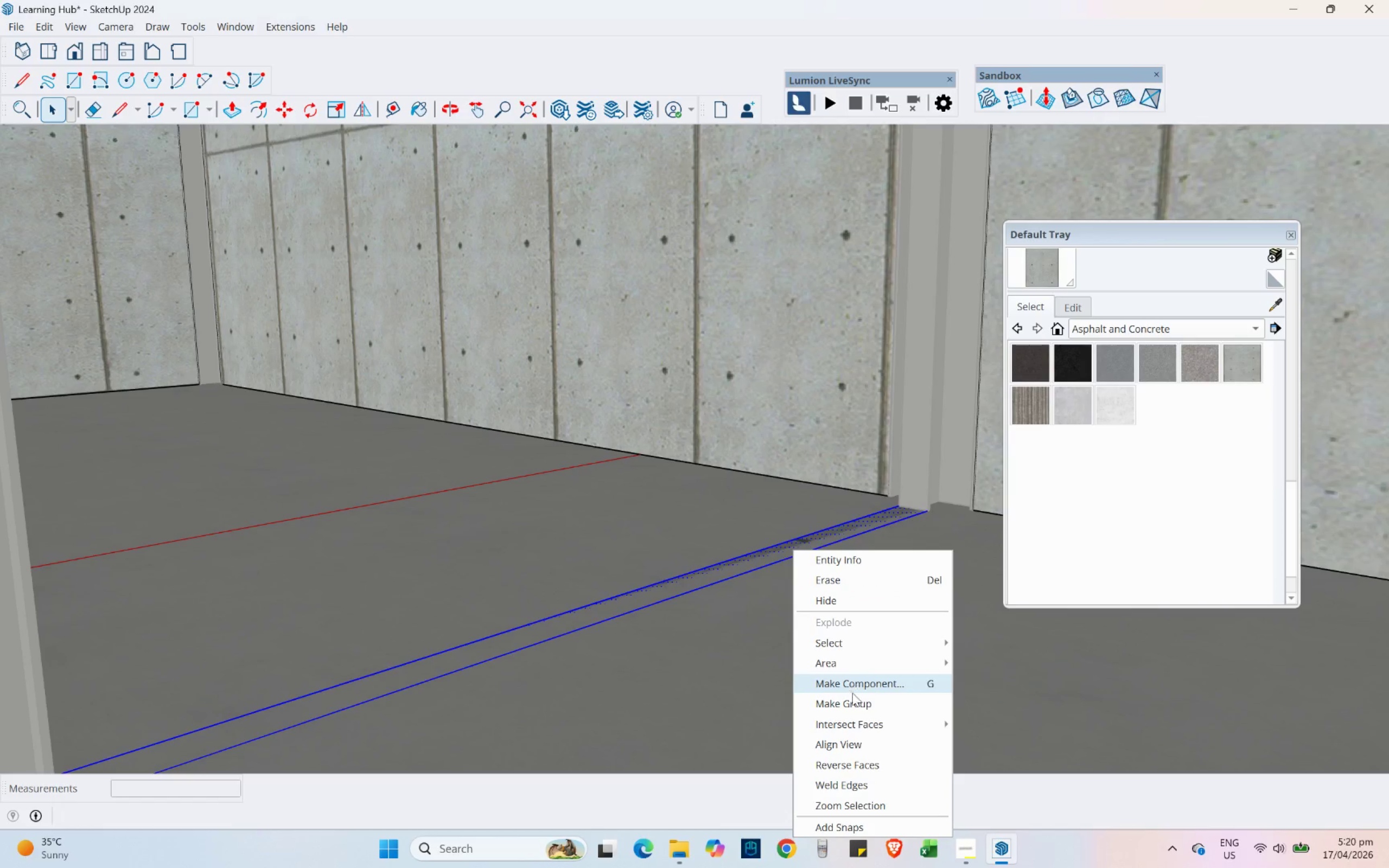 
left_click([853, 699])
 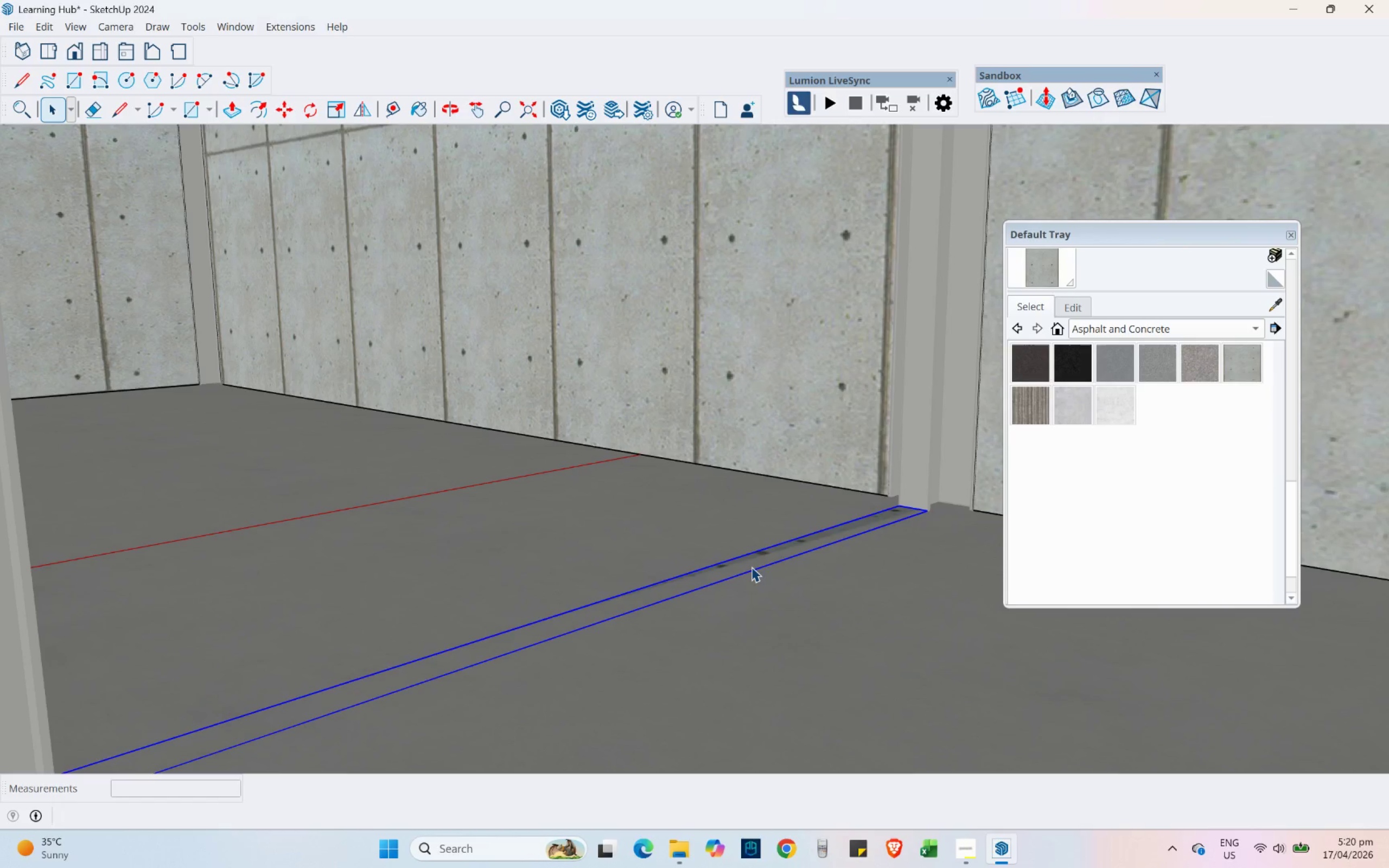 
double_click([751, 567])
 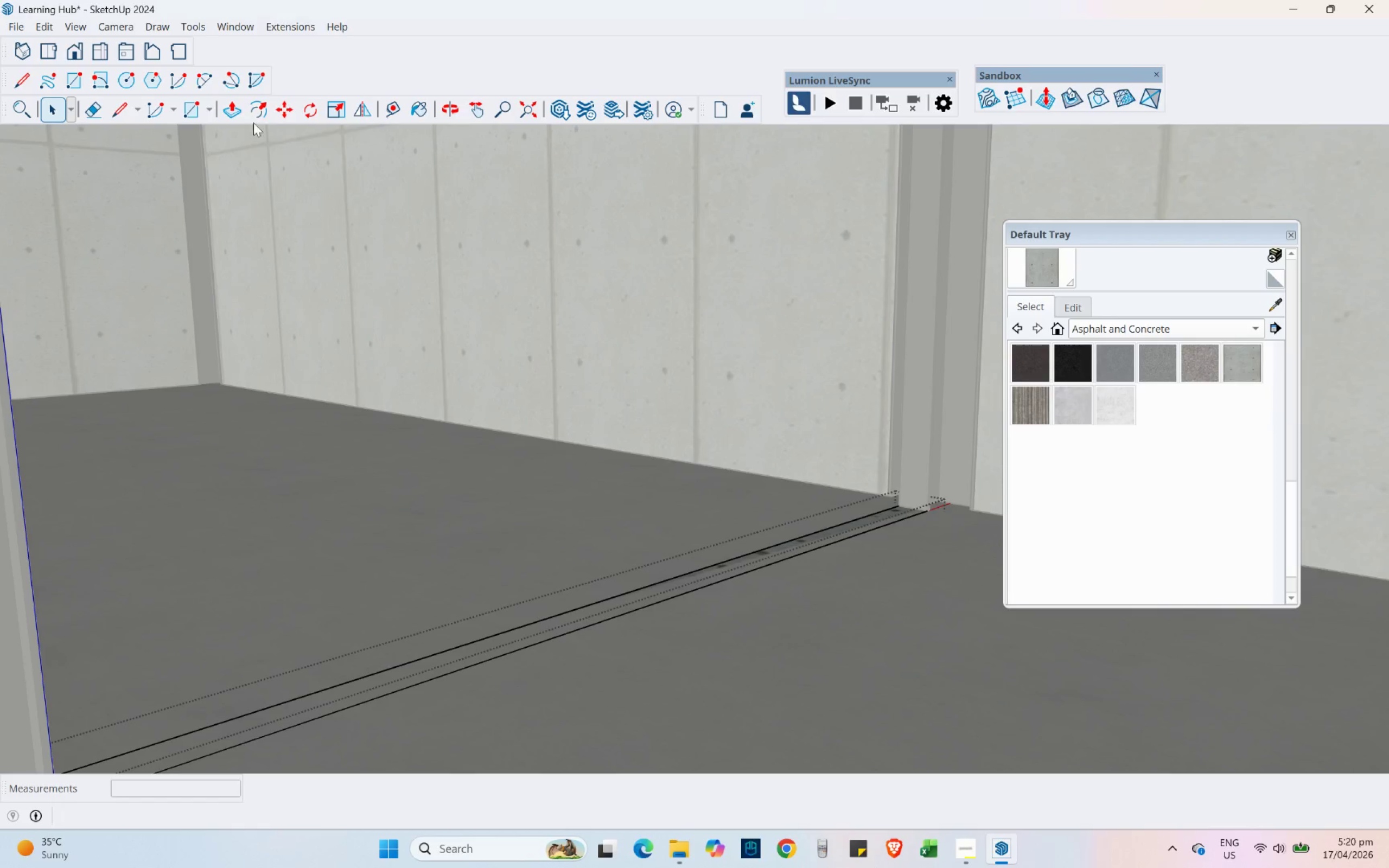 
left_click([236, 110])
 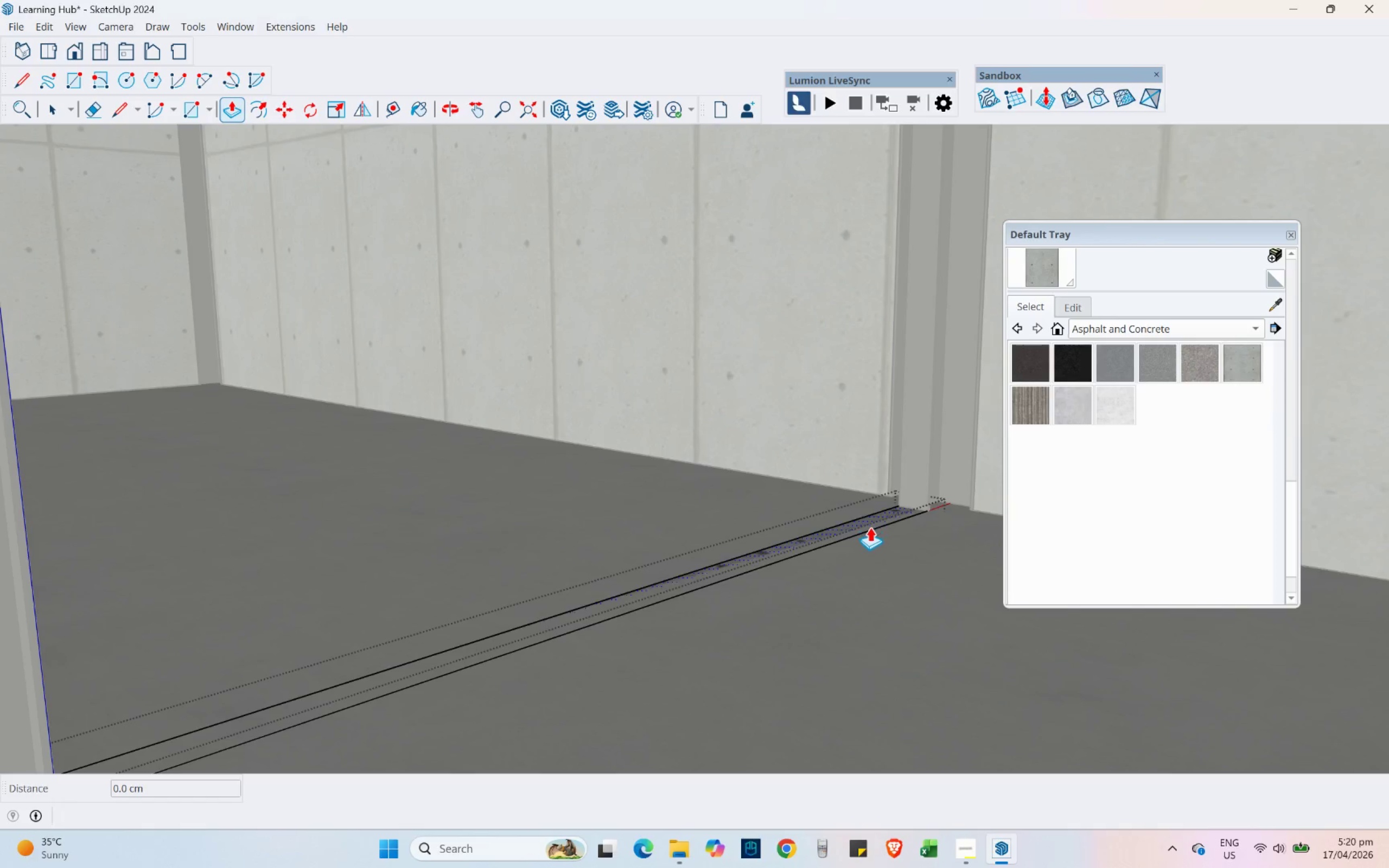 
left_click([870, 527])
 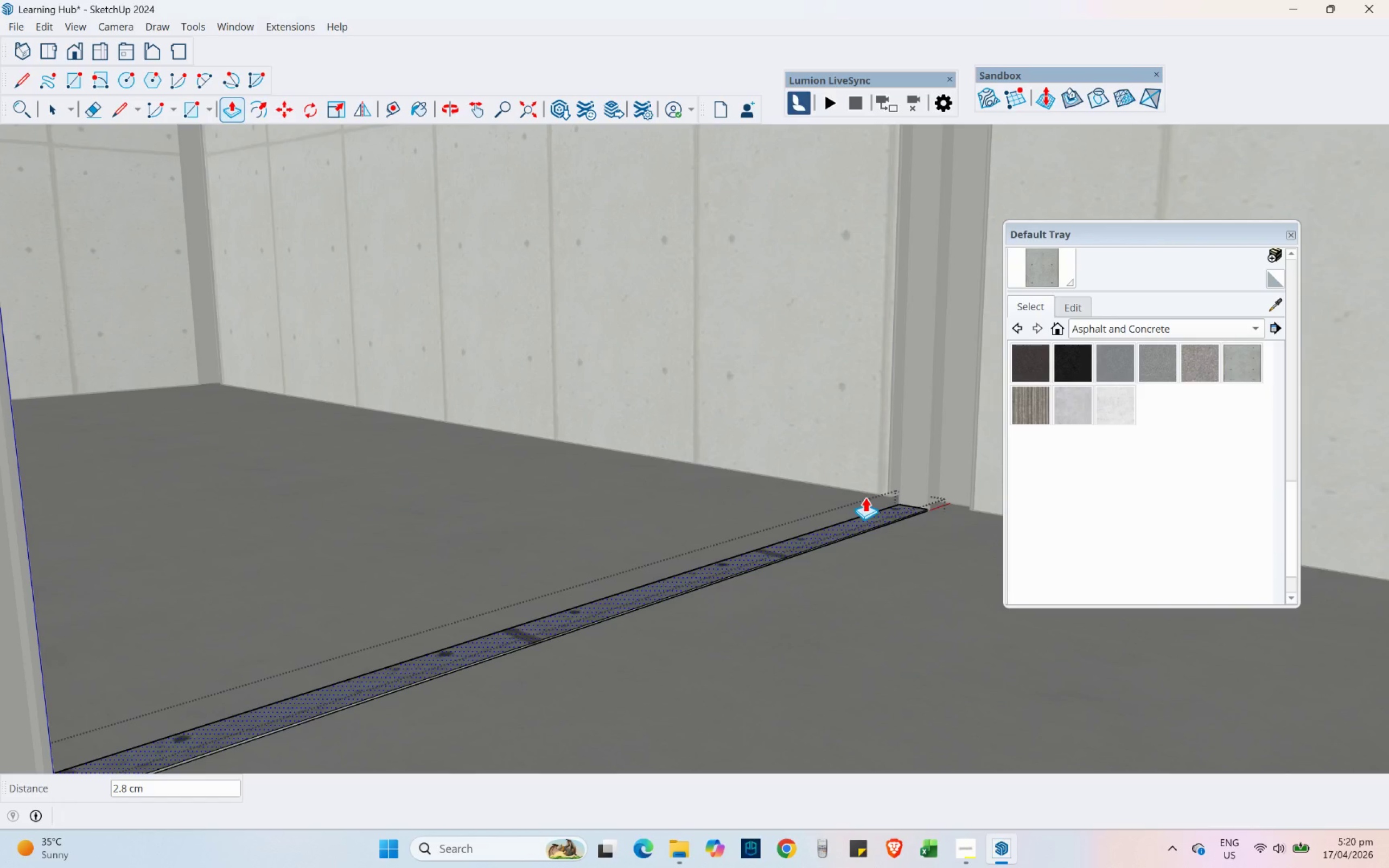 
hold_key(key=ShiftLeft, duration=0.64)
 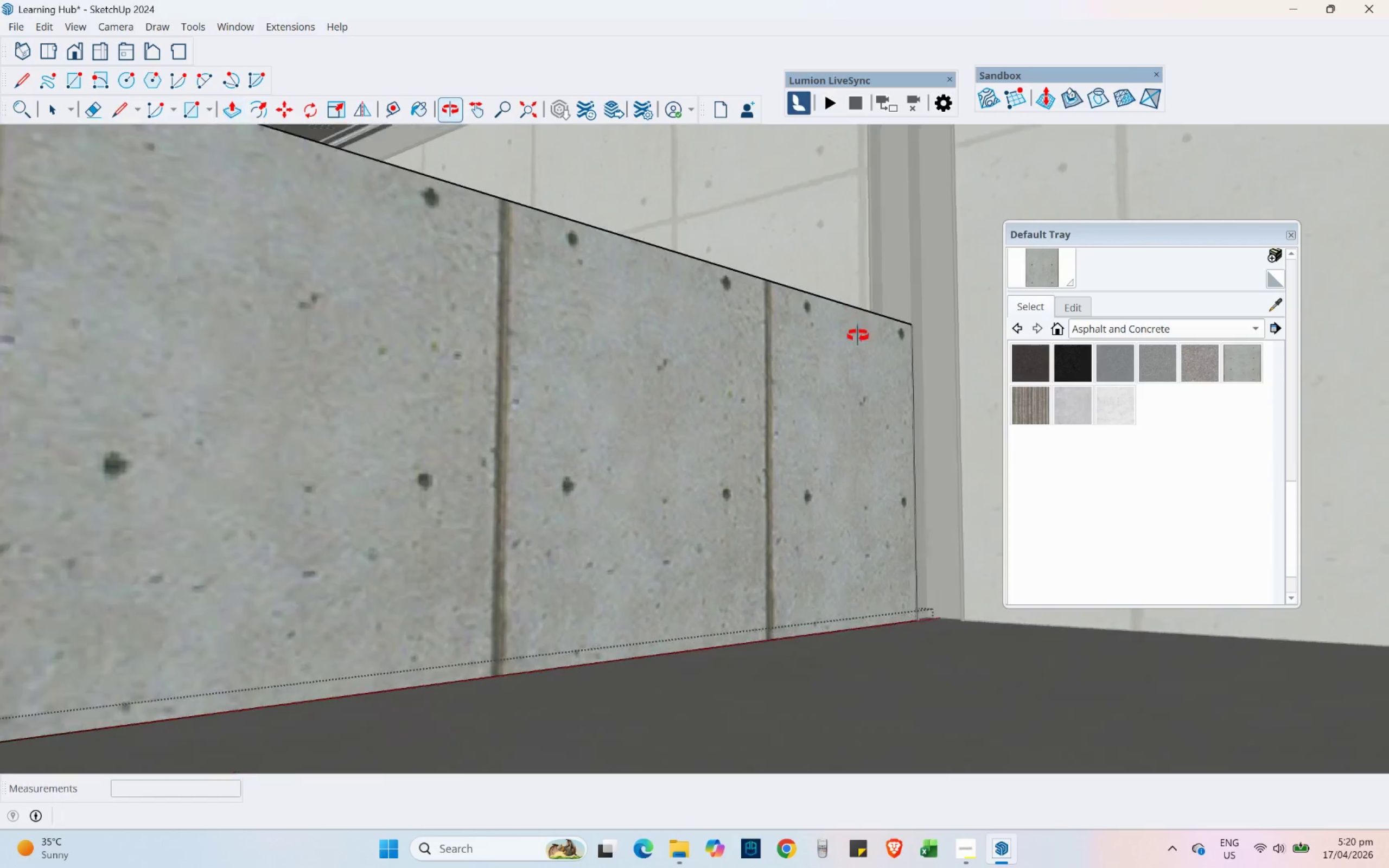 
hold_key(key=ShiftLeft, duration=0.94)
 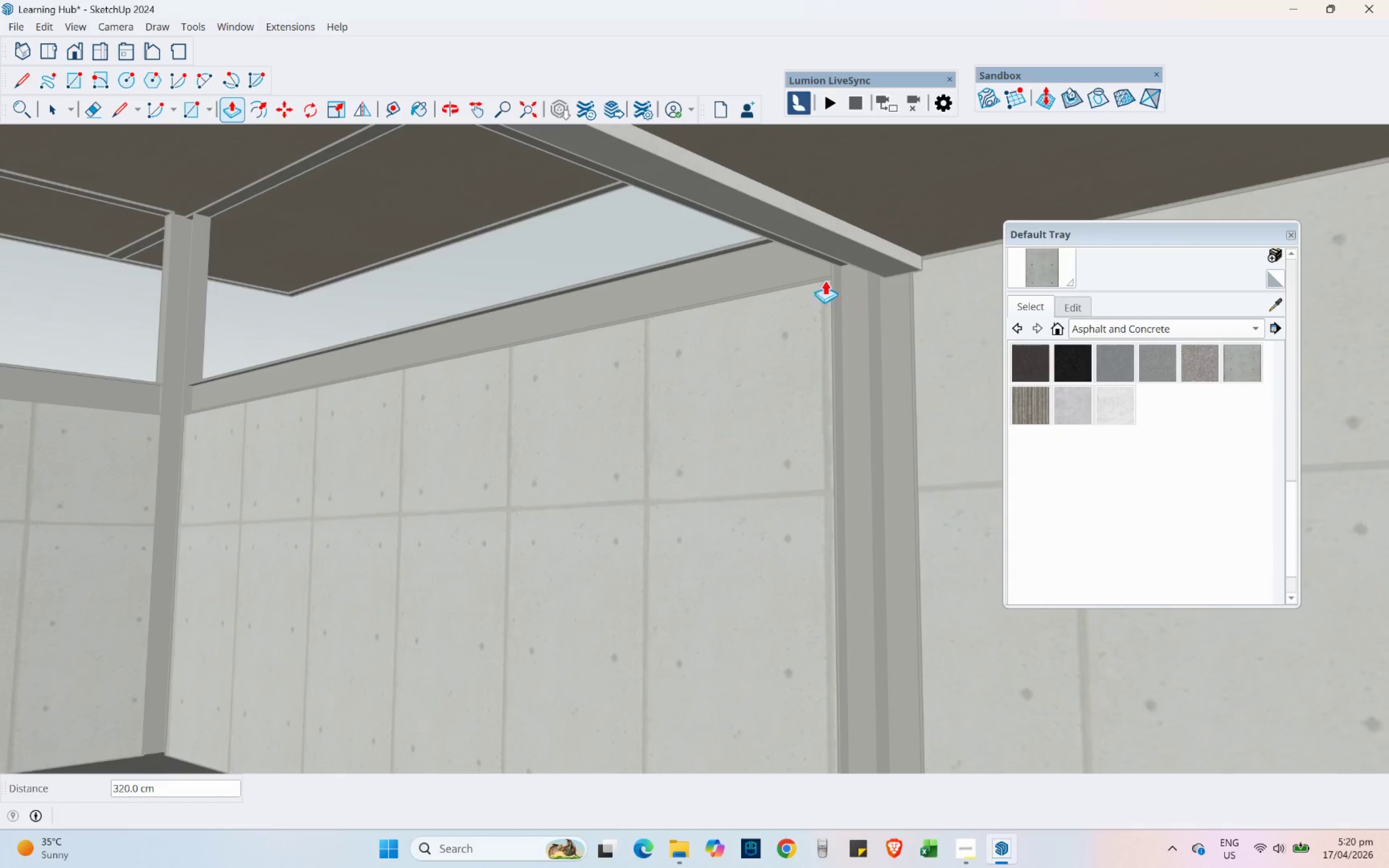 
hold_key(key=ShiftLeft, duration=5.47)
scroll: coordinate [828, 246], scroll_direction: down, amount: 2.0
 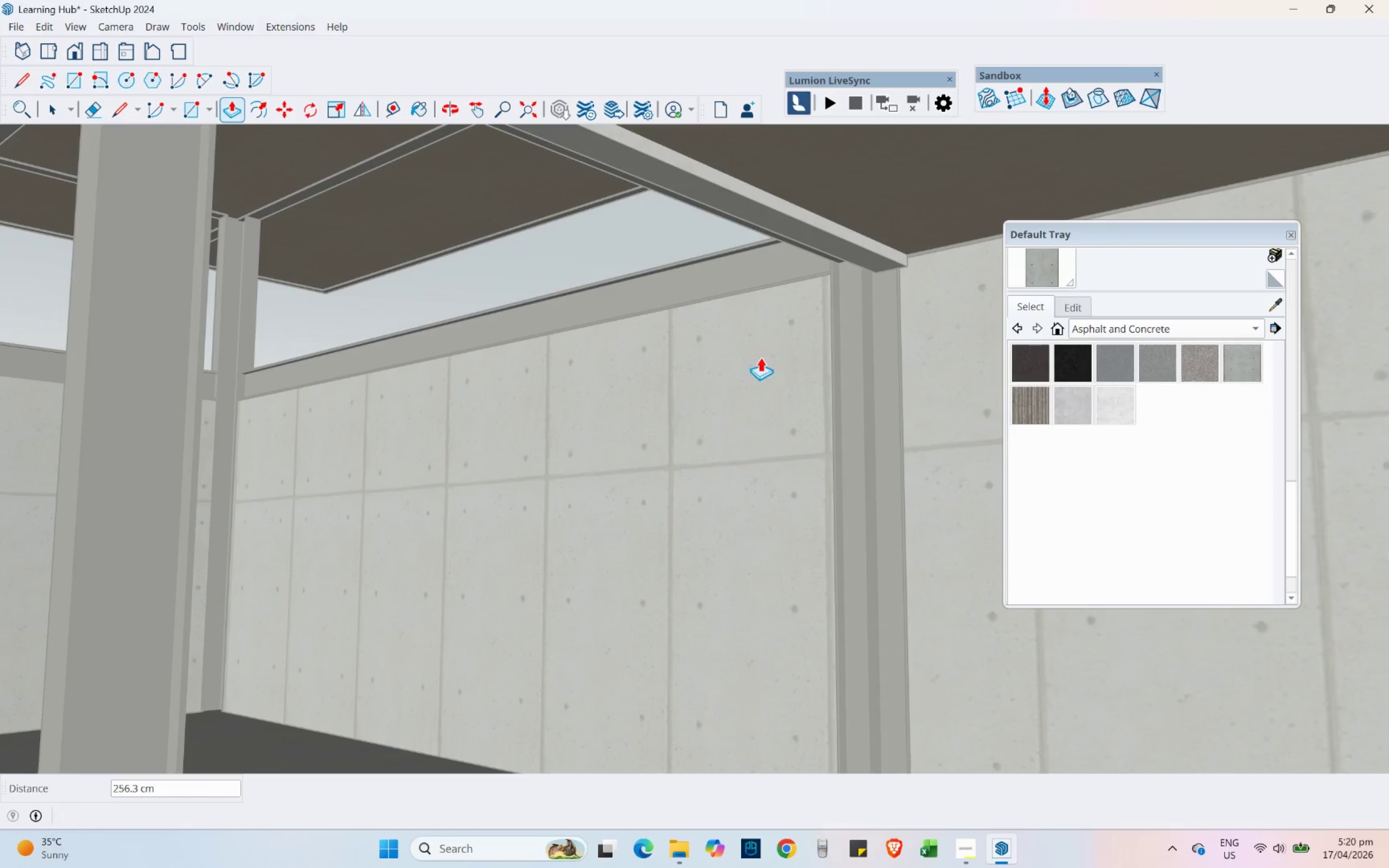 
scroll: coordinate [837, 270], scroll_direction: up, amount: 6.0
 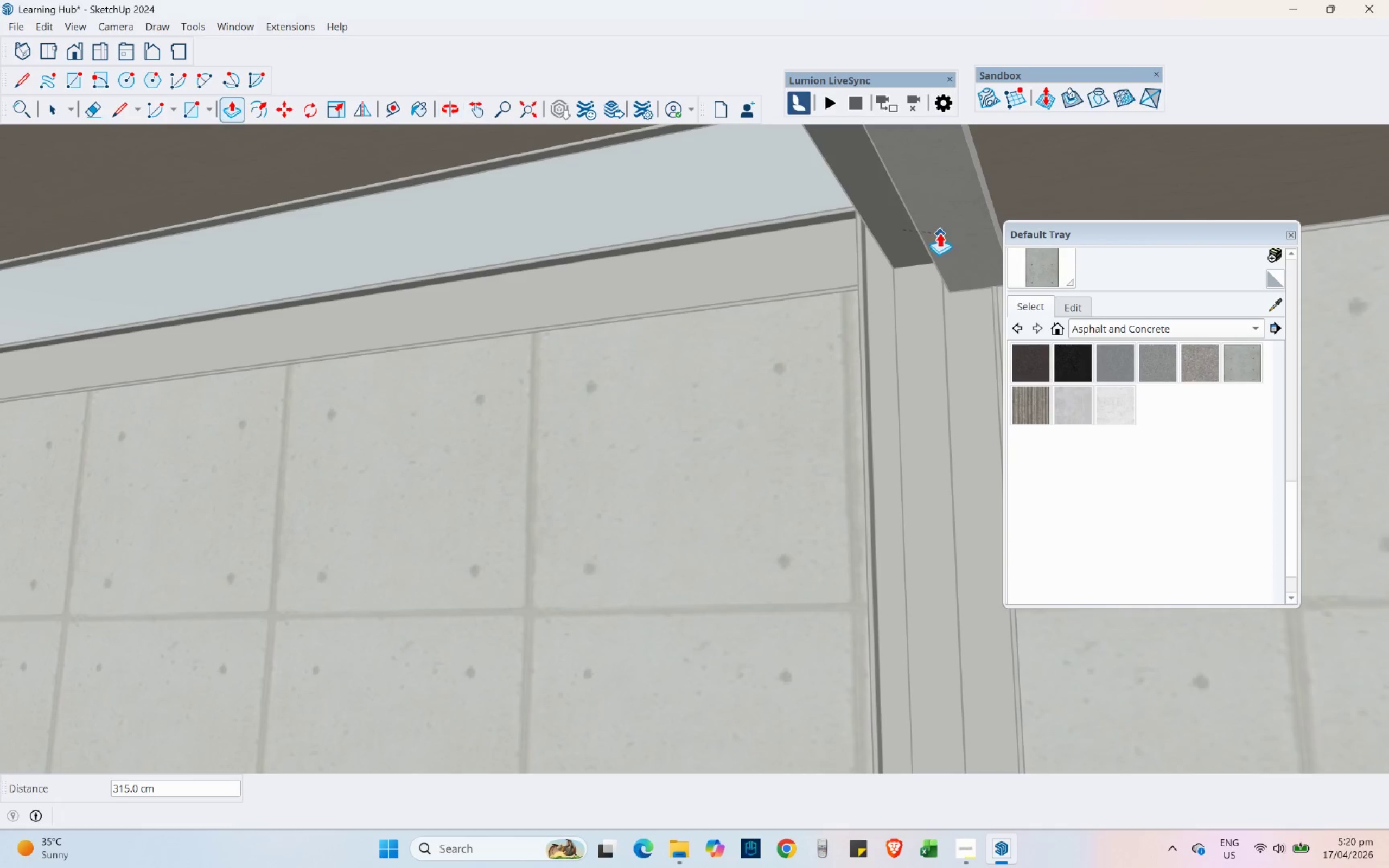 
left_click([881, 229])
 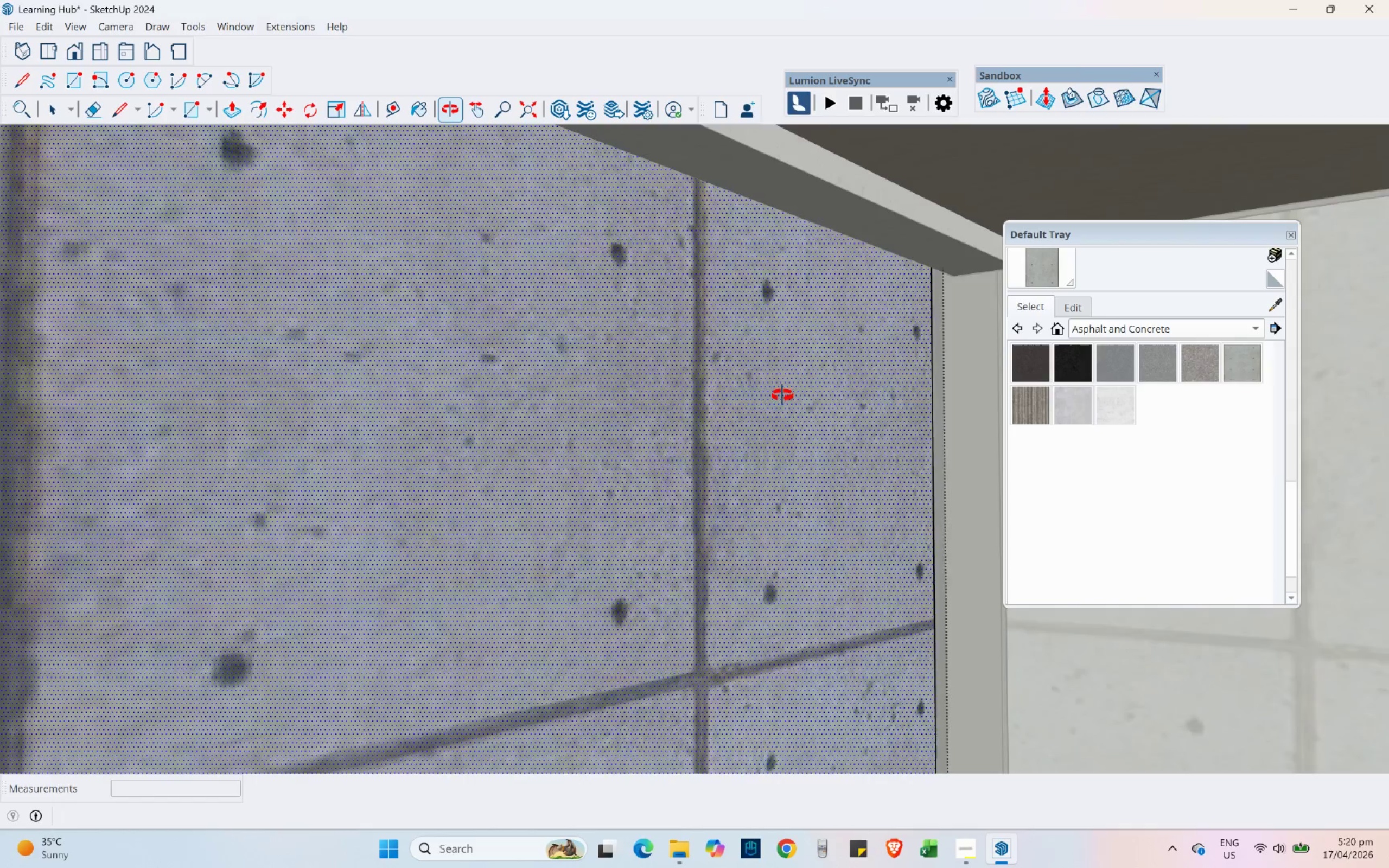 
hold_key(key=ShiftLeft, duration=0.39)
 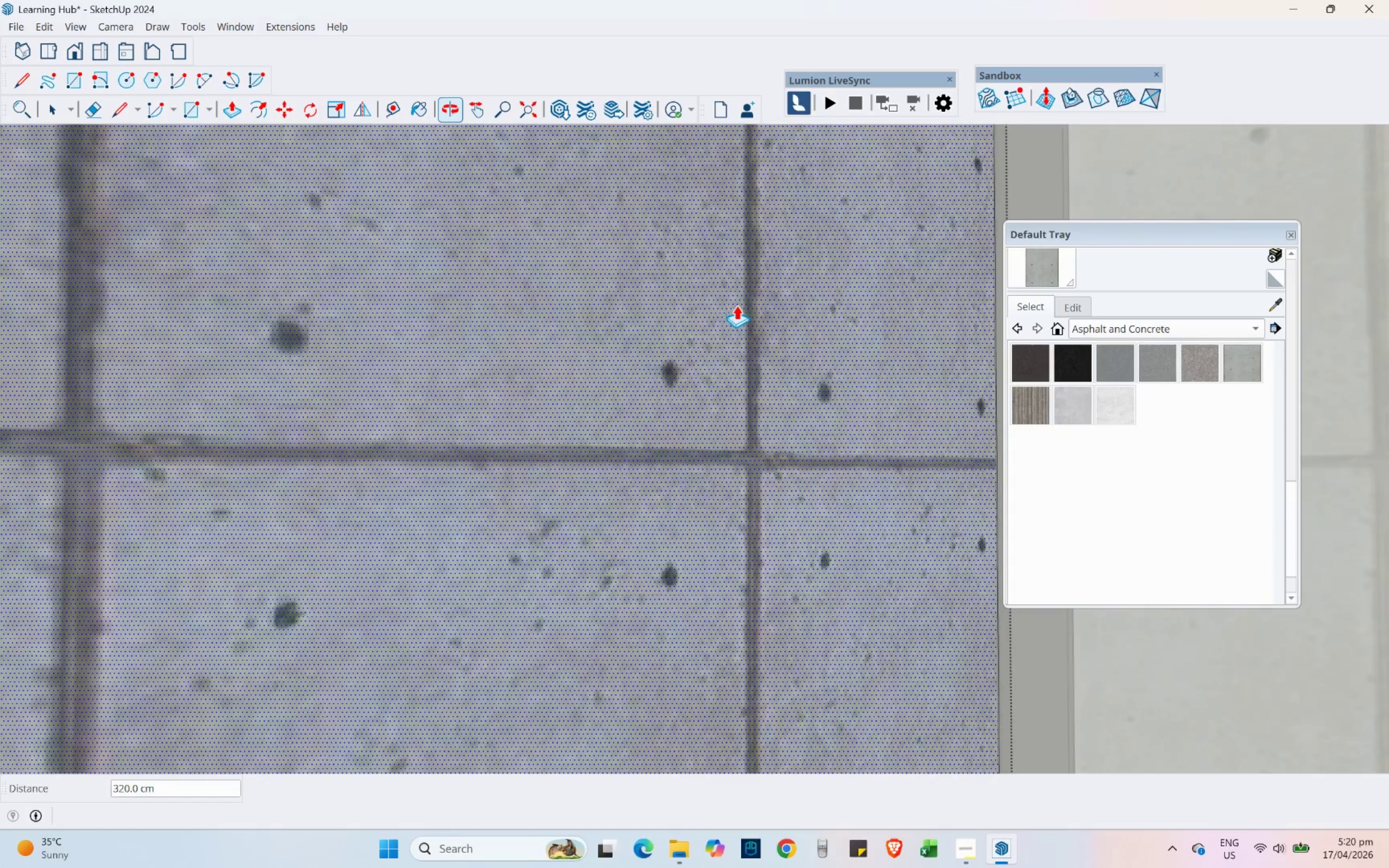 
hold_key(key=ShiftLeft, duration=0.45)
 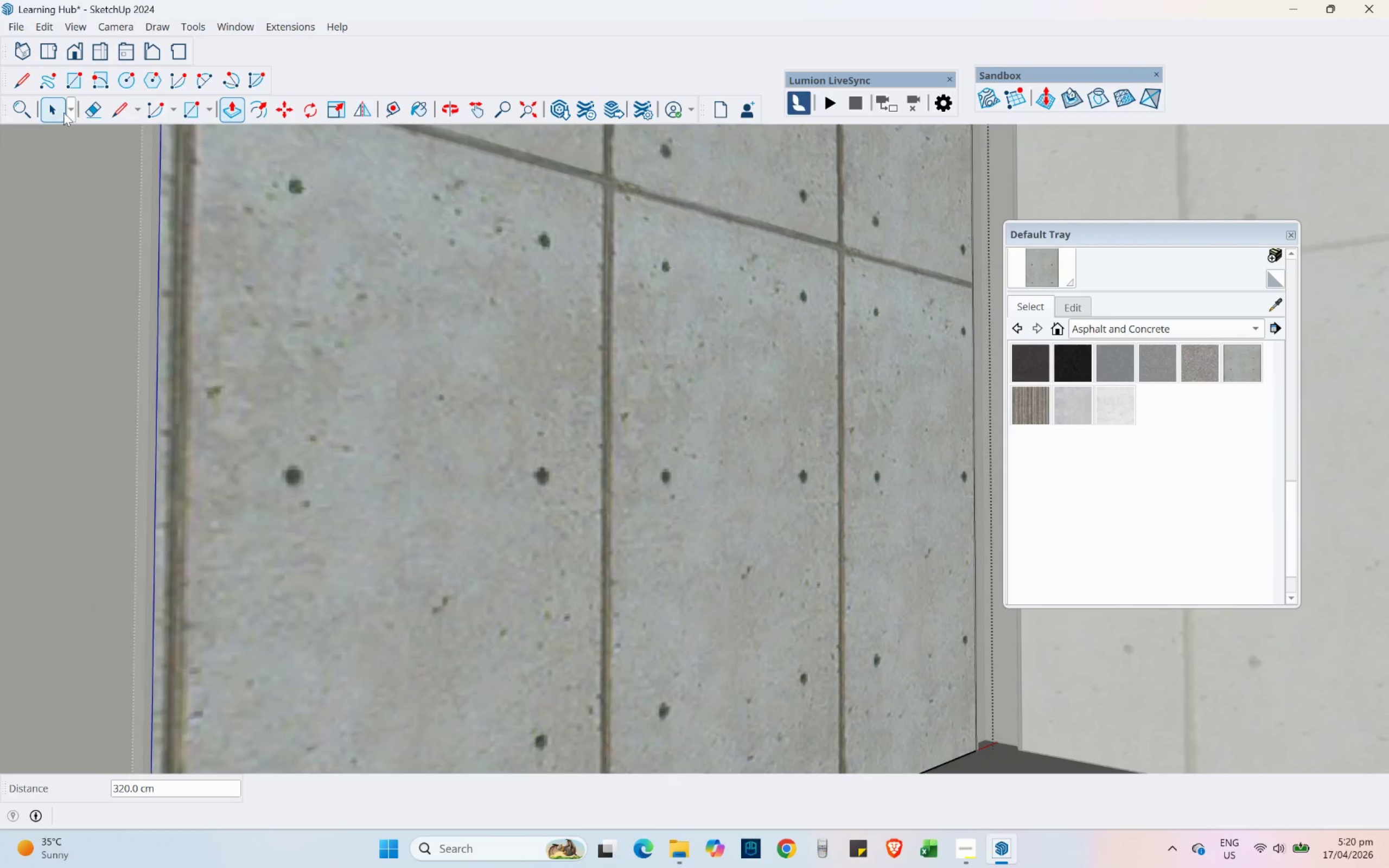 
scroll: coordinate [734, 314], scroll_direction: down, amount: 8.0
 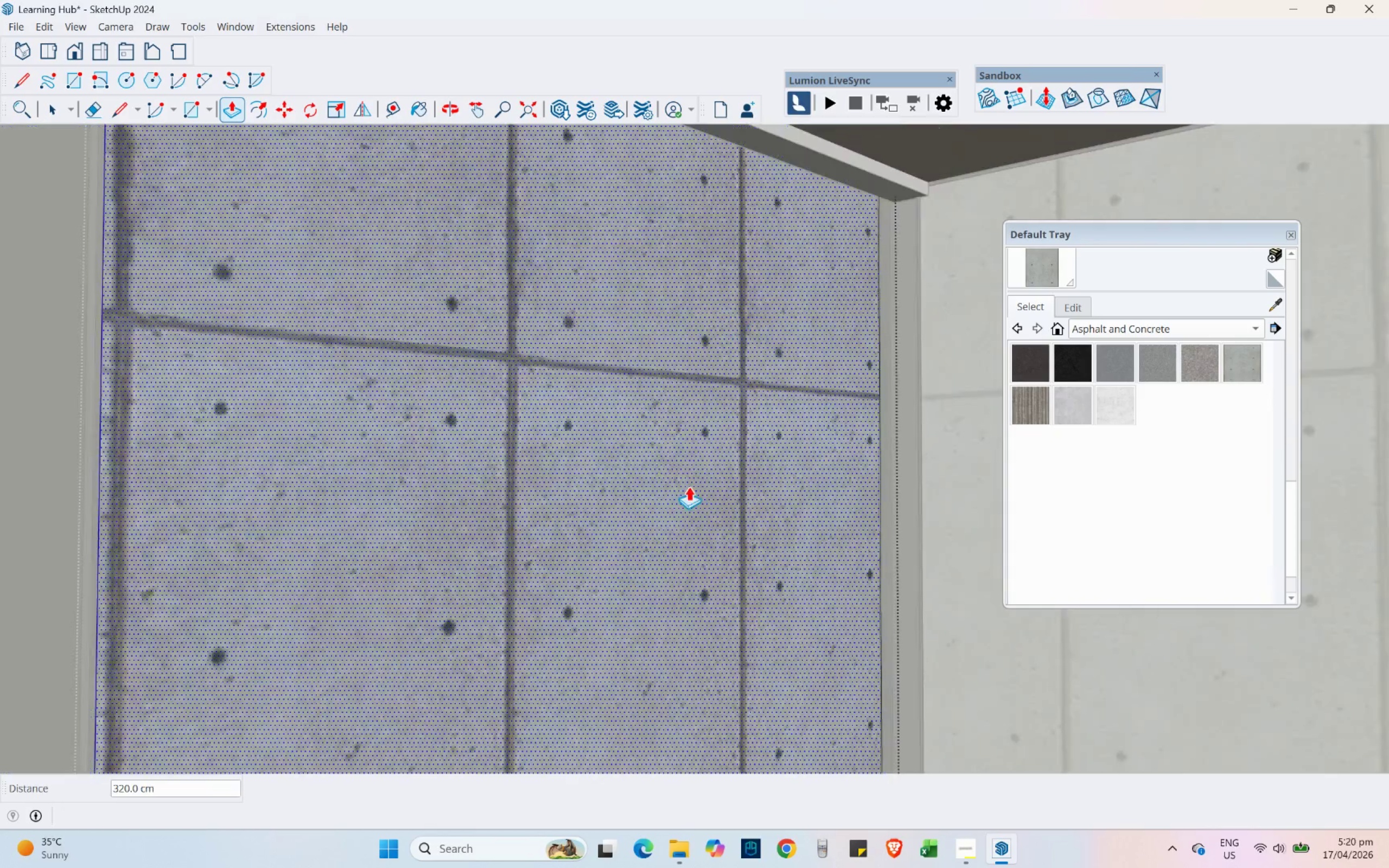 
scroll: coordinate [776, 395], scroll_direction: up, amount: 1.0
 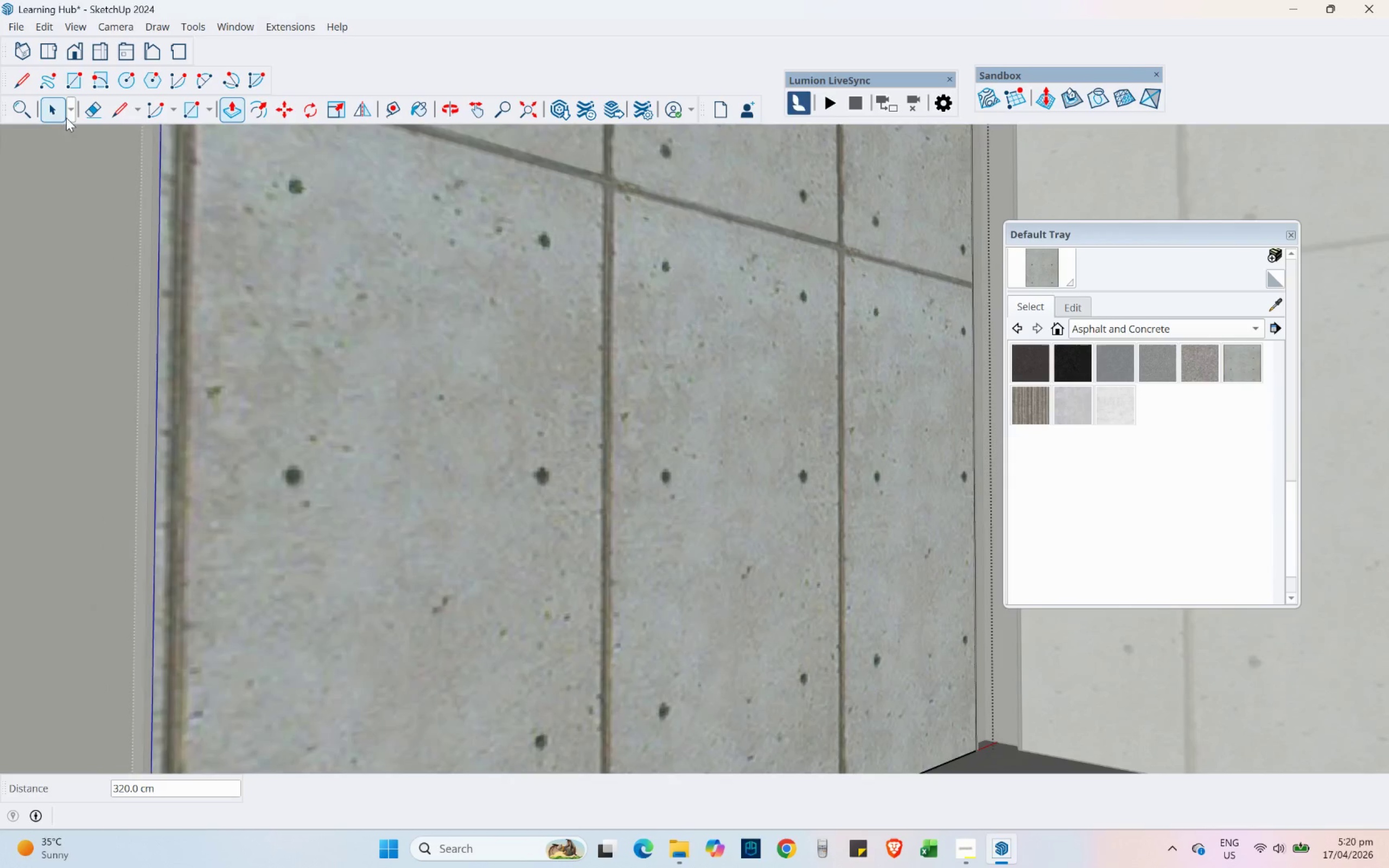 
left_click([48, 103])
 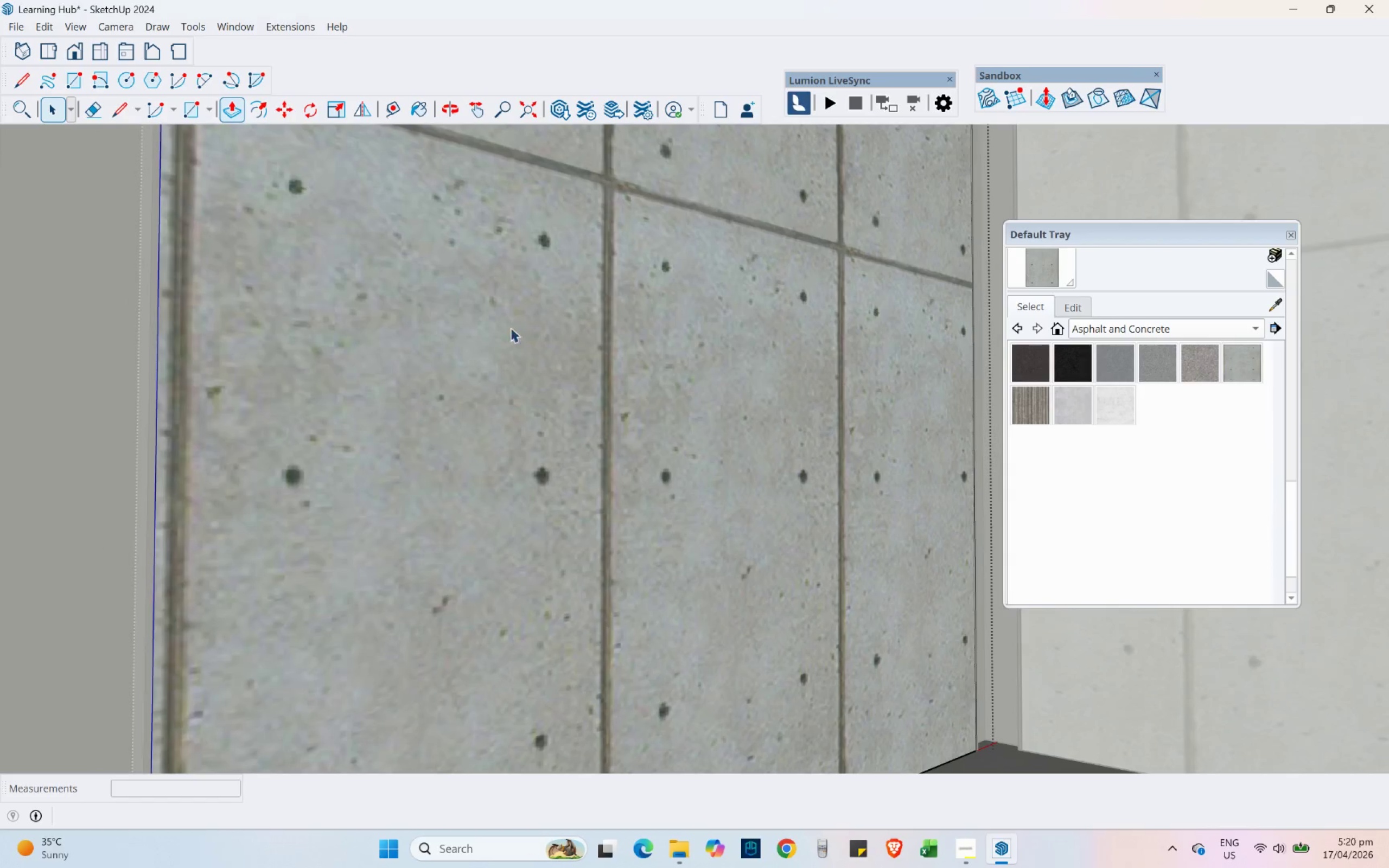 
left_click([320, 488])
 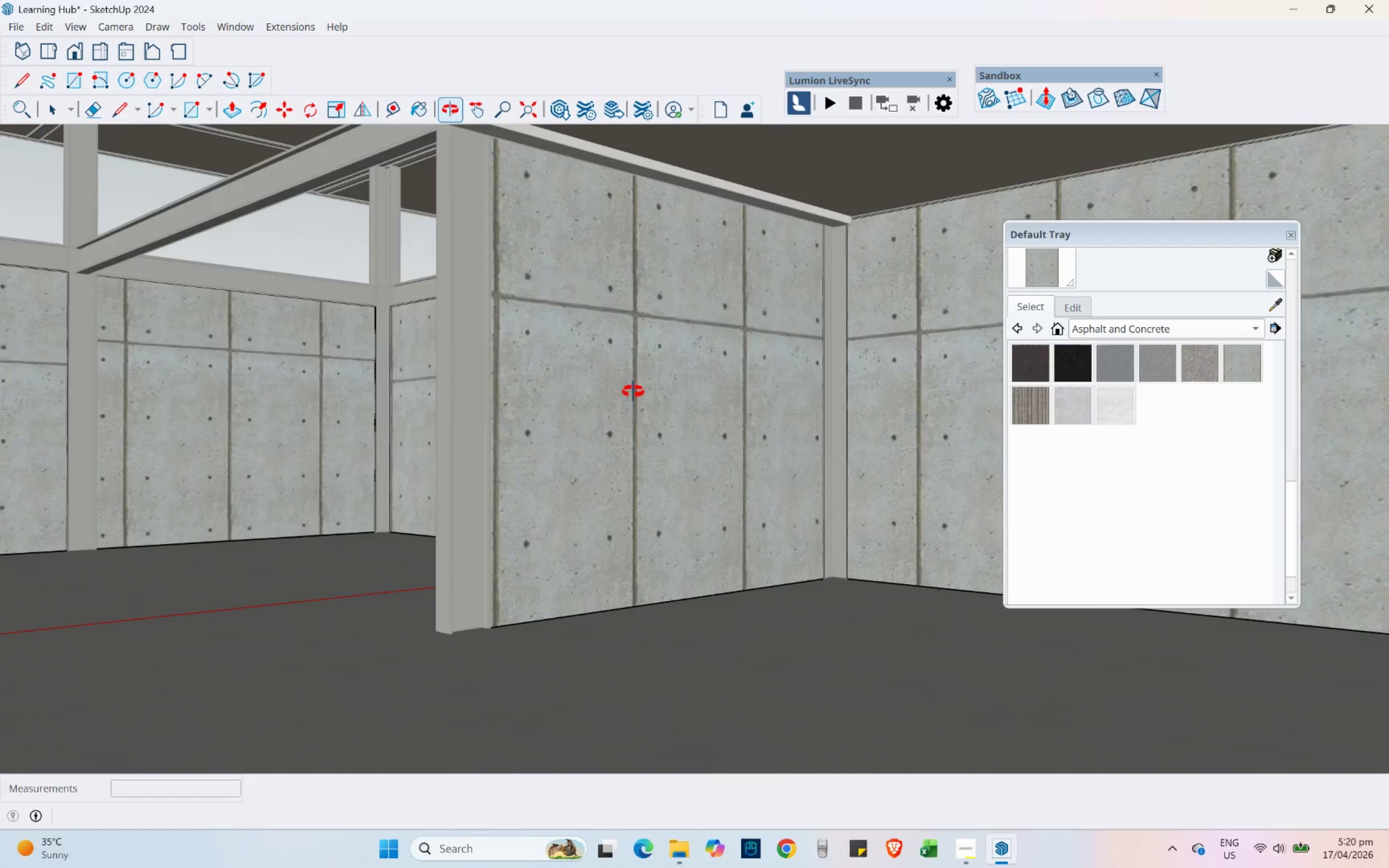 
scroll: coordinate [674, 384], scroll_direction: down, amount: 9.0
 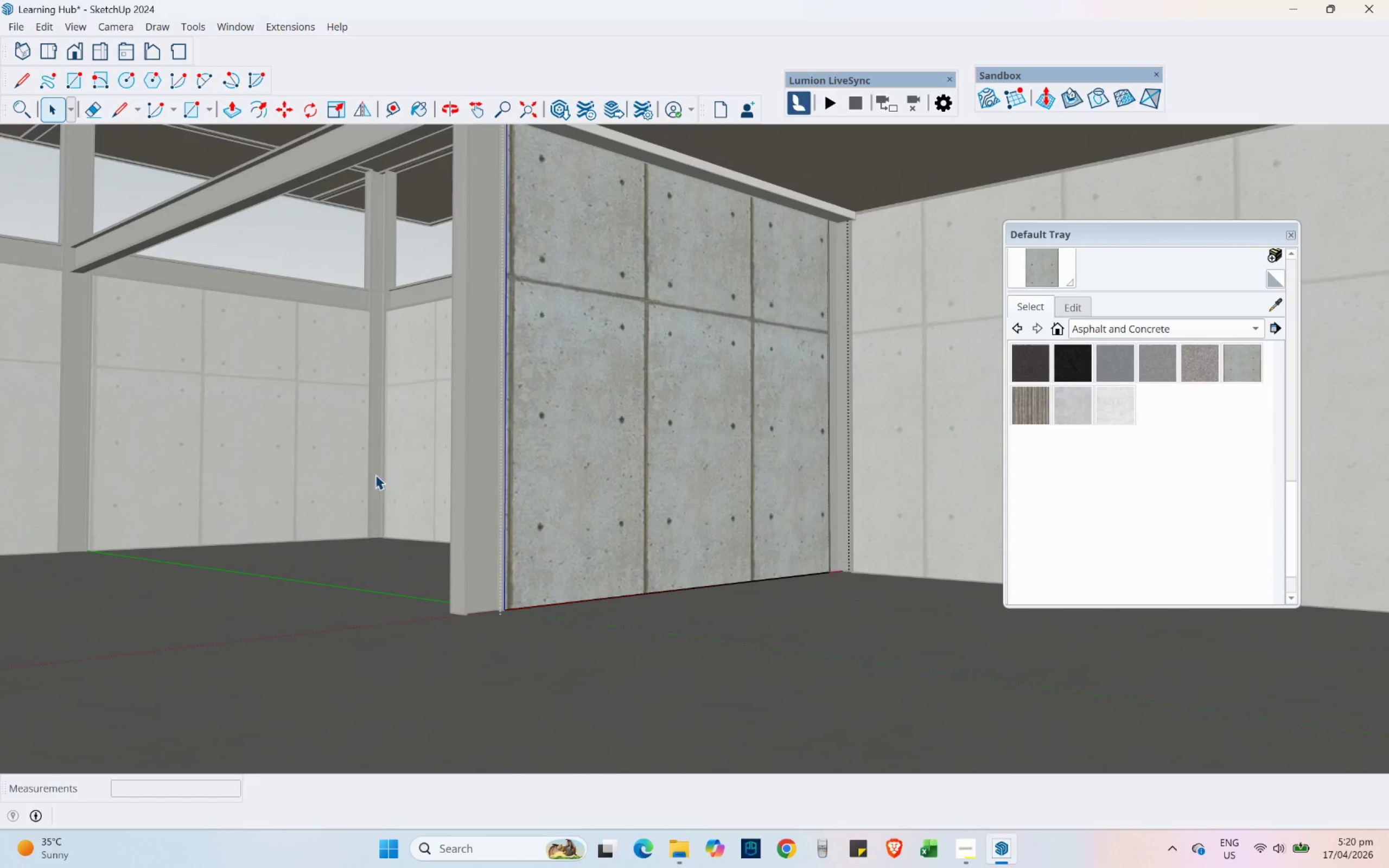 
hold_key(key=ShiftLeft, duration=0.47)
 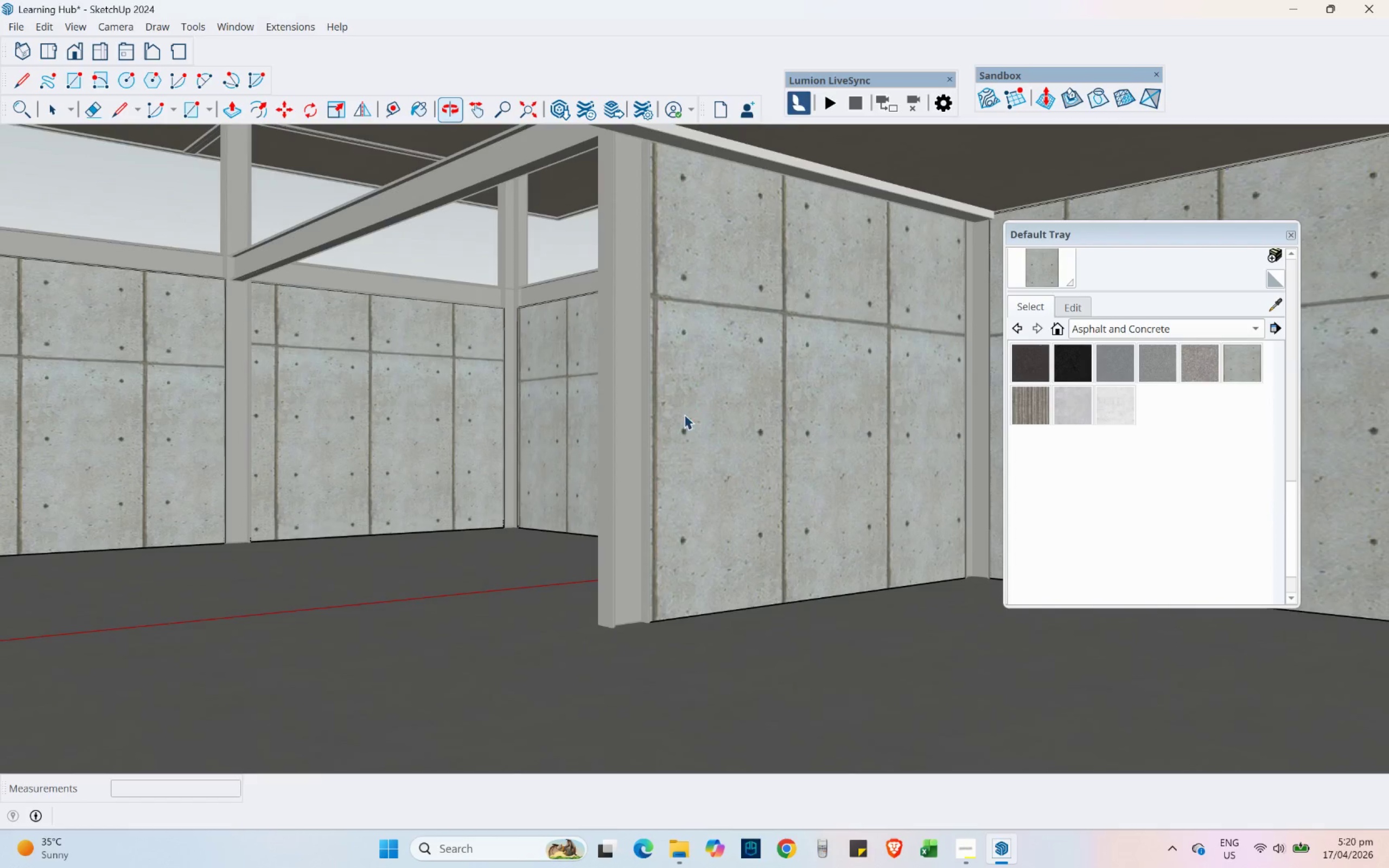 
scroll: coordinate [685, 416], scroll_direction: down, amount: 5.0
 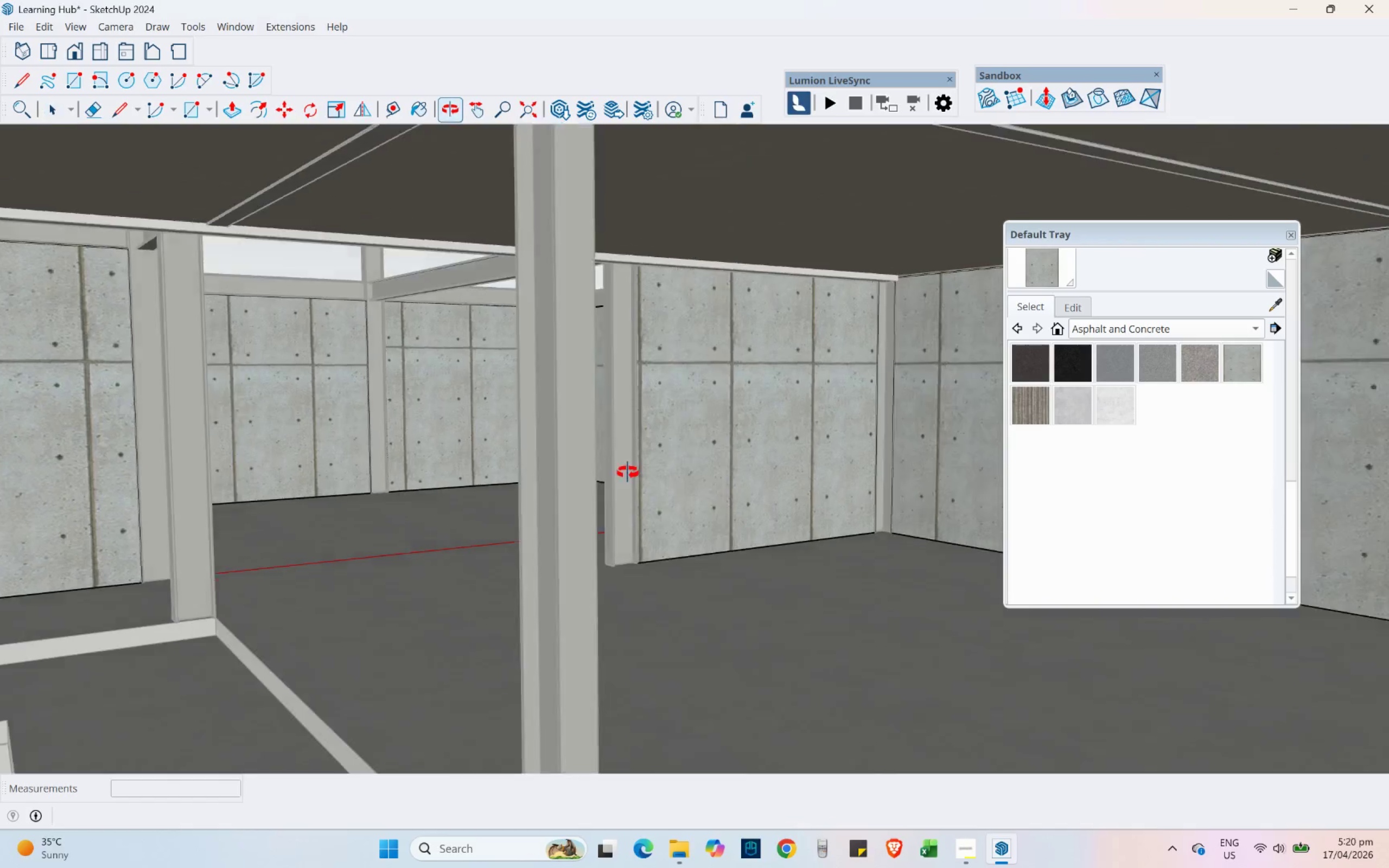 
hold_key(key=ShiftLeft, duration=0.52)
 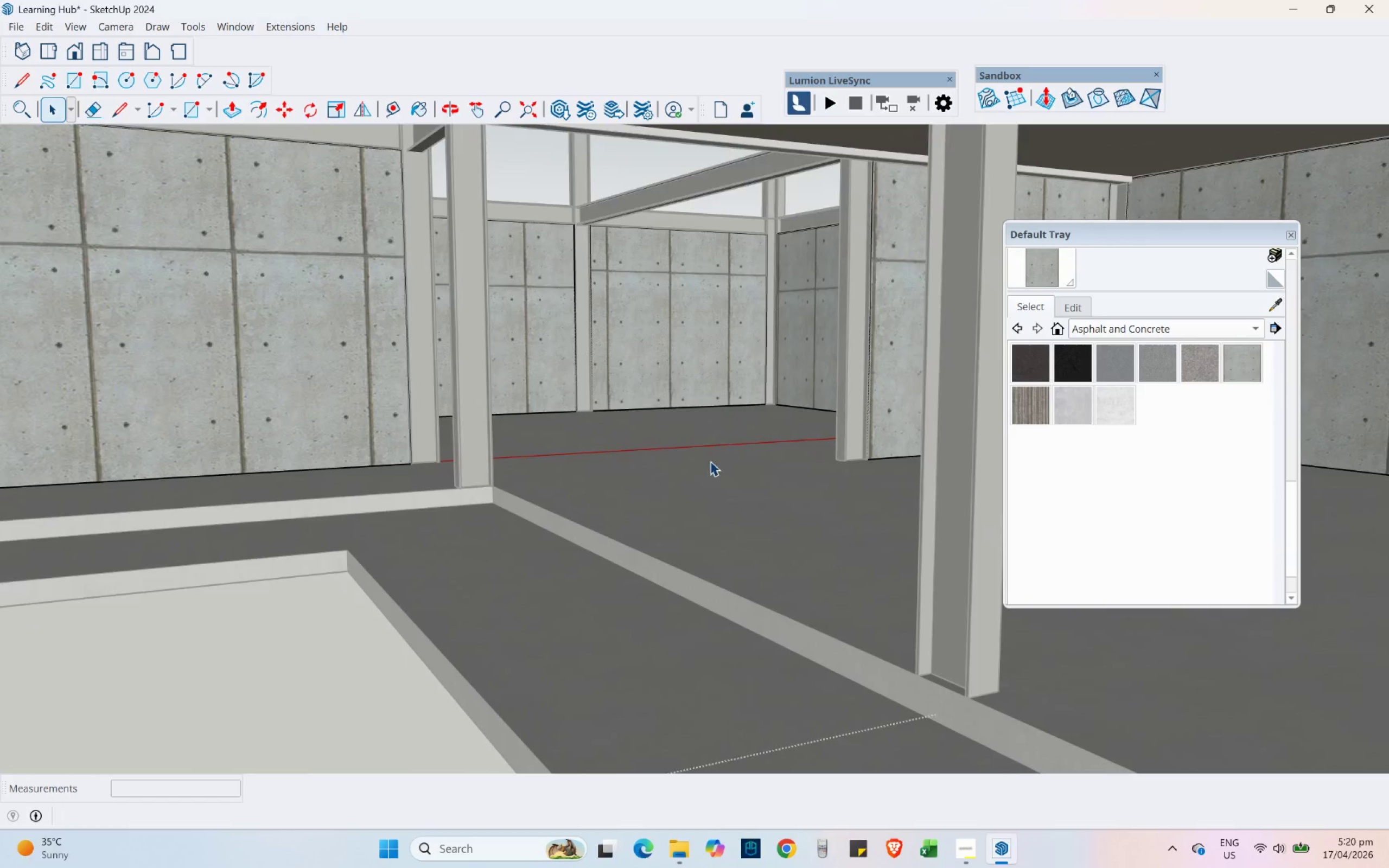 
scroll: coordinate [708, 475], scroll_direction: down, amount: 3.0
 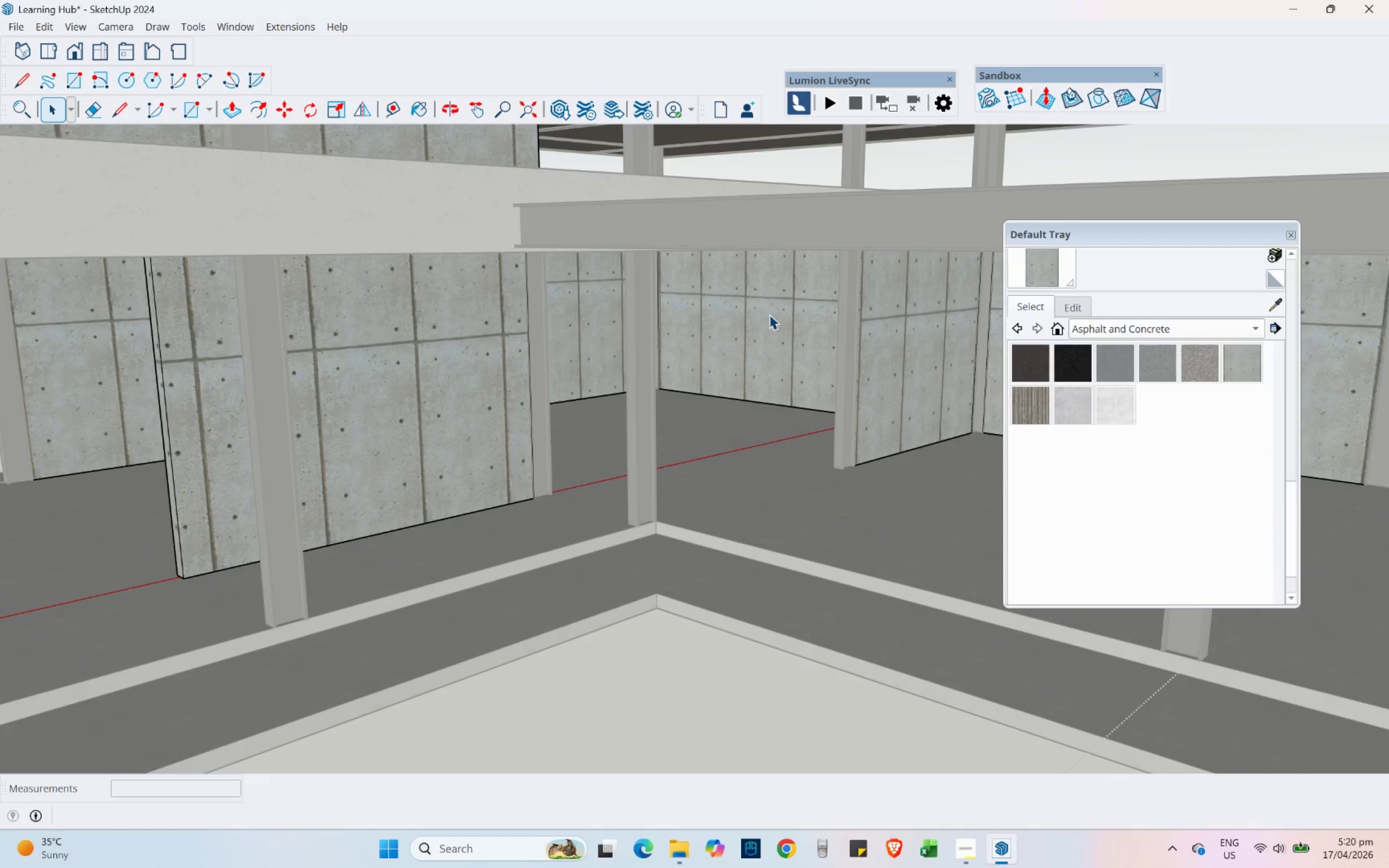 
wait(22.31)
 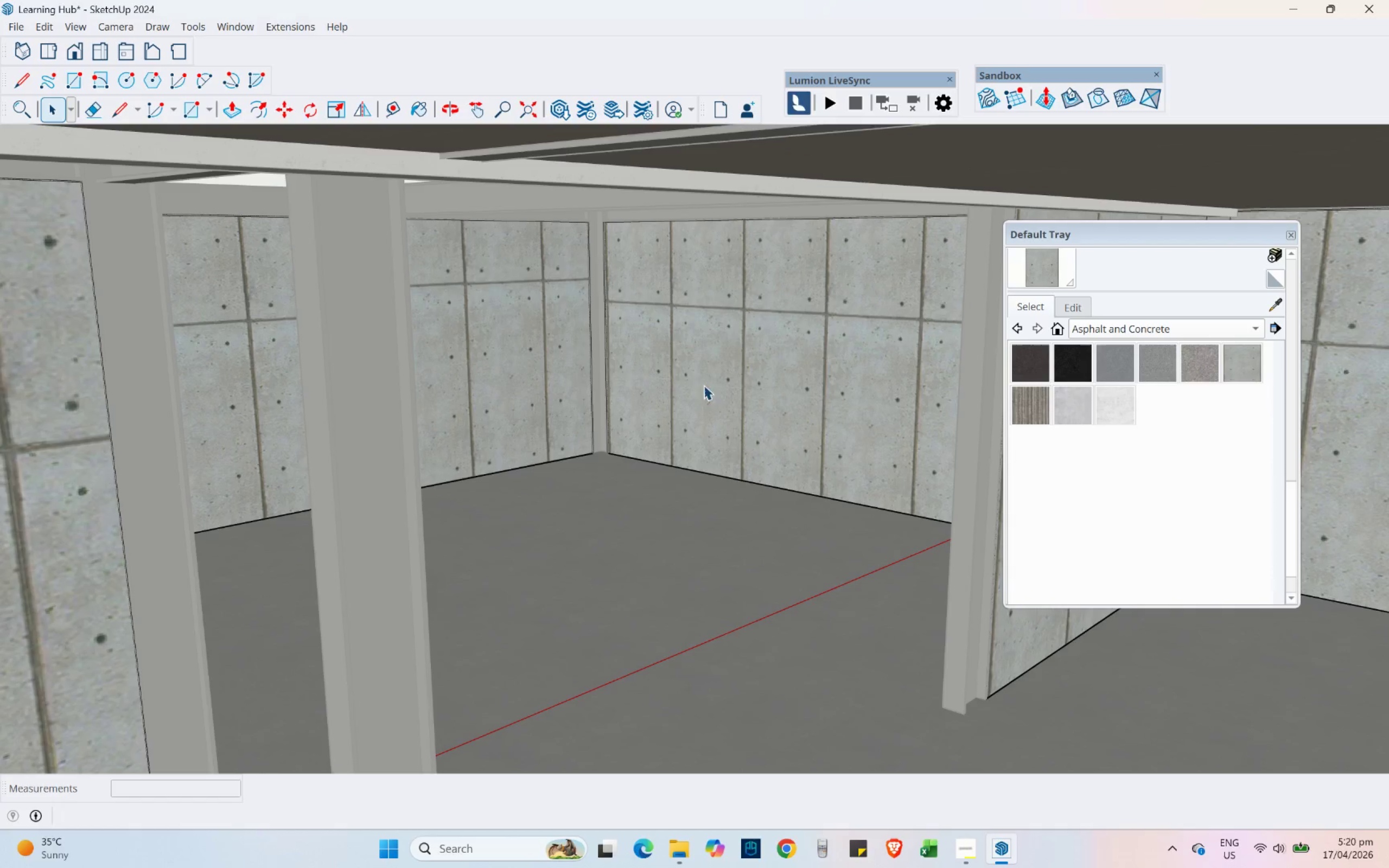 
key(Shift+ShiftLeft)
 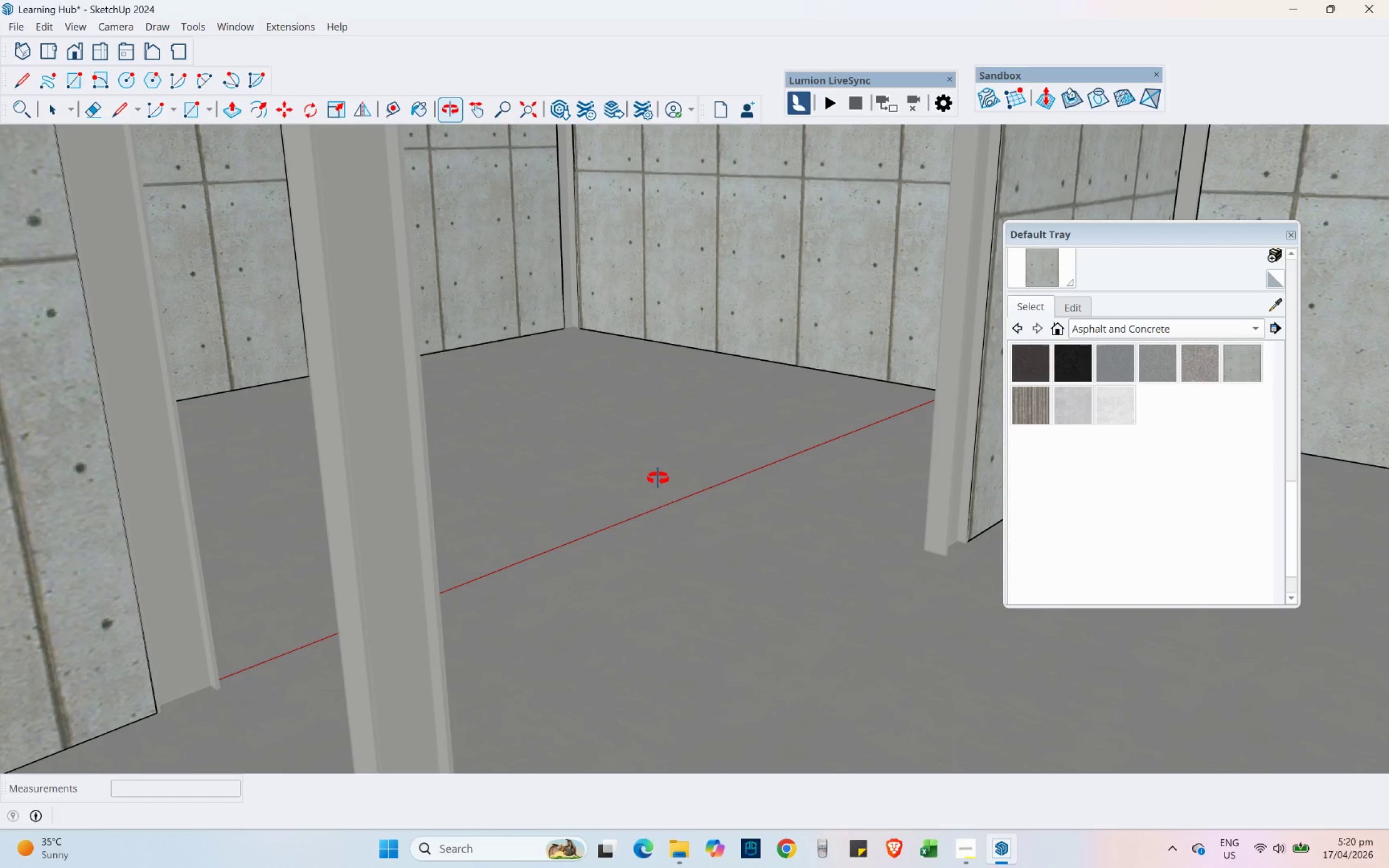 
scroll: coordinate [748, 276], scroll_direction: up, amount: 5.0
 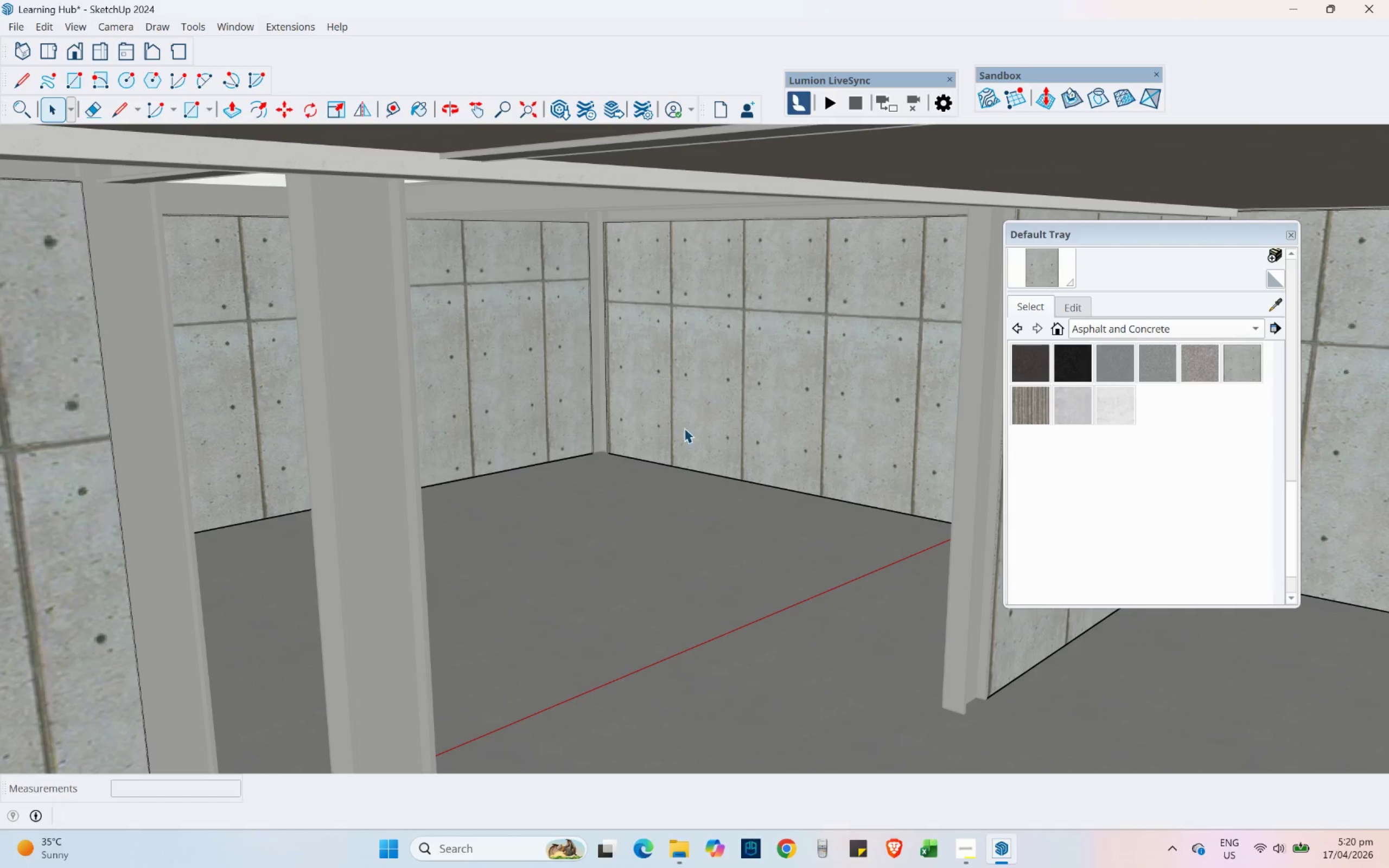 
wait(8.97)
 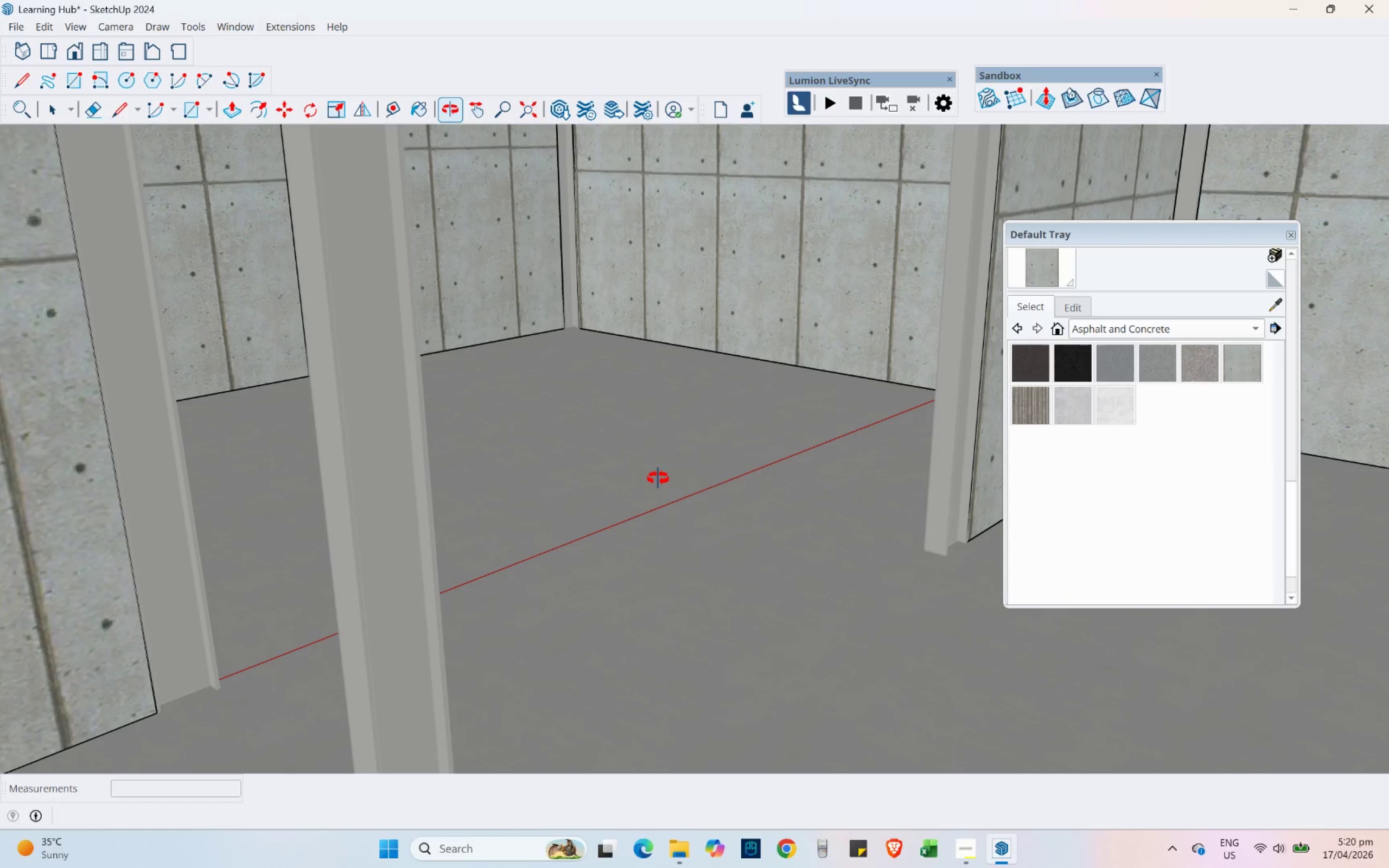 
scroll: coordinate [861, 245], scroll_direction: down, amount: 10.0
 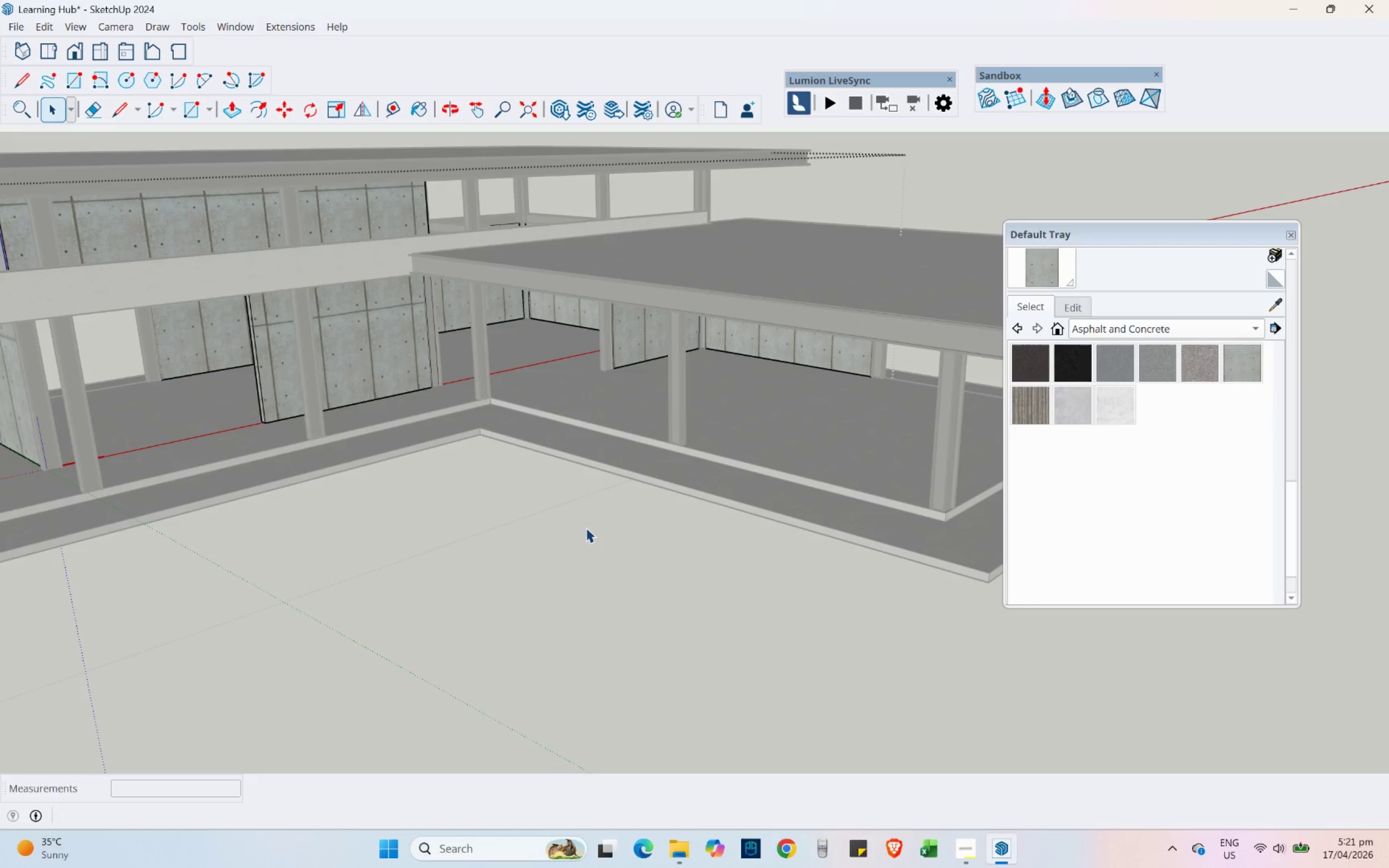 
scroll: coordinate [577, 320], scroll_direction: up, amount: 3.0
 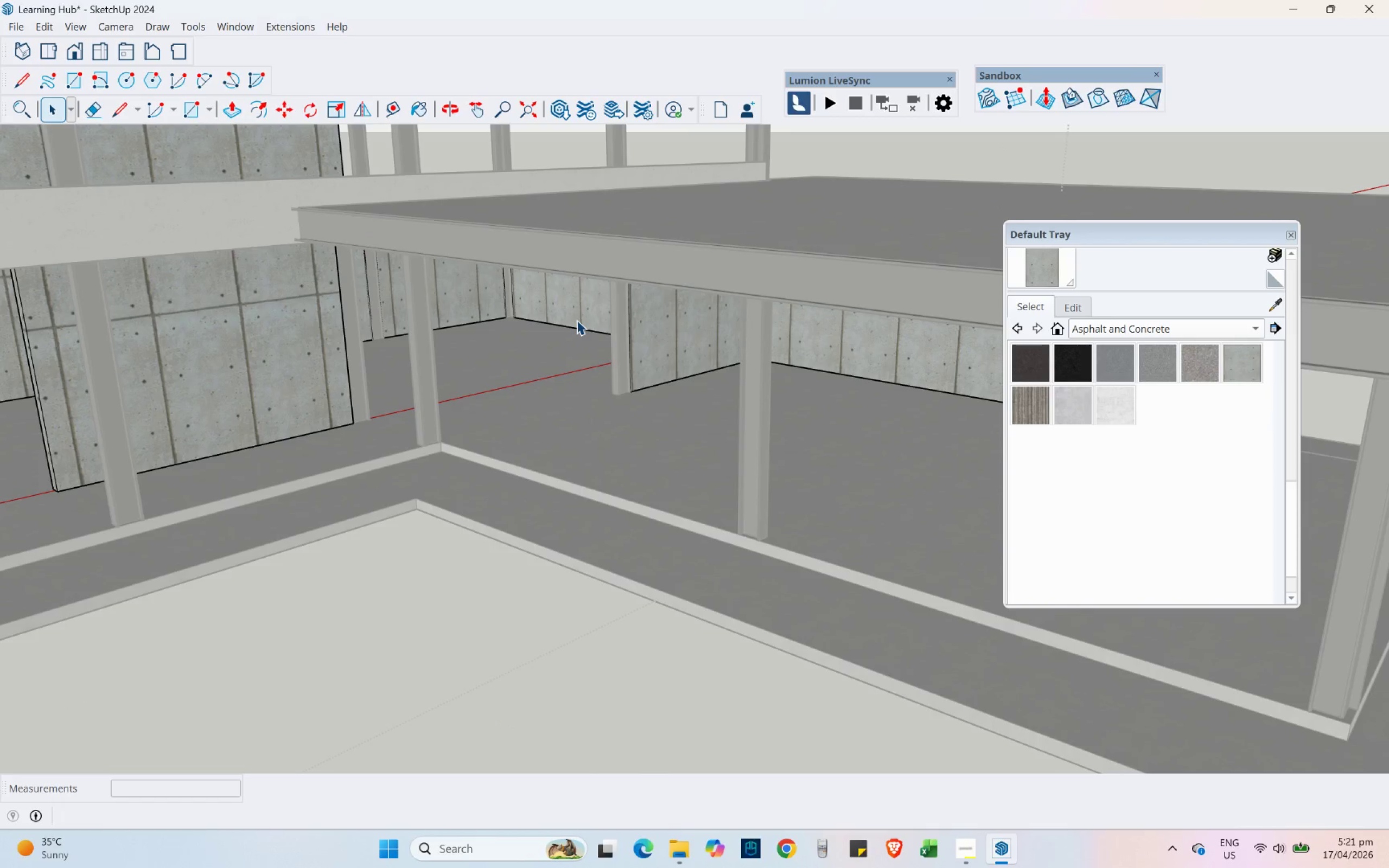 
left_click([481, 534])
 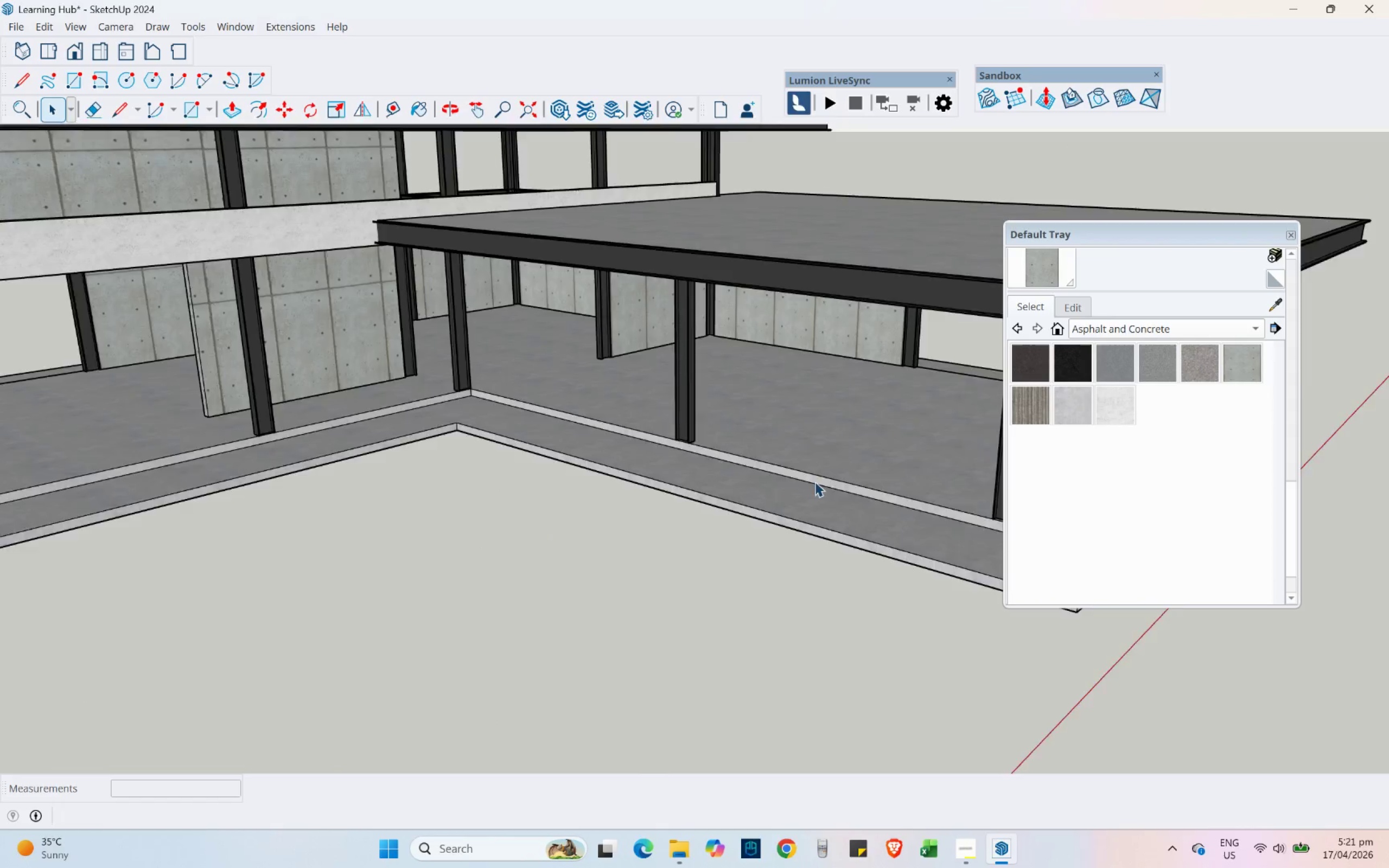 
scroll: coordinate [549, 249], scroll_direction: down, amount: 6.0
 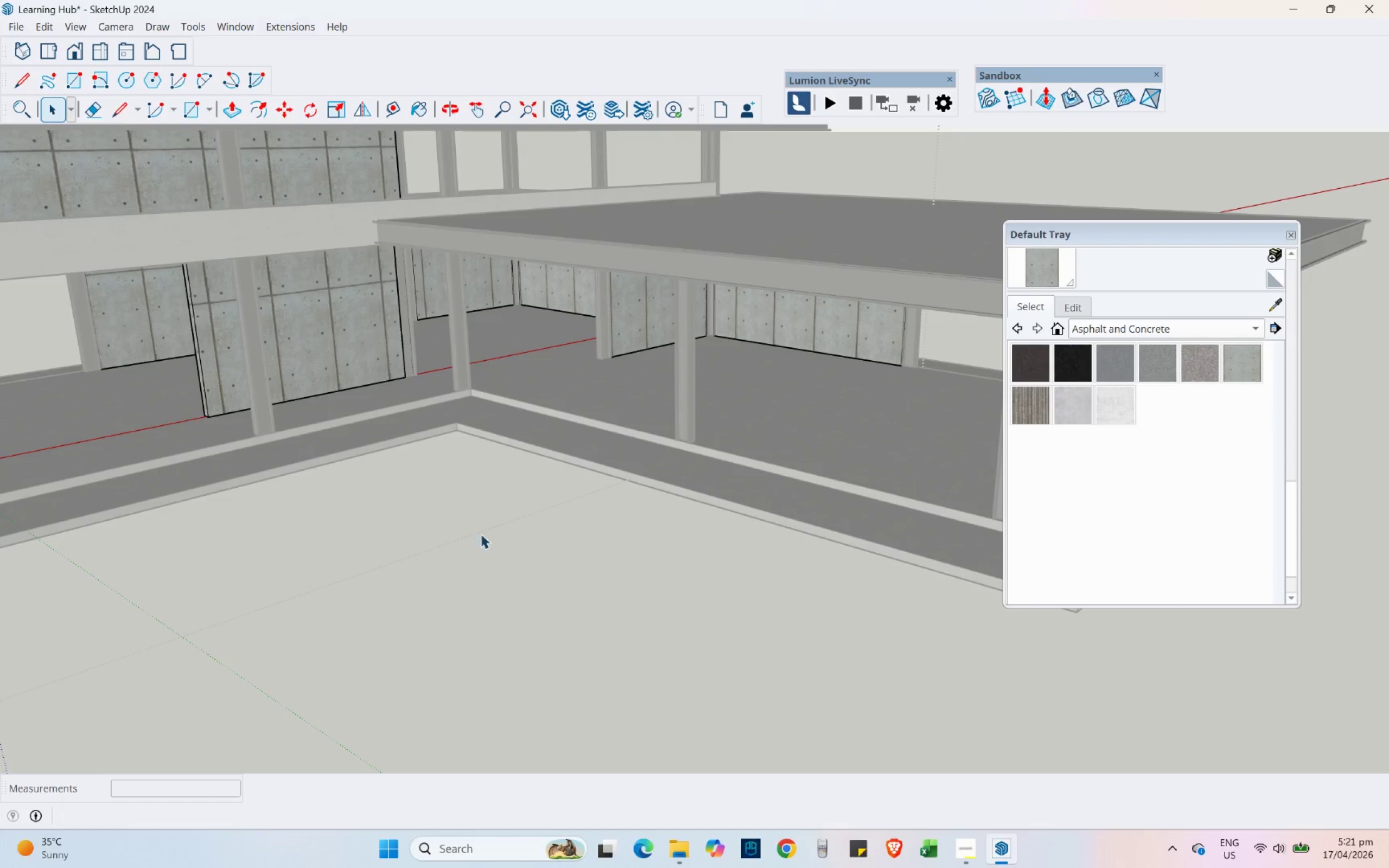 
key(Escape)
 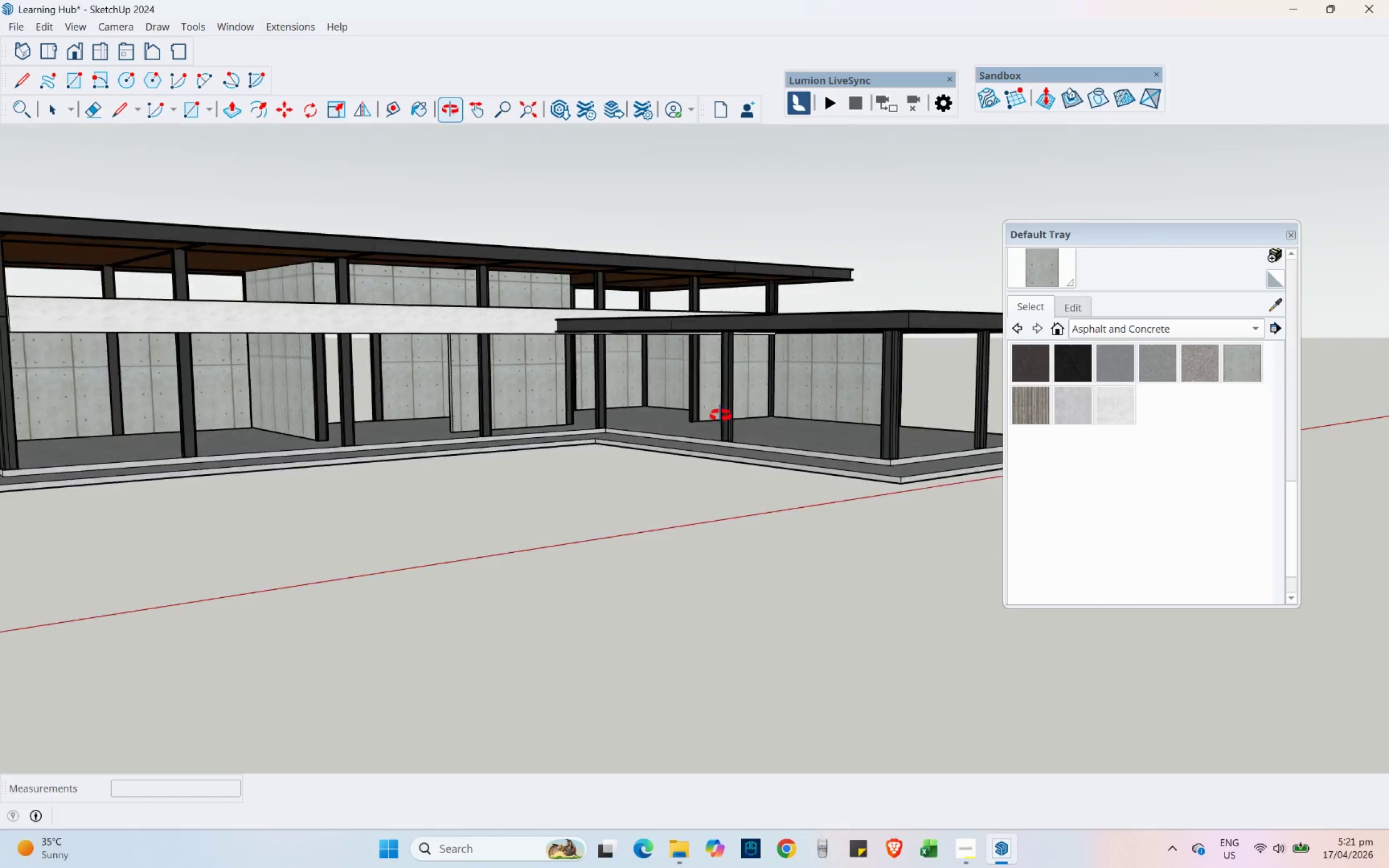 
scroll: coordinate [818, 480], scroll_direction: down, amount: 6.0
 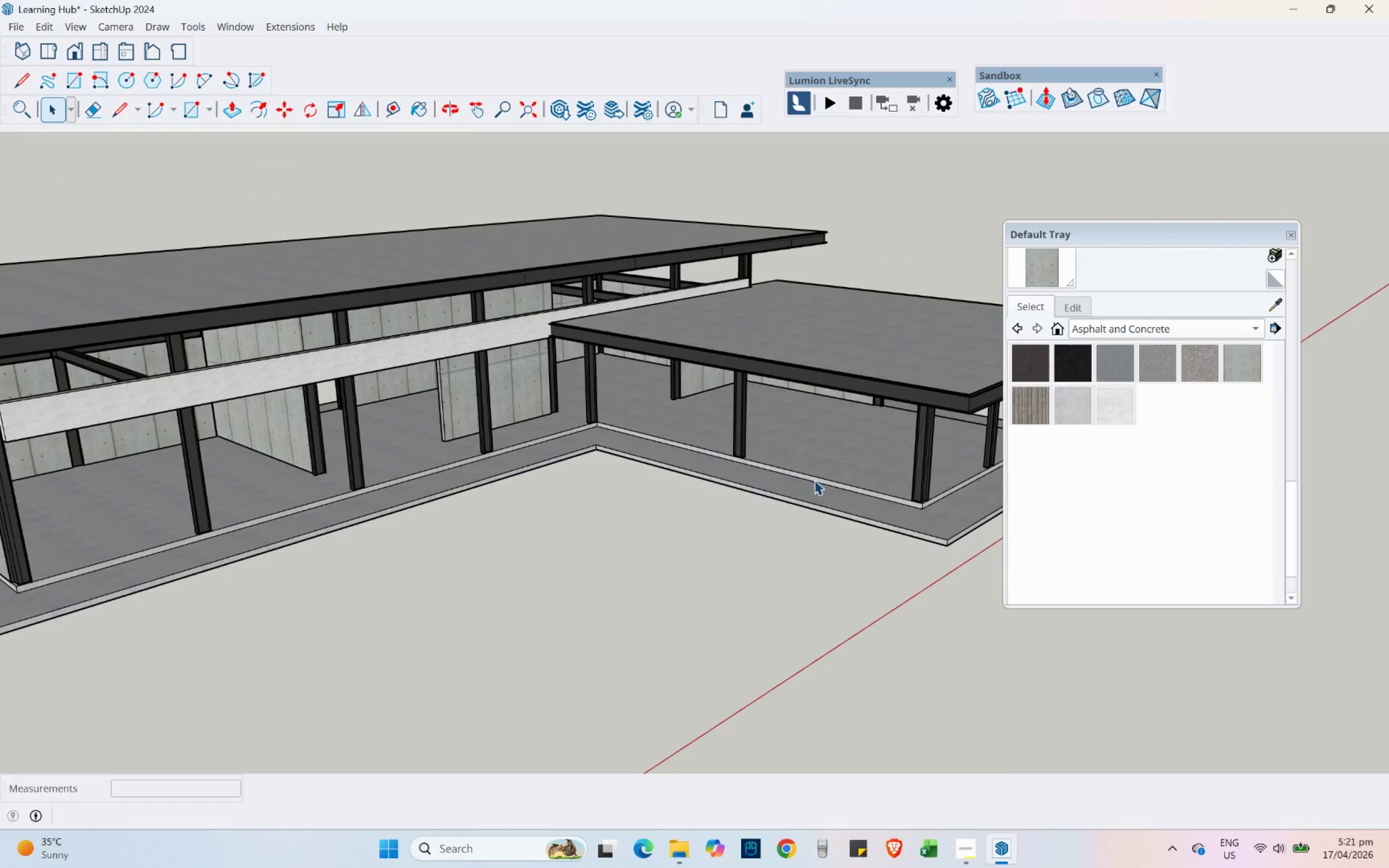 
hold_key(key=ShiftLeft, duration=0.45)
 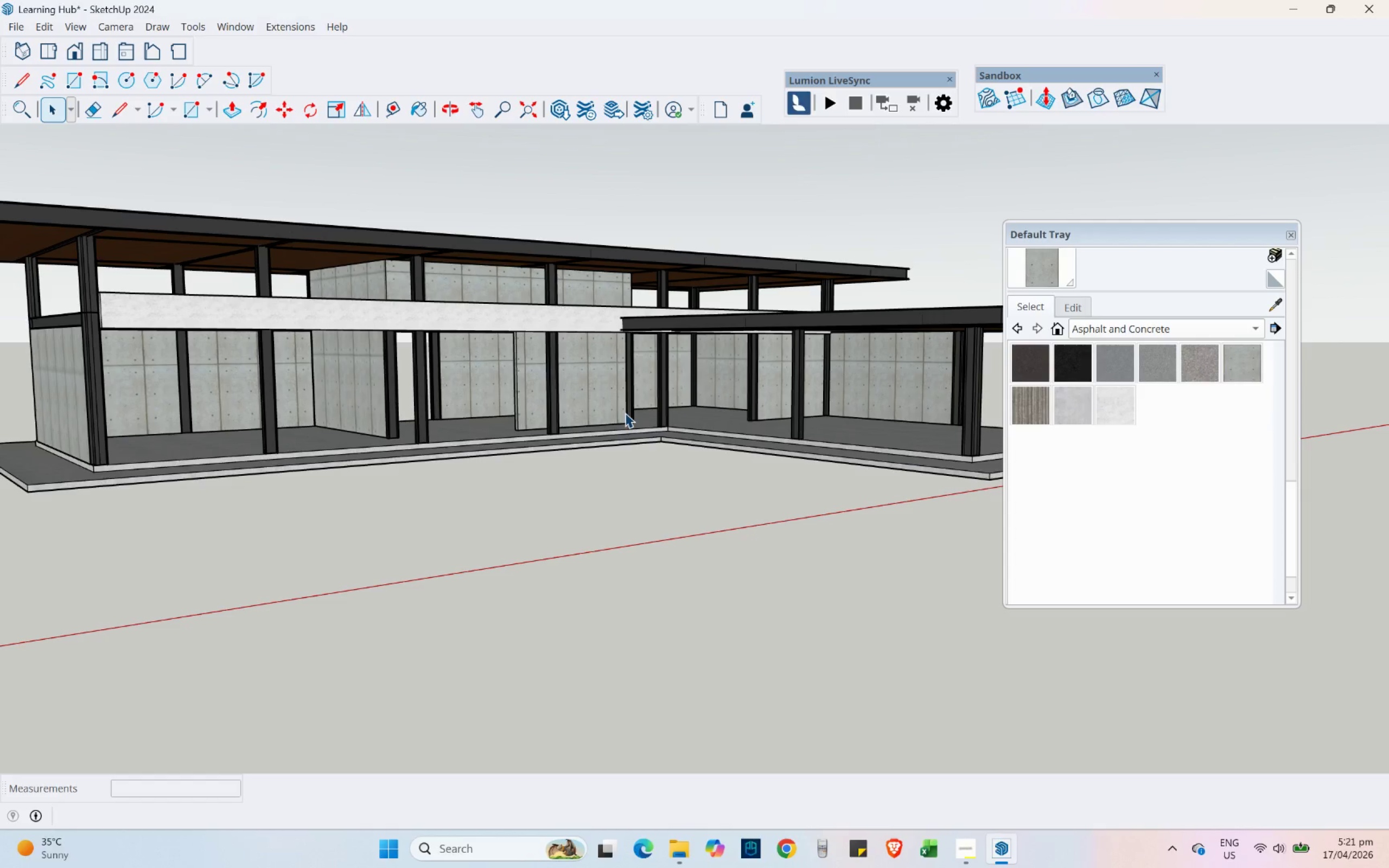 
key(Control+ControlLeft)
 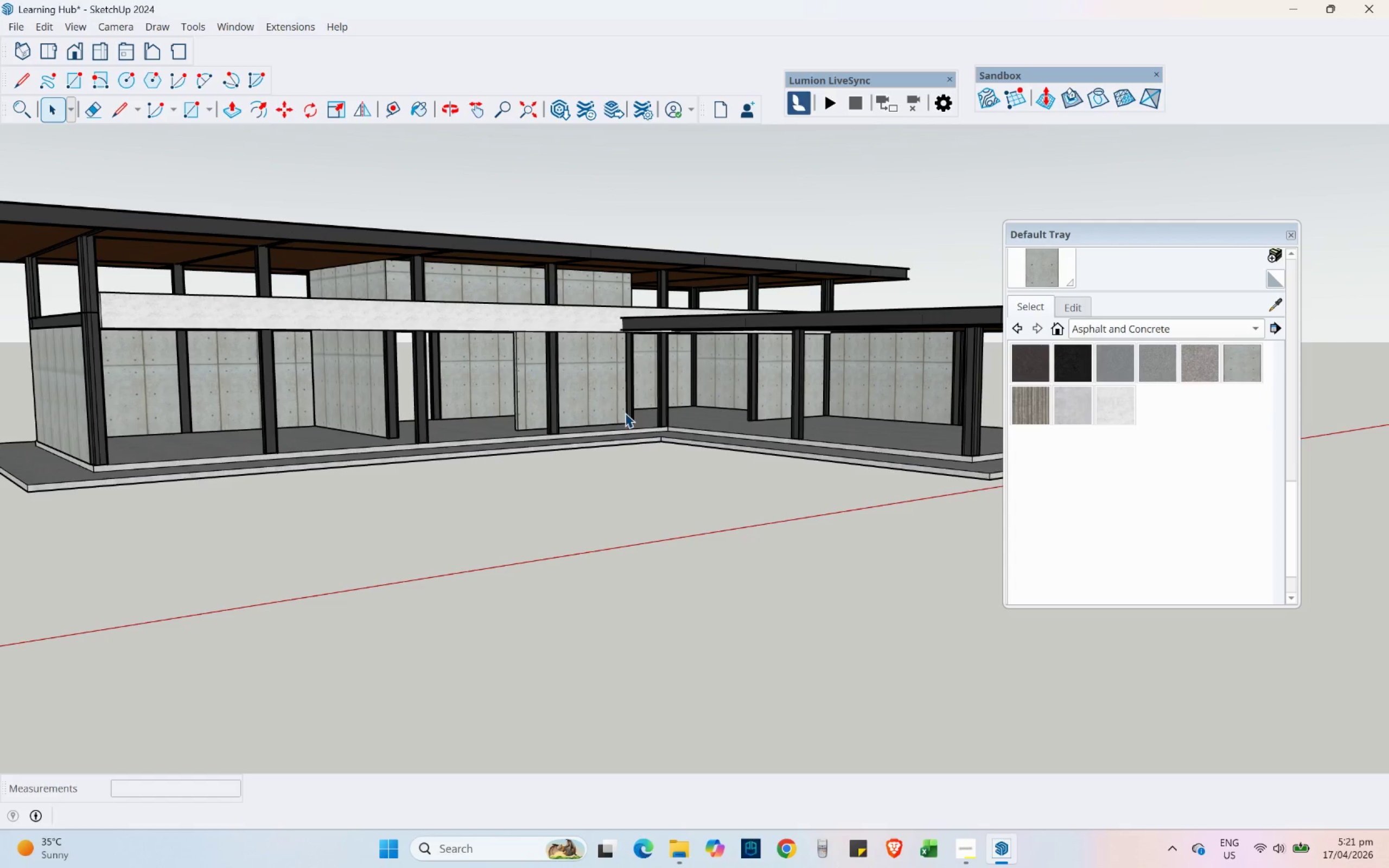 
key(Control+S)
 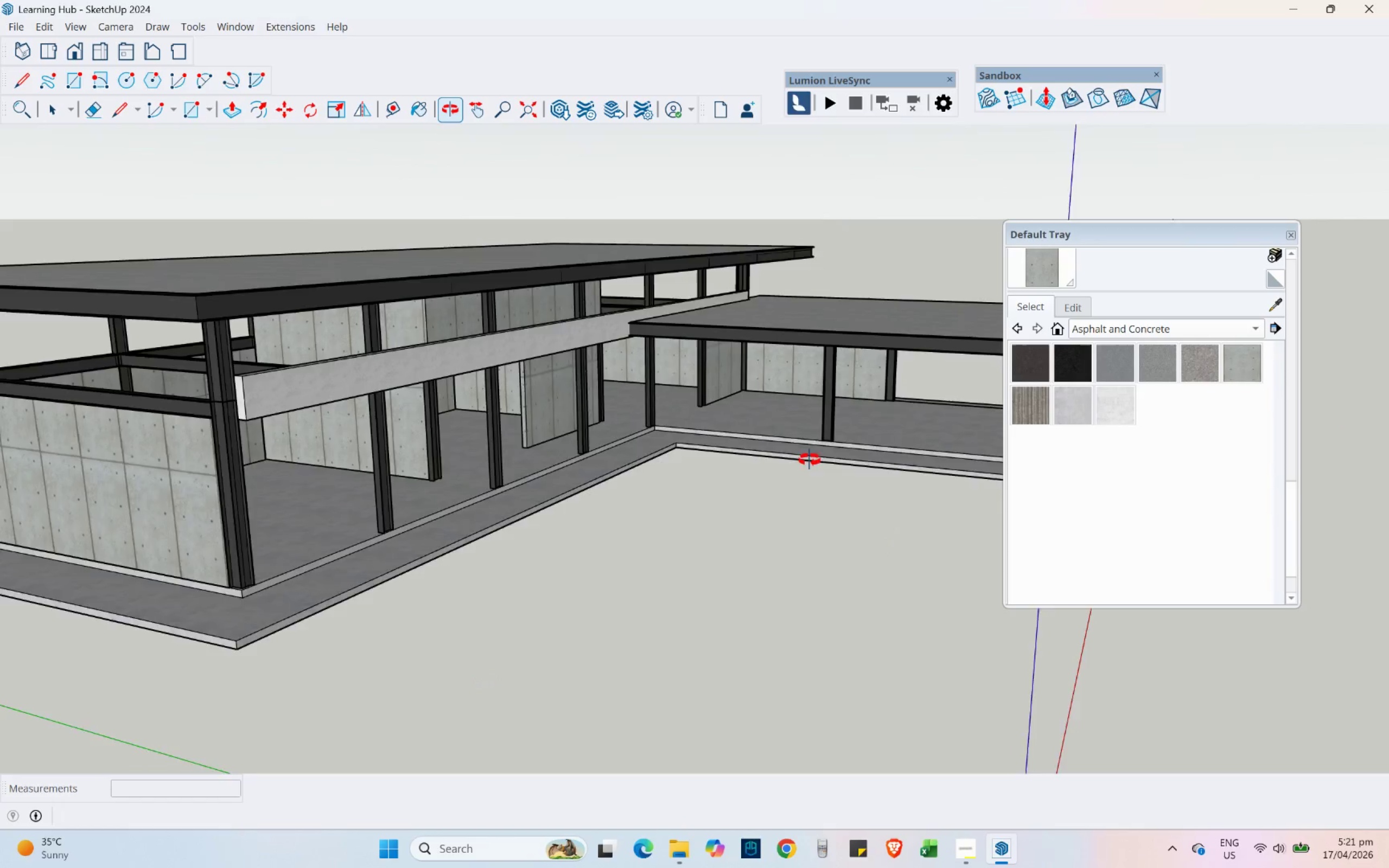 
wait(11.67)
 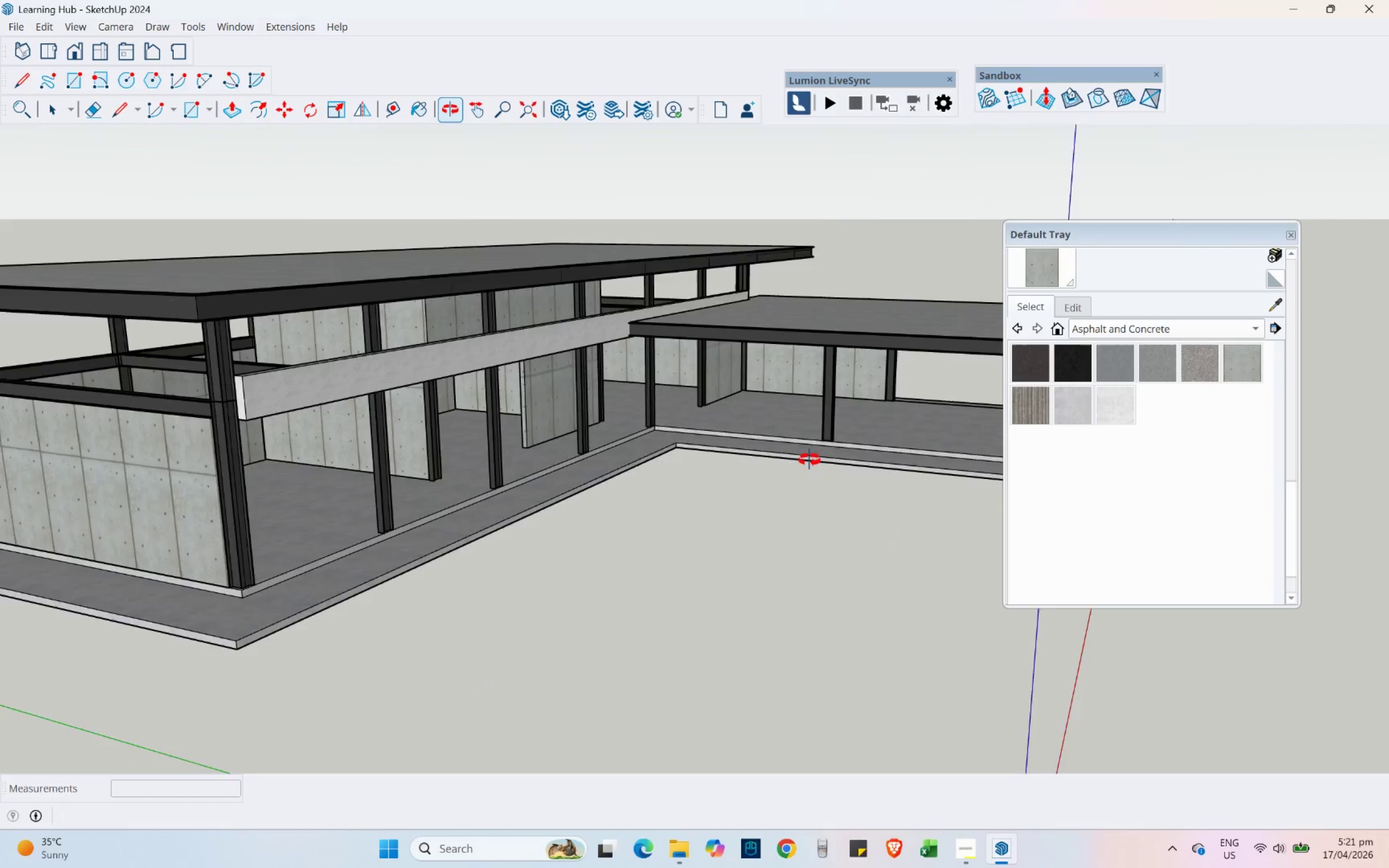 
scroll: coordinate [608, 263], scroll_direction: up, amount: 5.0
 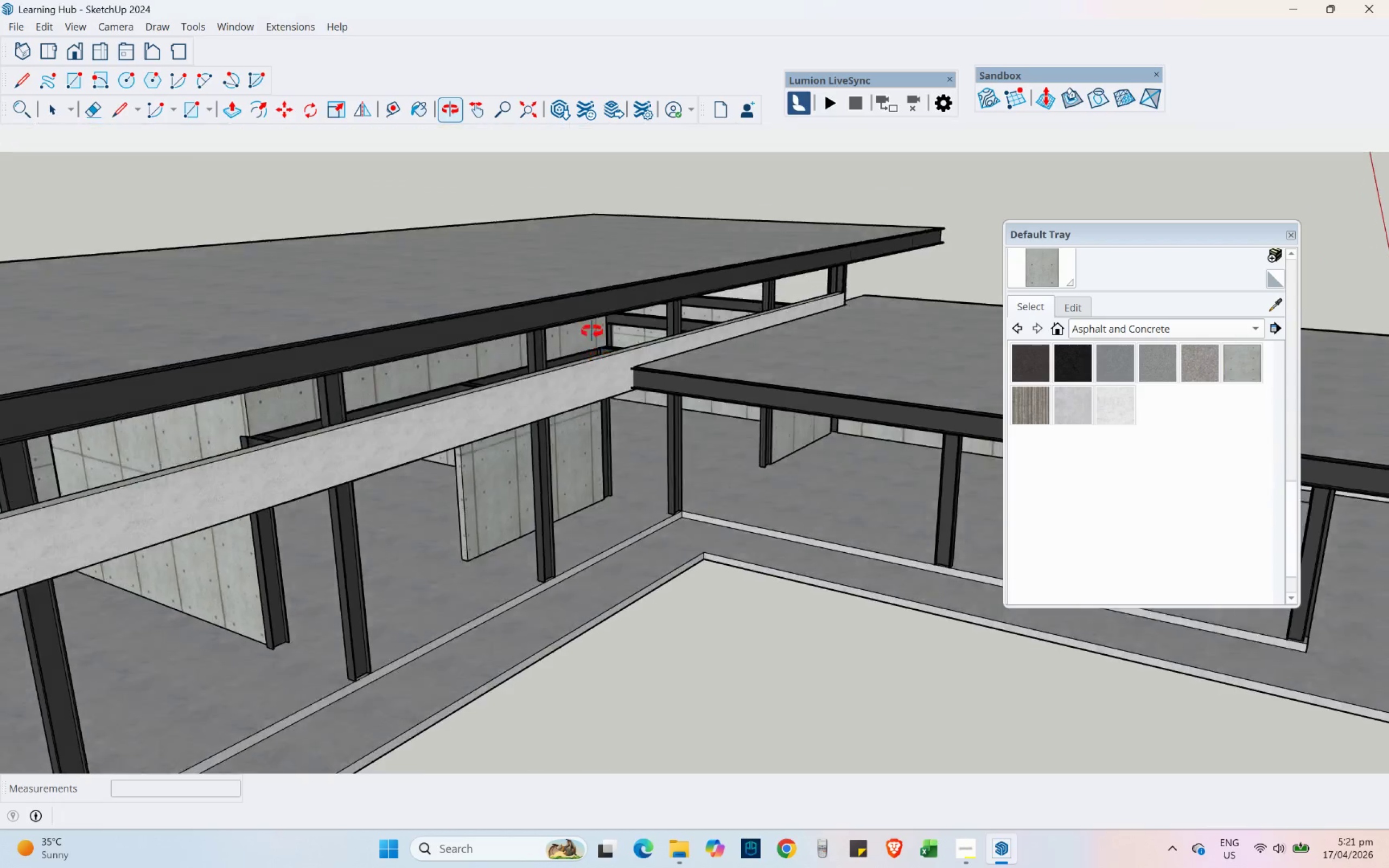 
hold_key(key=ShiftLeft, duration=0.58)
 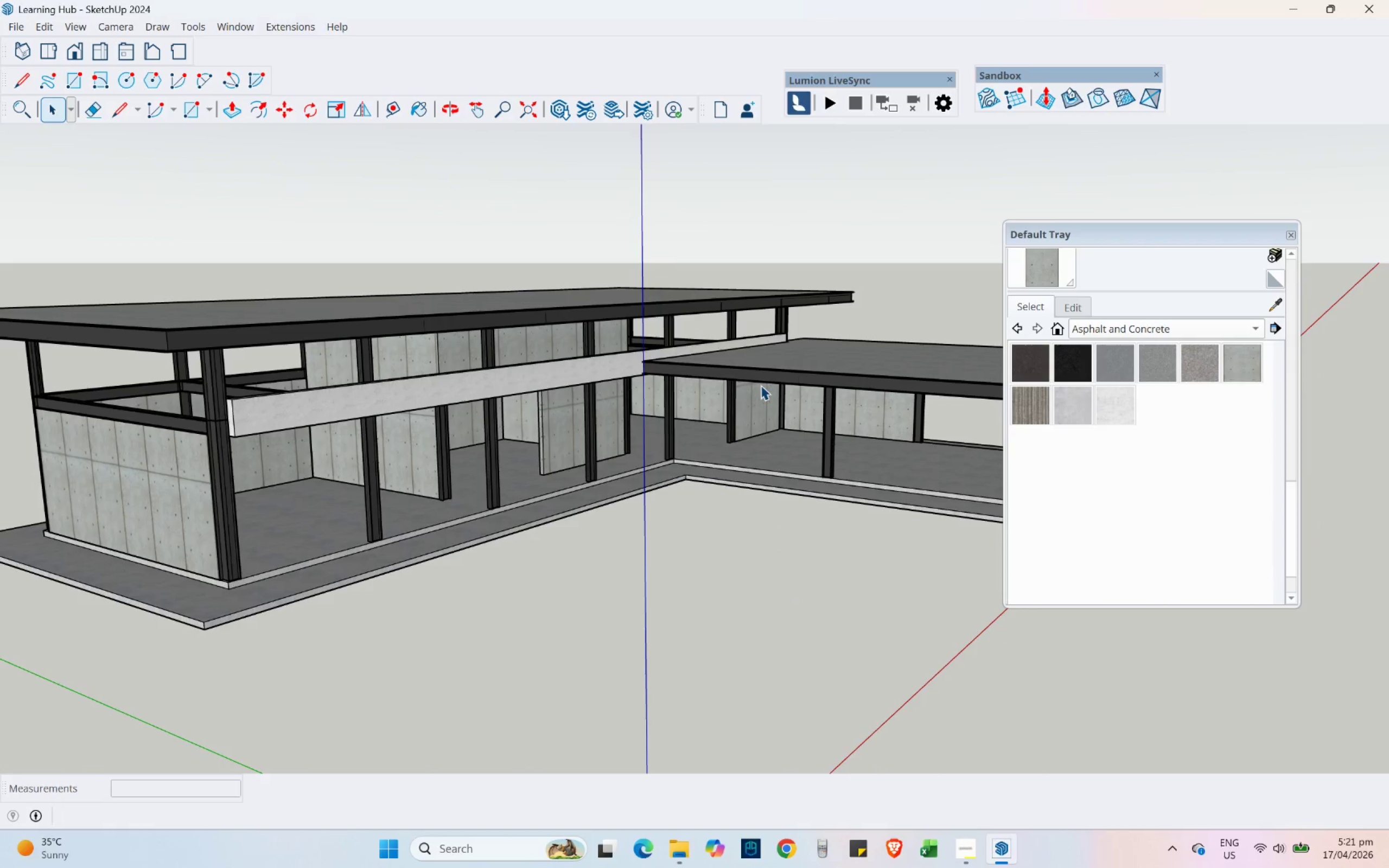 
scroll: coordinate [728, 304], scroll_direction: down, amount: 6.0
 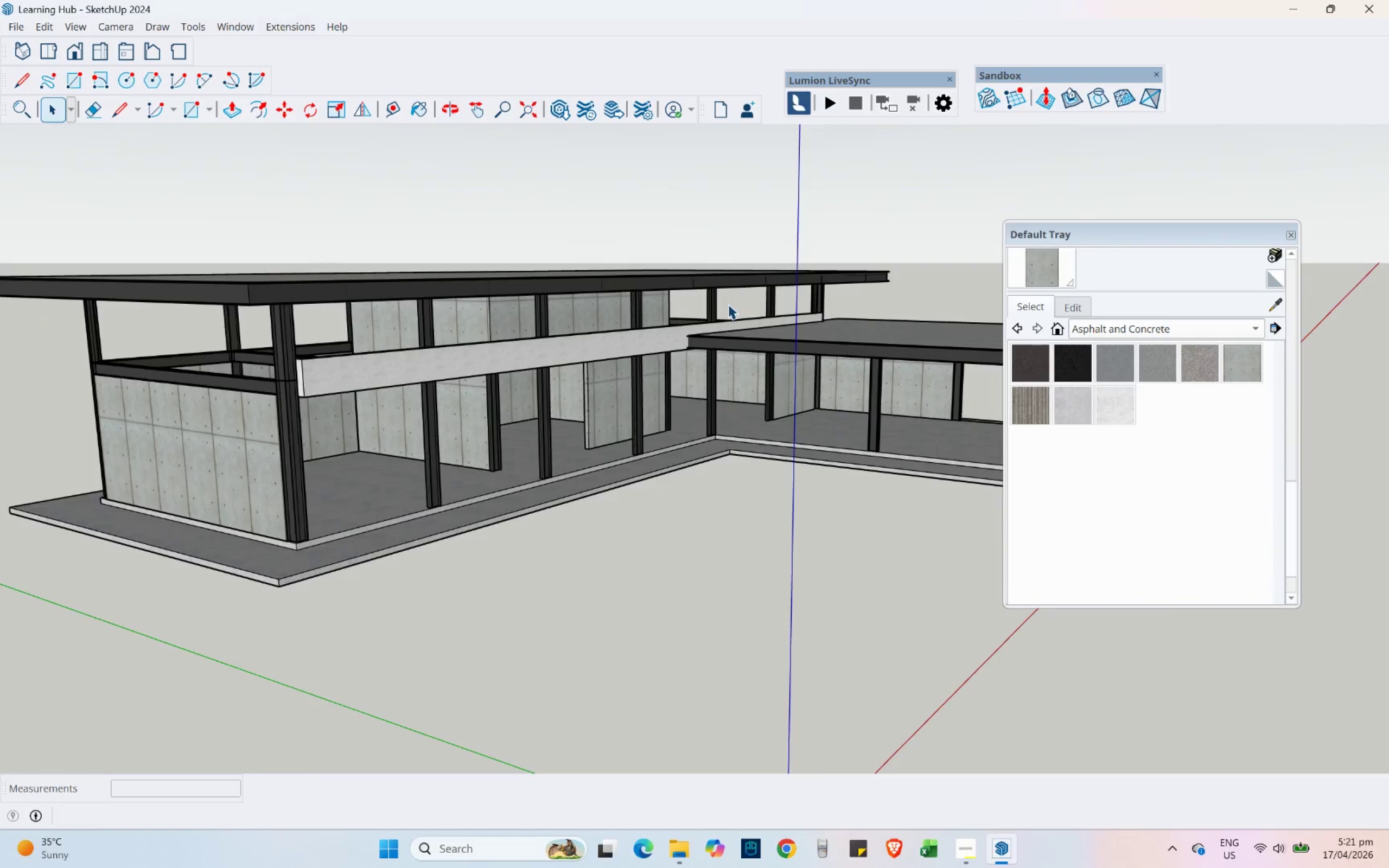 
hold_key(key=ShiftLeft, duration=4.88)
scroll: coordinate [358, 353], scroll_direction: up, amount: 4.0
 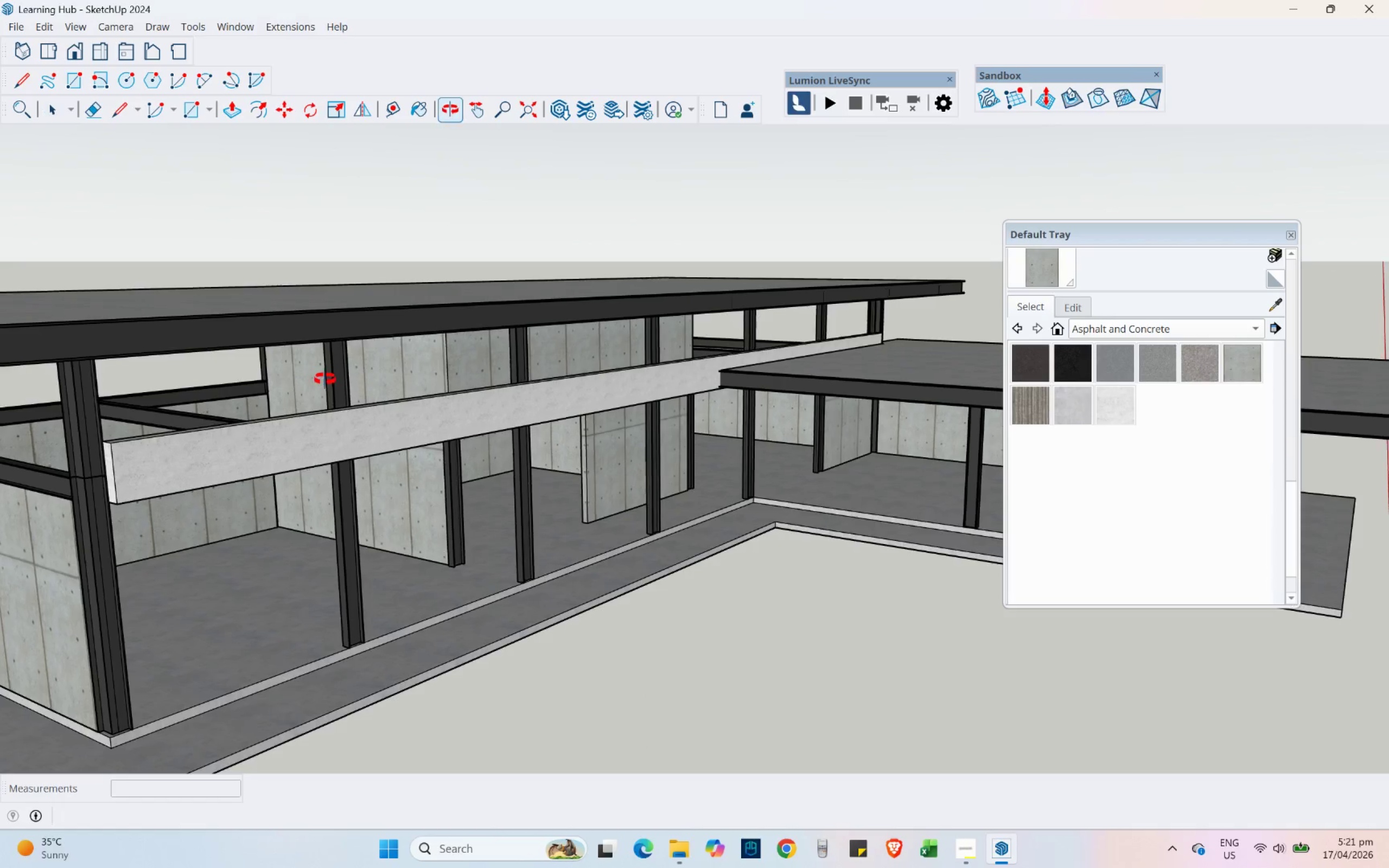 
hold_key(key=ShiftLeft, duration=0.61)
 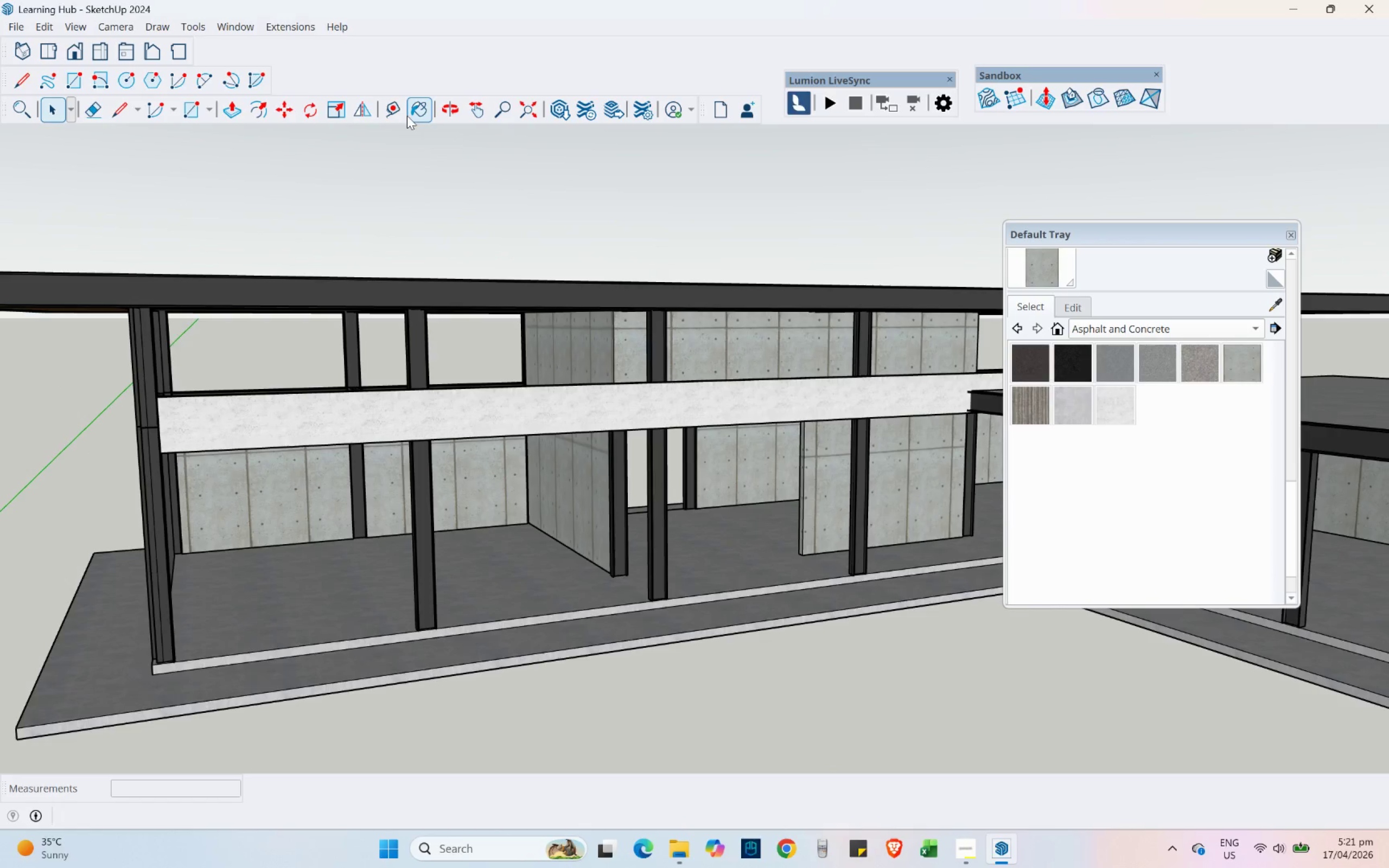 
scroll: coordinate [110, 335], scroll_direction: up, amount: 3.0
 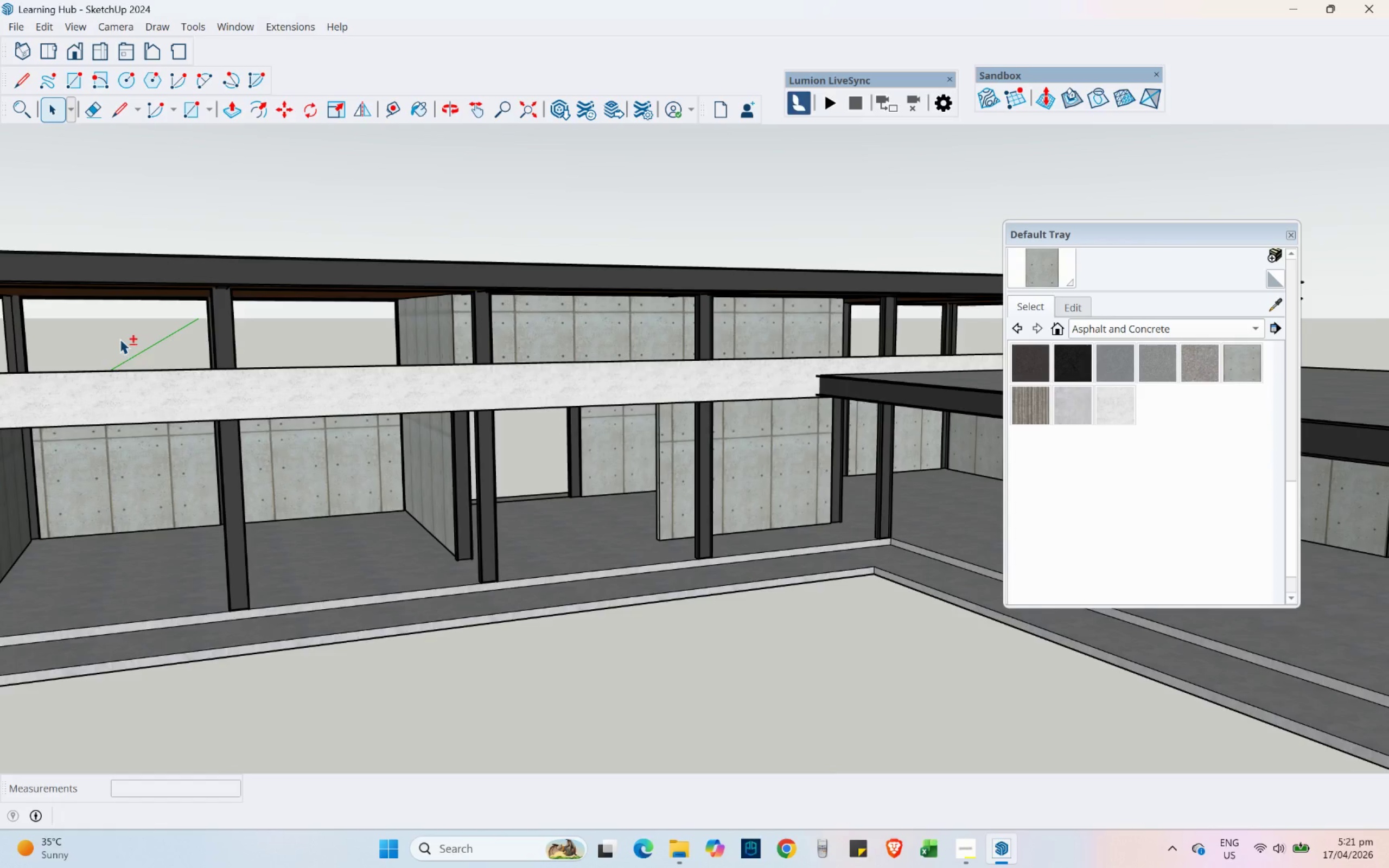 
left_click([382, 101])
 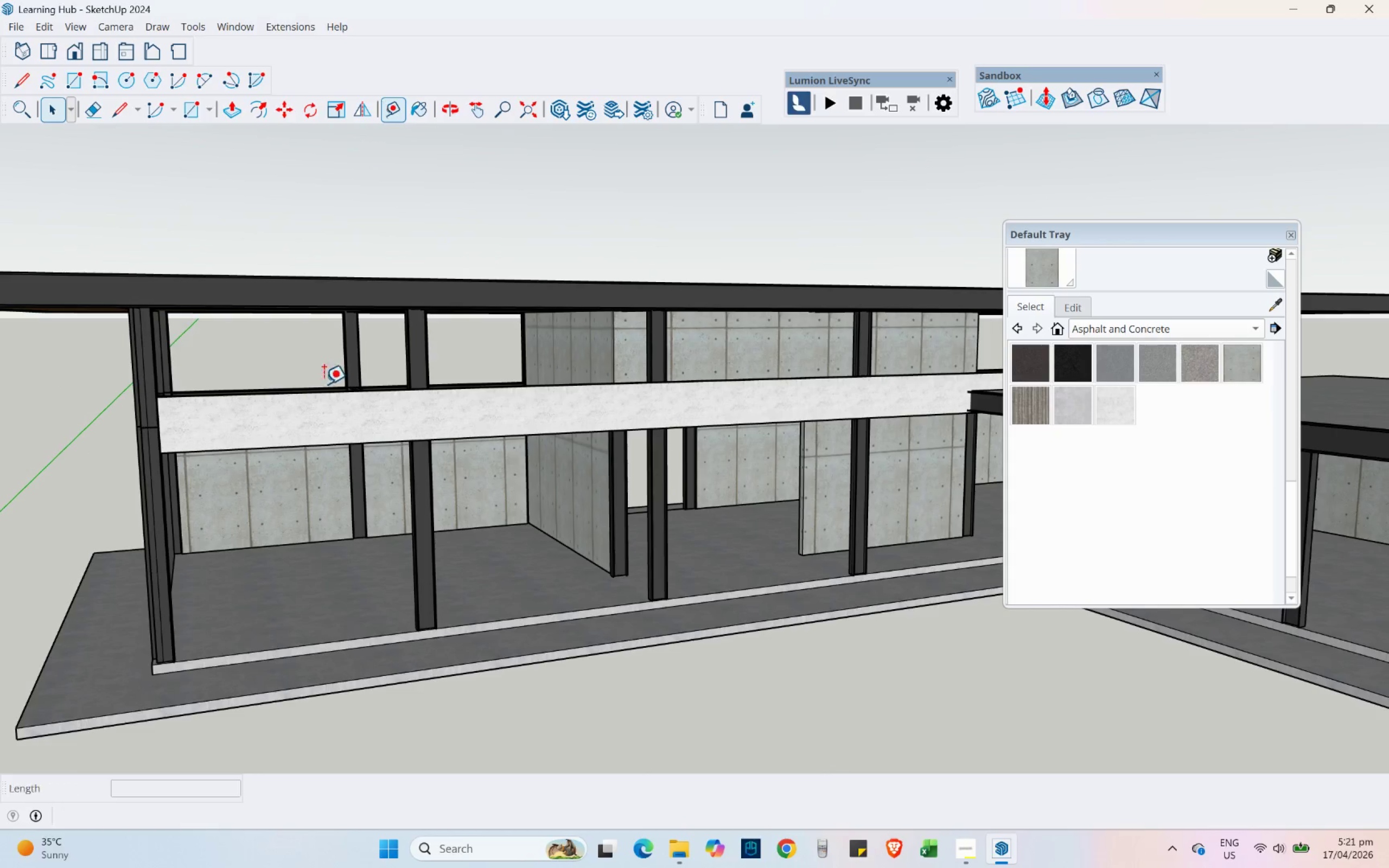 
scroll: coordinate [583, 447], scroll_direction: up, amount: 8.0
 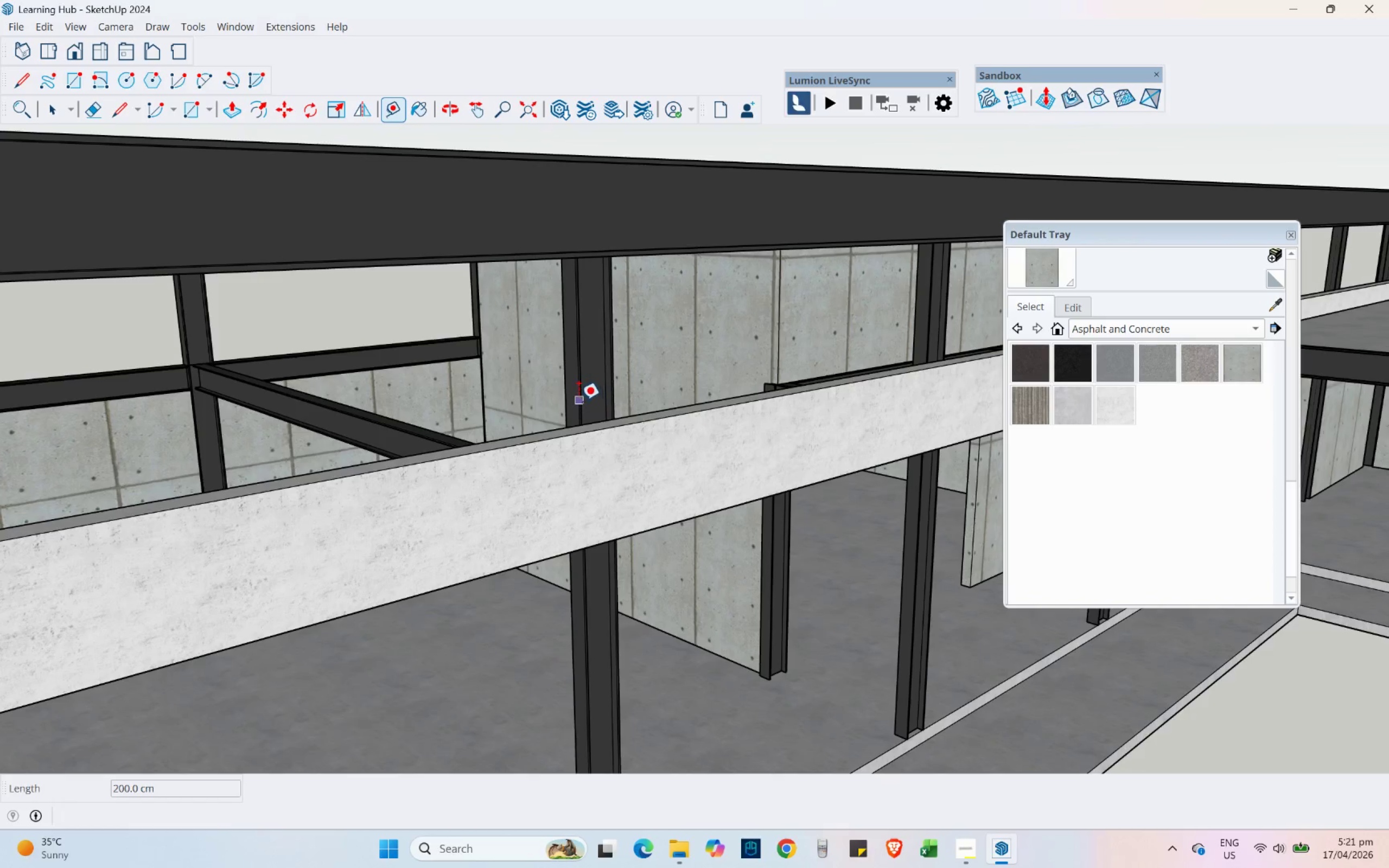 
left_click([578, 401])
 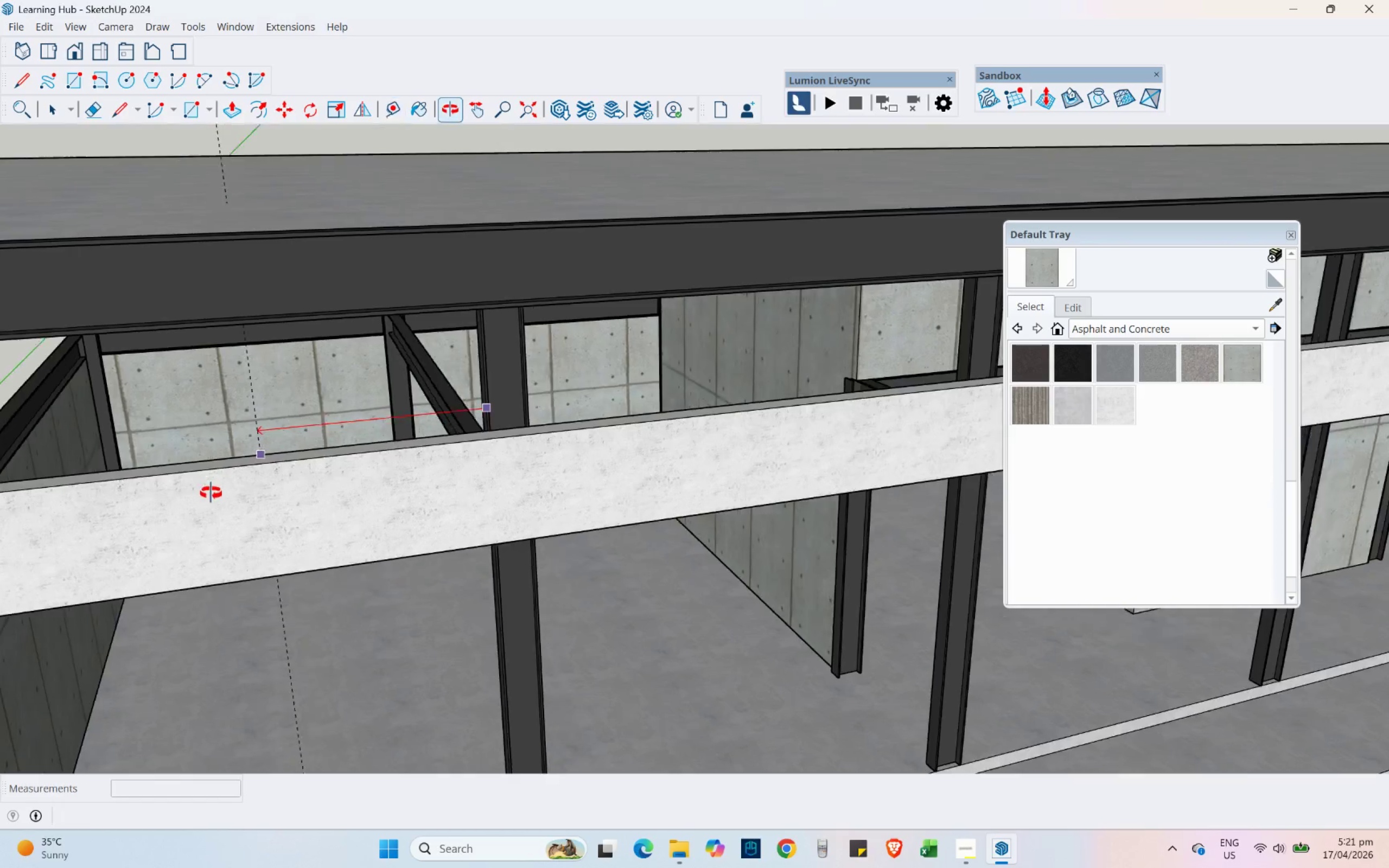 
hold_key(key=ShiftLeft, duration=0.5)
 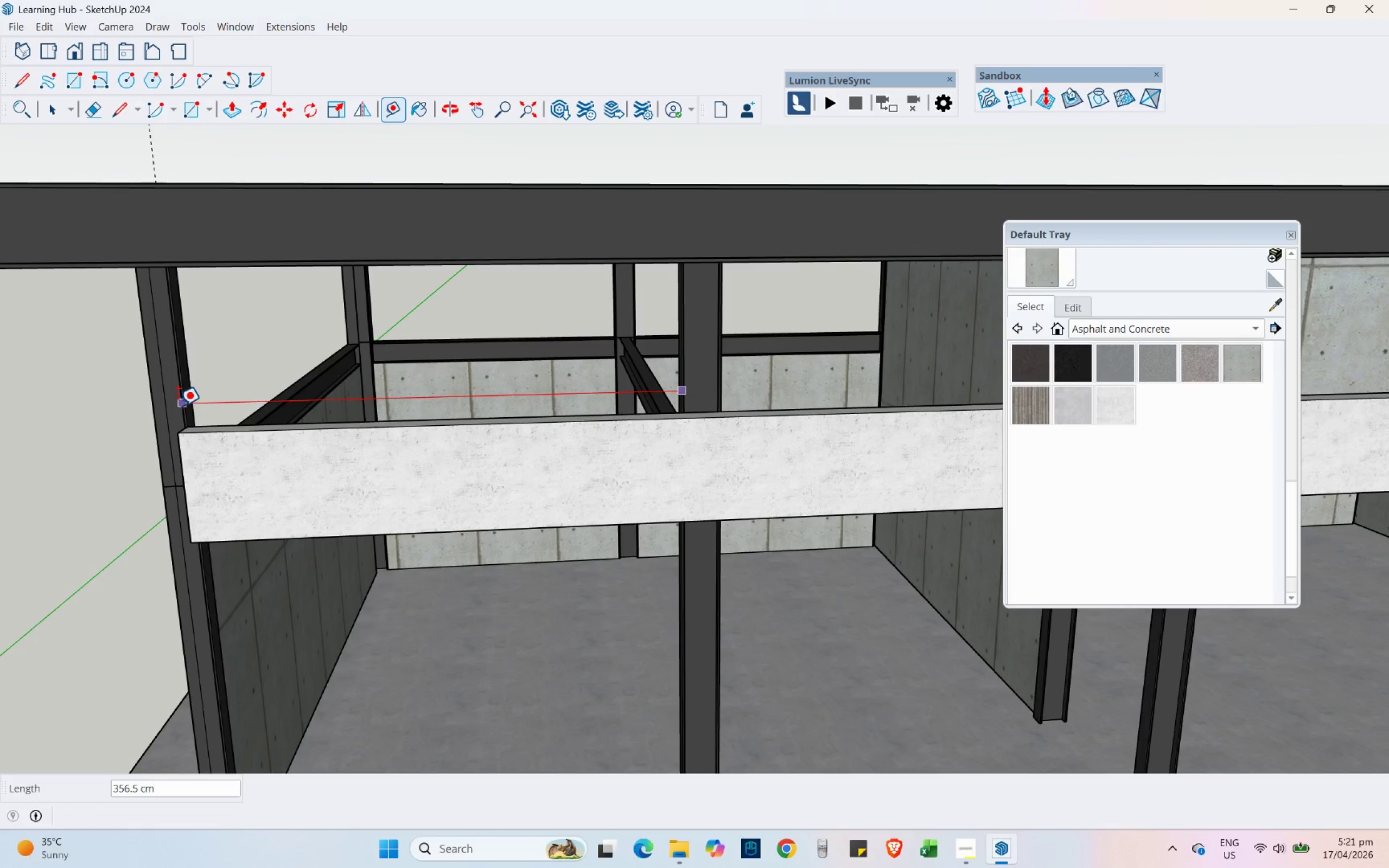 
scroll: coordinate [117, 429], scroll_direction: none, amount: 0.0
 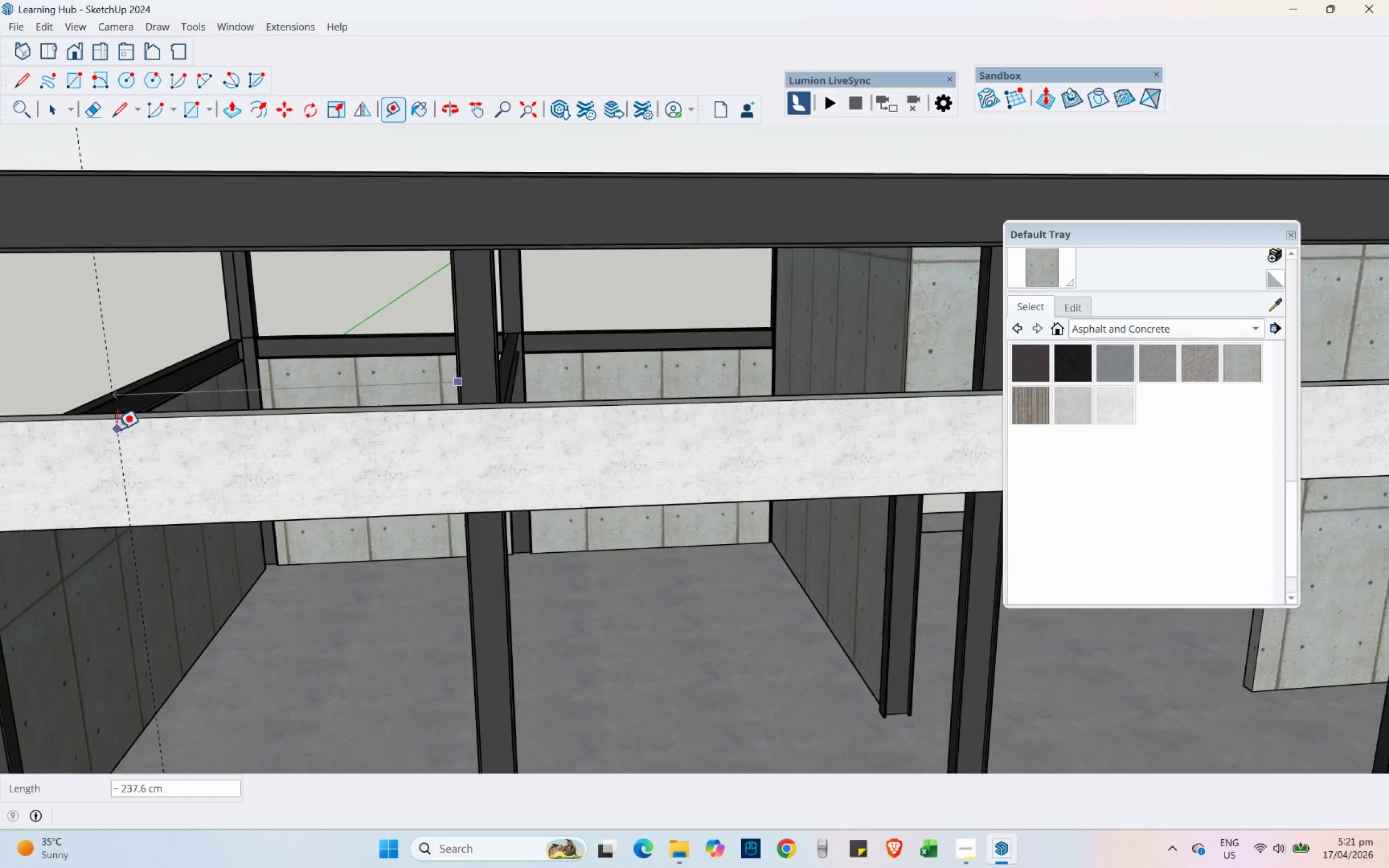 
wait(12.67)
 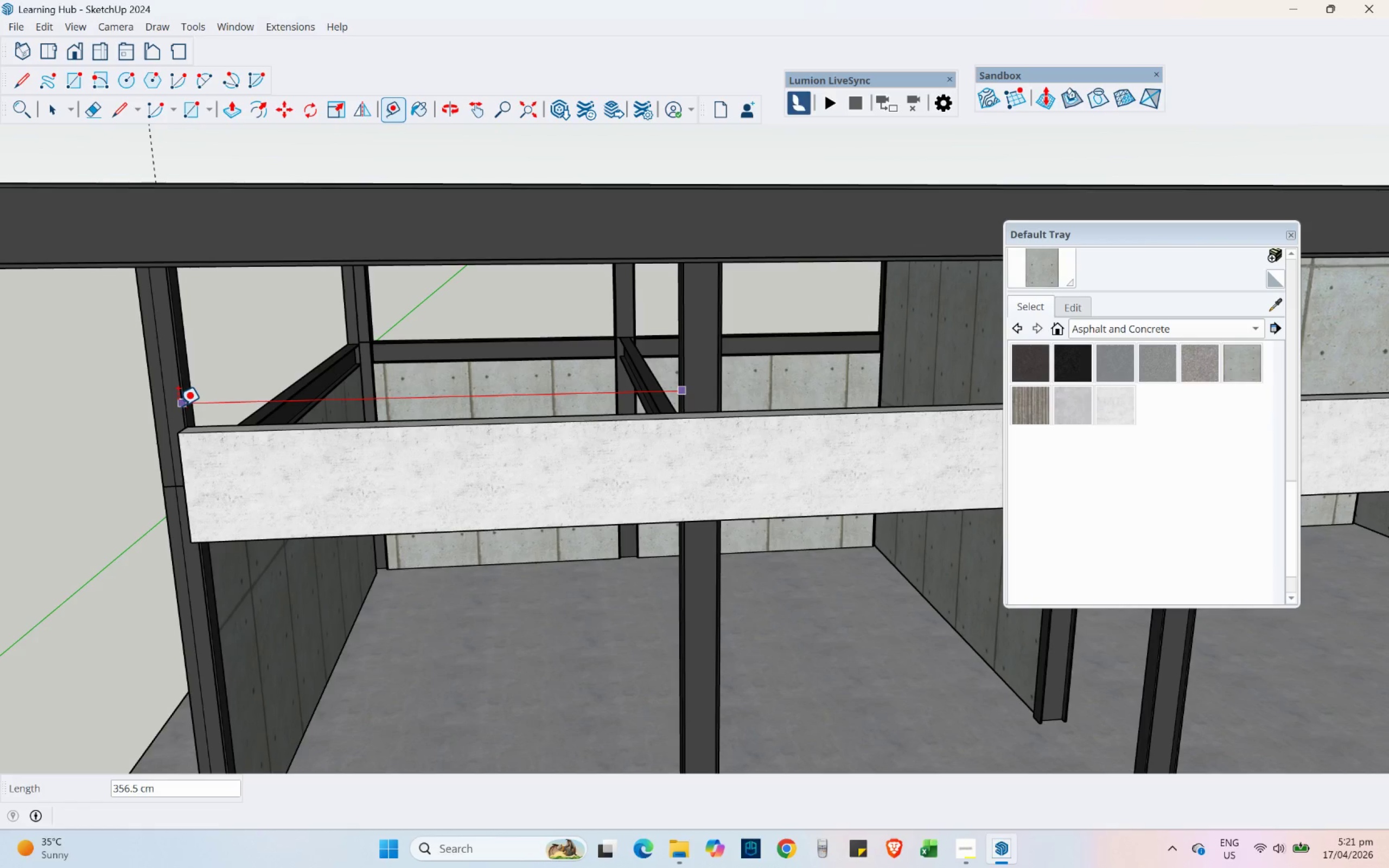 
hold_key(key=ShiftLeft, duration=0.5)
 